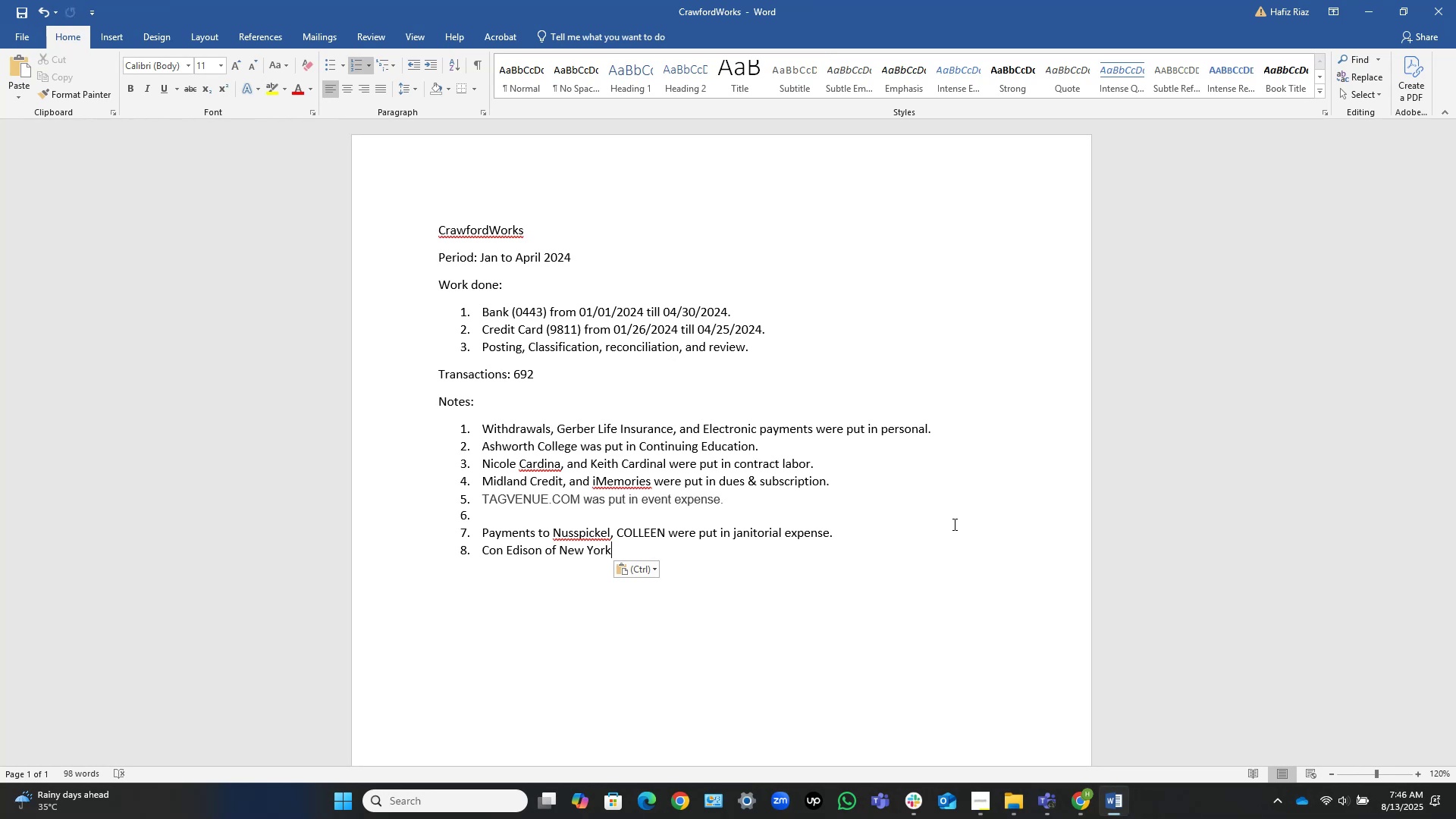 
key(Control+Shift+ArrowLeft)
 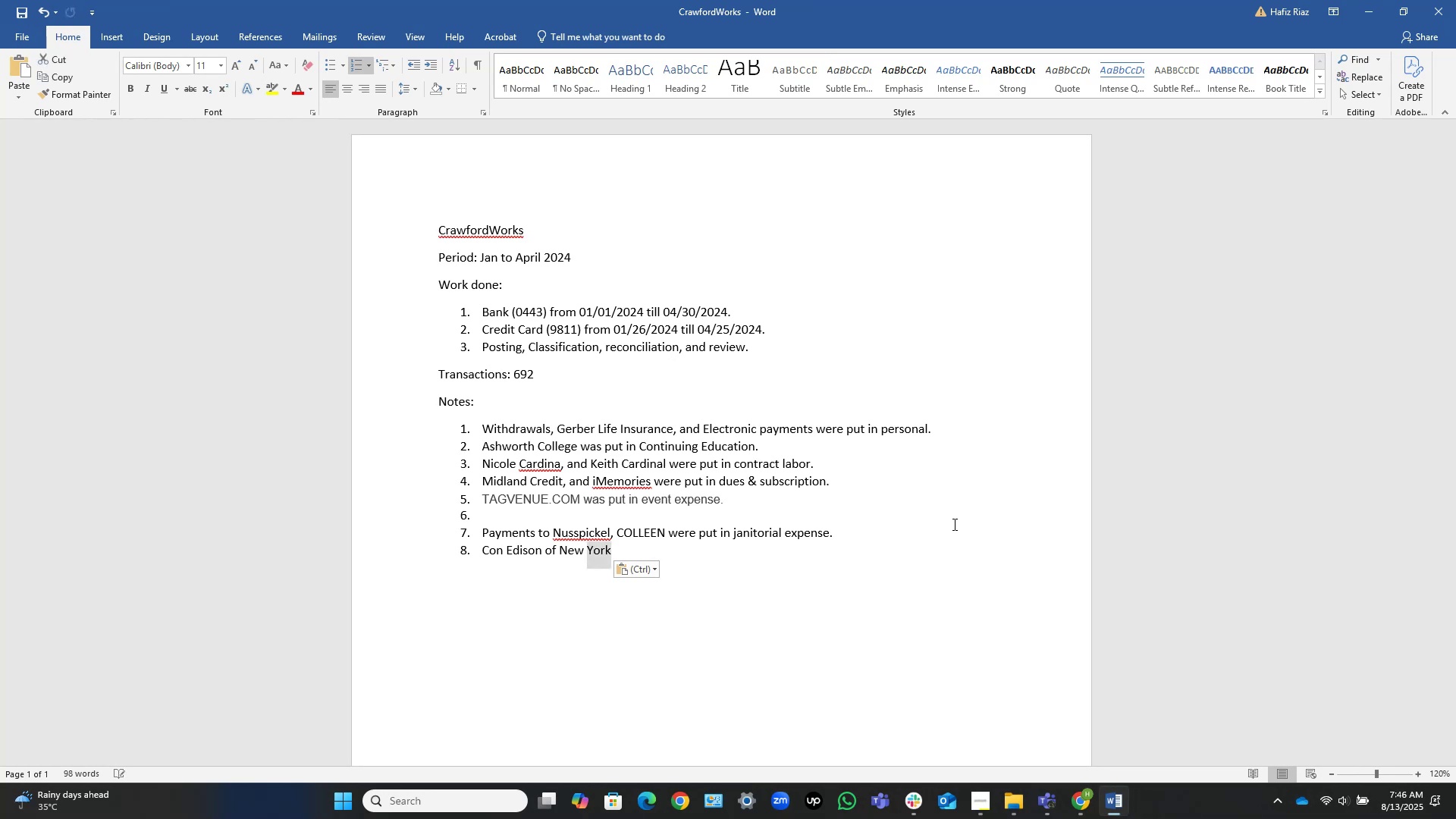 
key(Control+Shift+ArrowLeft)
 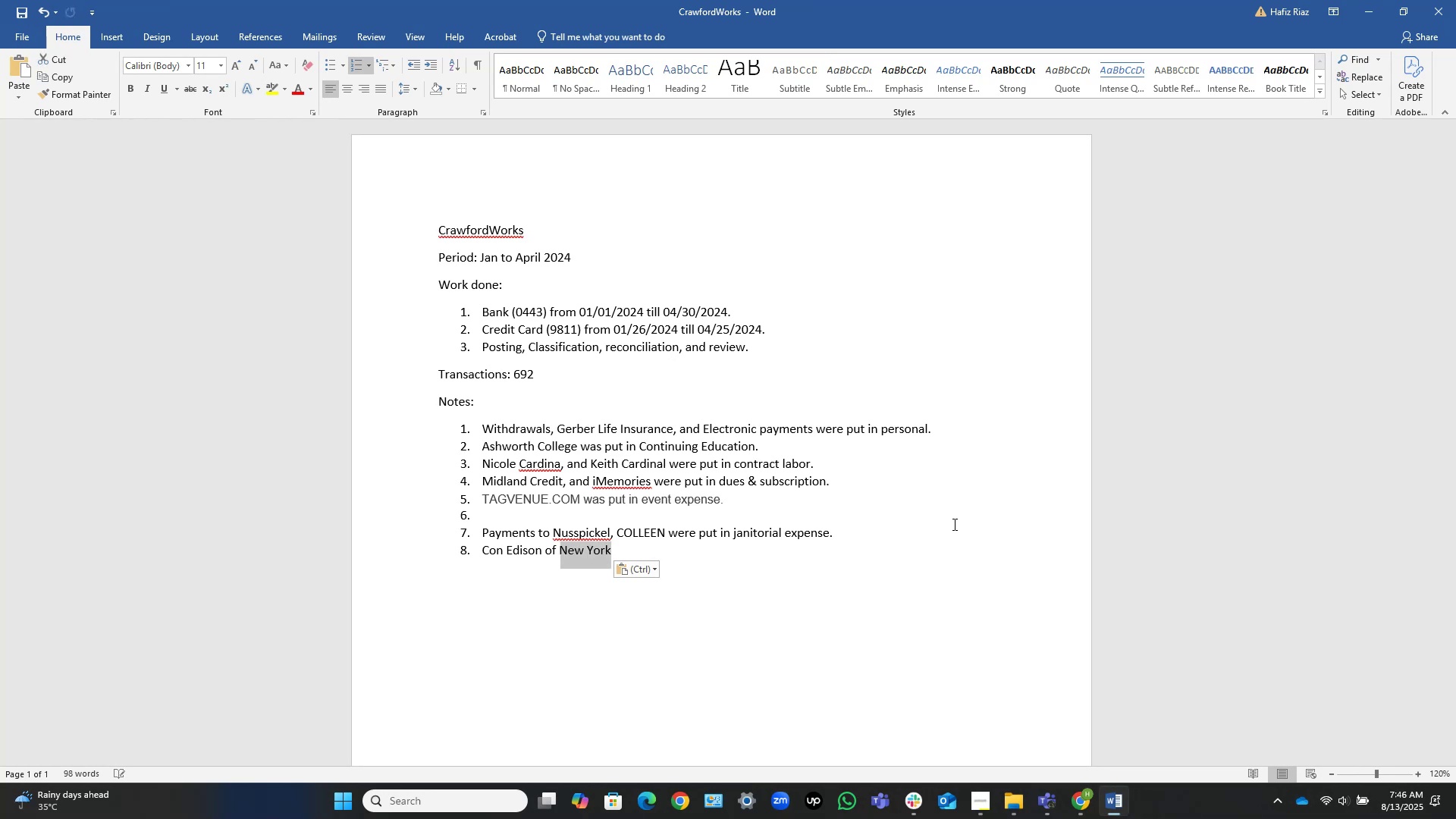 
key(Control+Shift+ArrowLeft)
 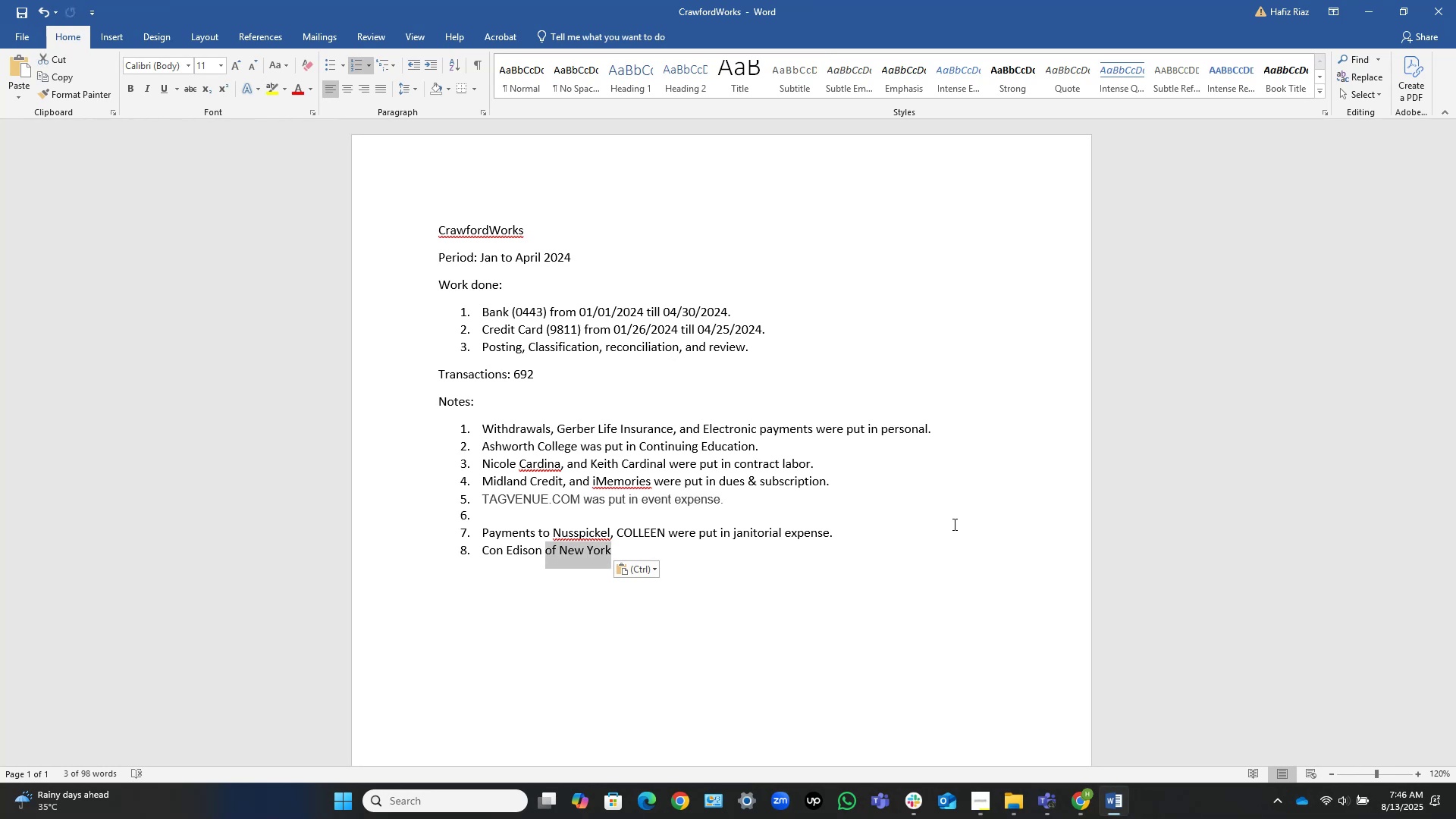 
type(were put in electricity.)
 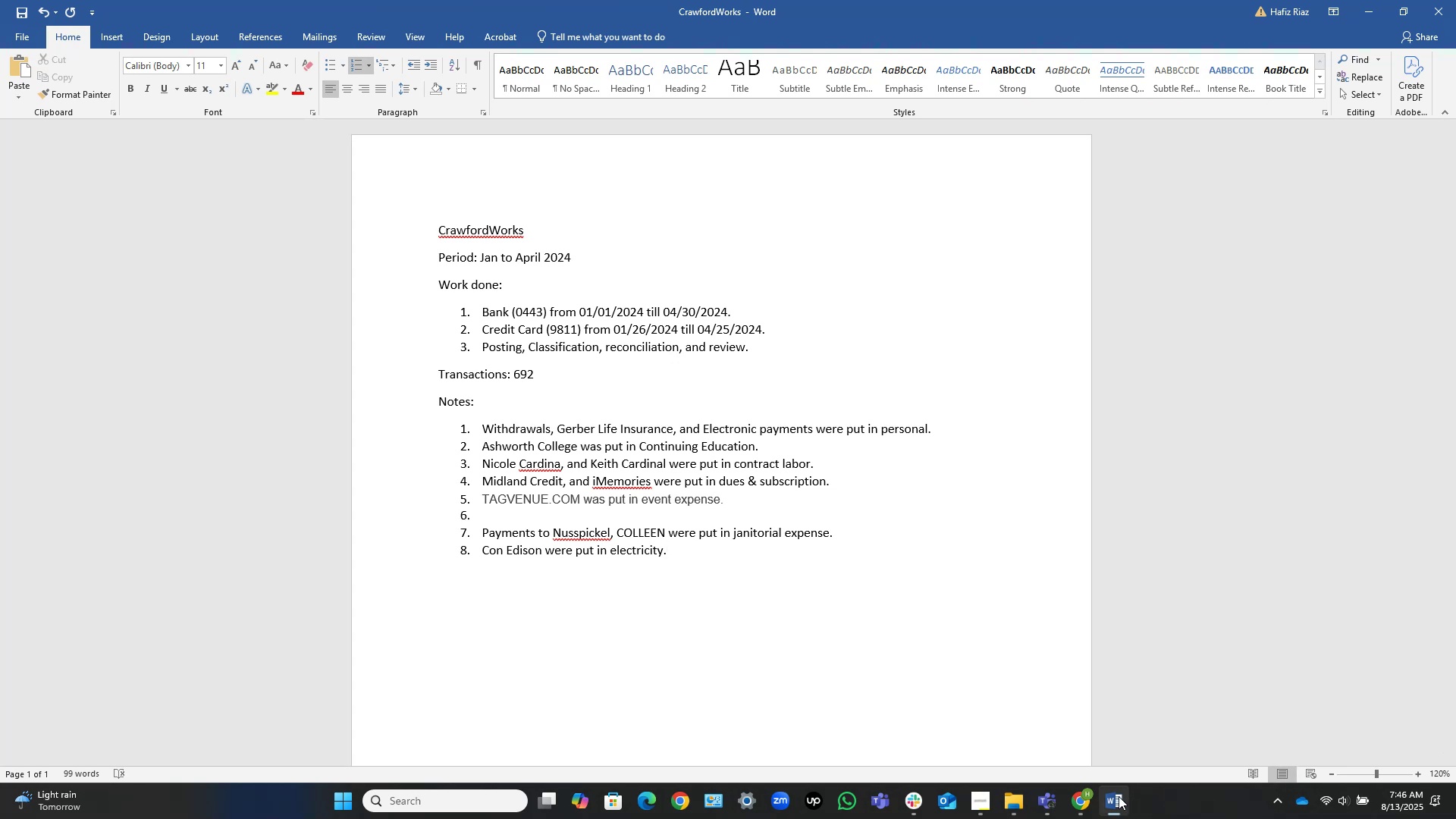 
scroll: coordinate [427, 529], scroll_direction: down, amount: 8.0
 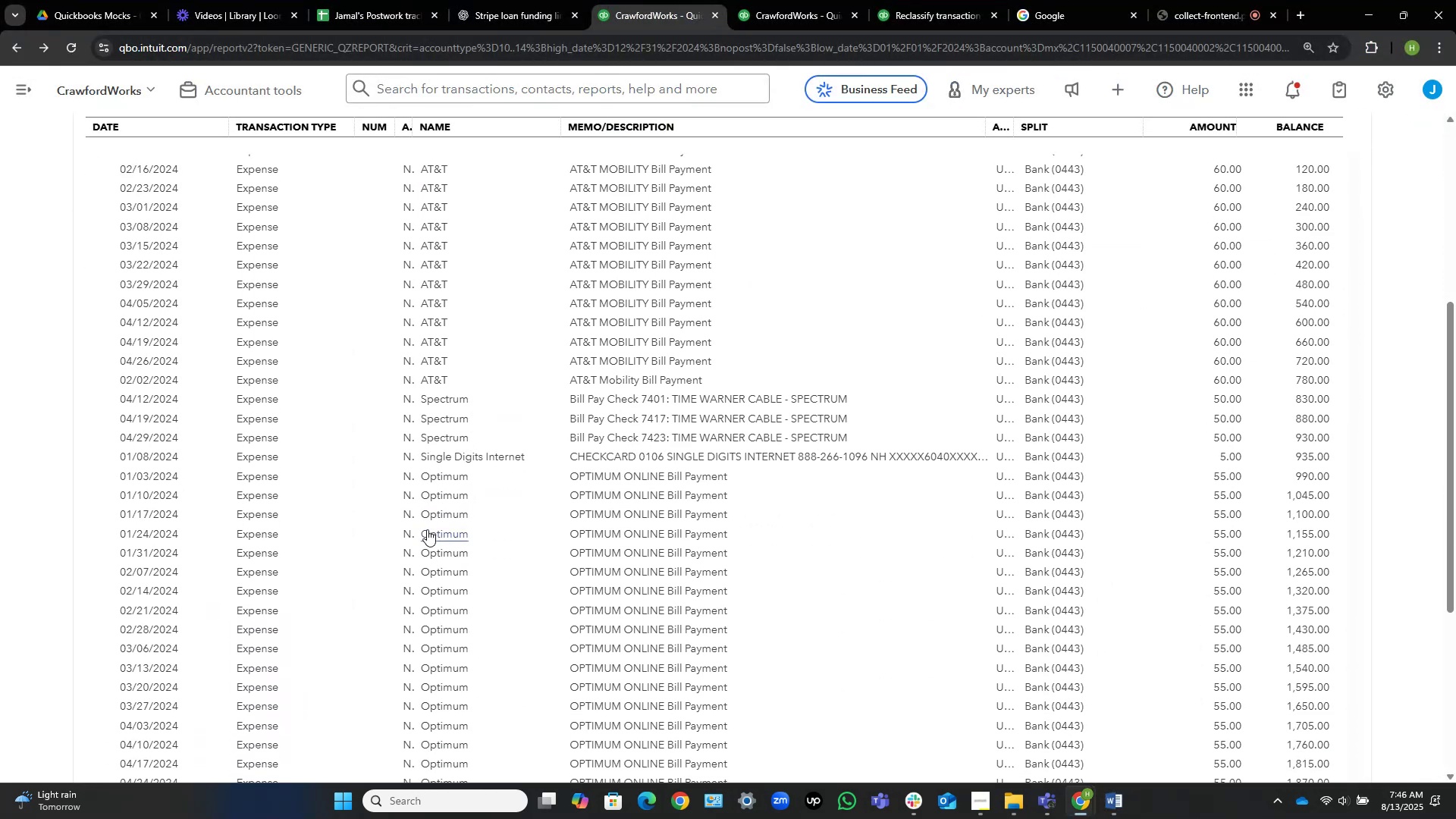 
scroll: coordinate [427, 529], scroll_direction: up, amount: 3.0
 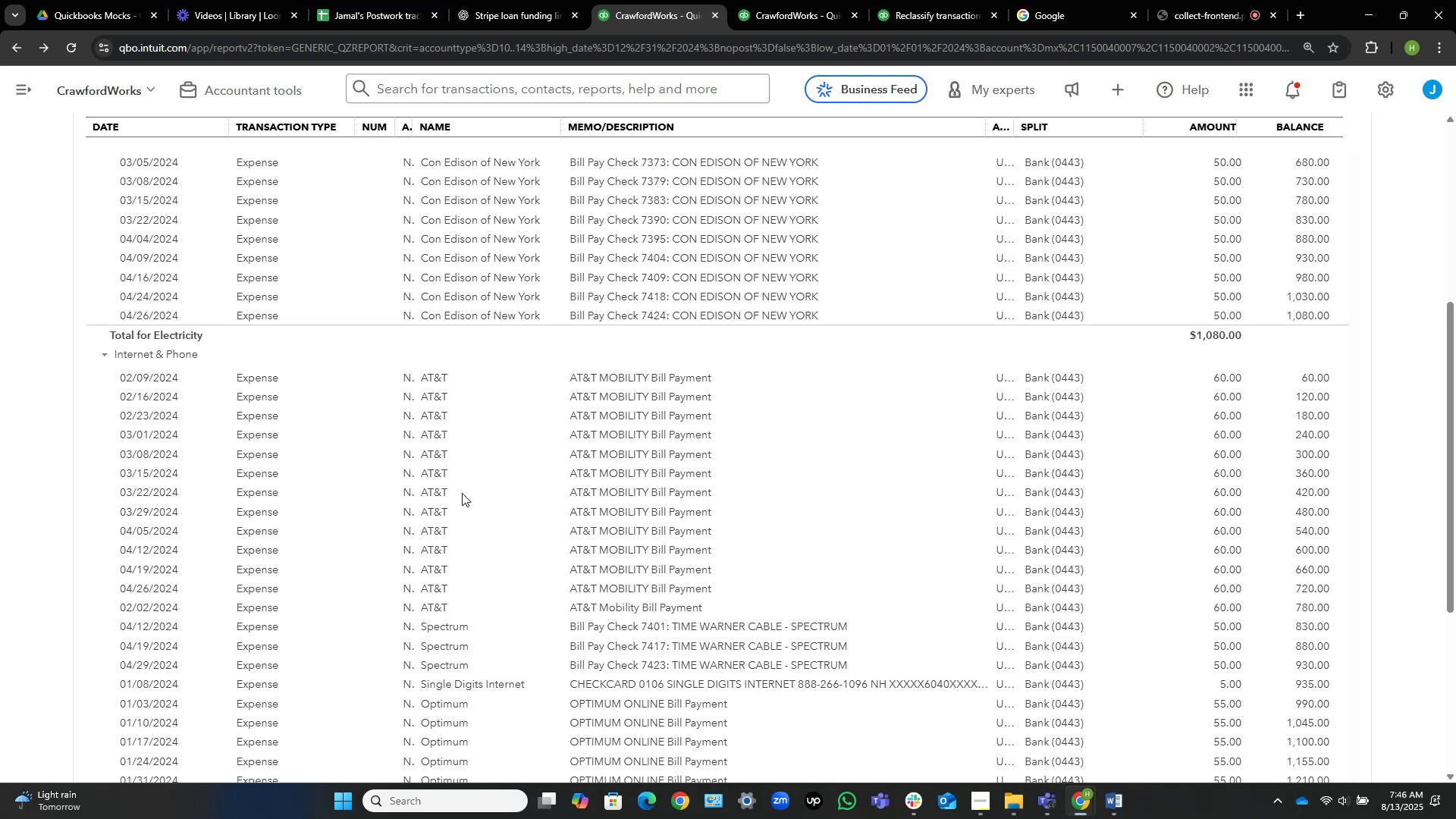 
left_click_drag(start_coordinate=[454, 495], to_coordinate=[418, 492])
 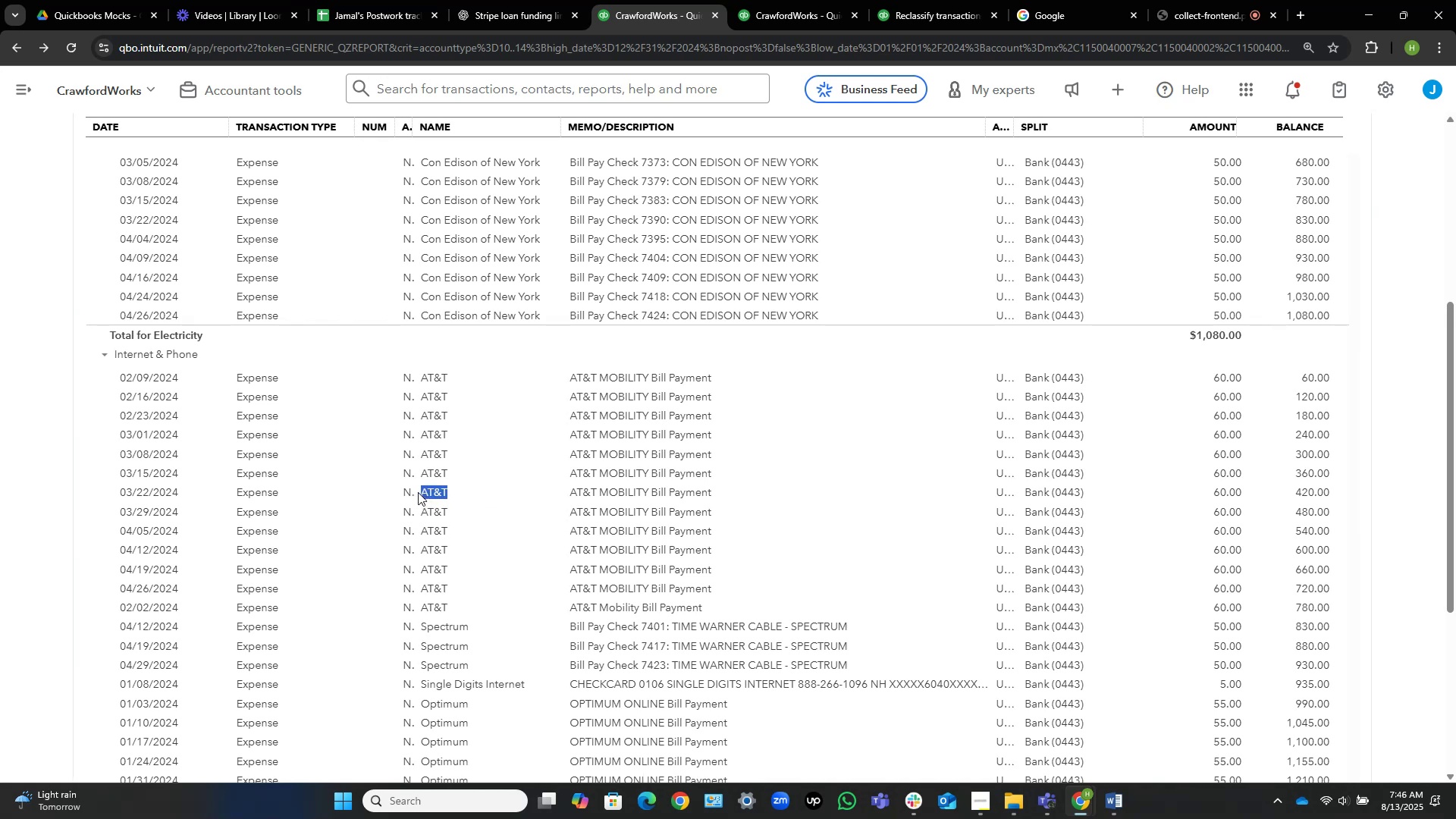 
key(Control+C)
 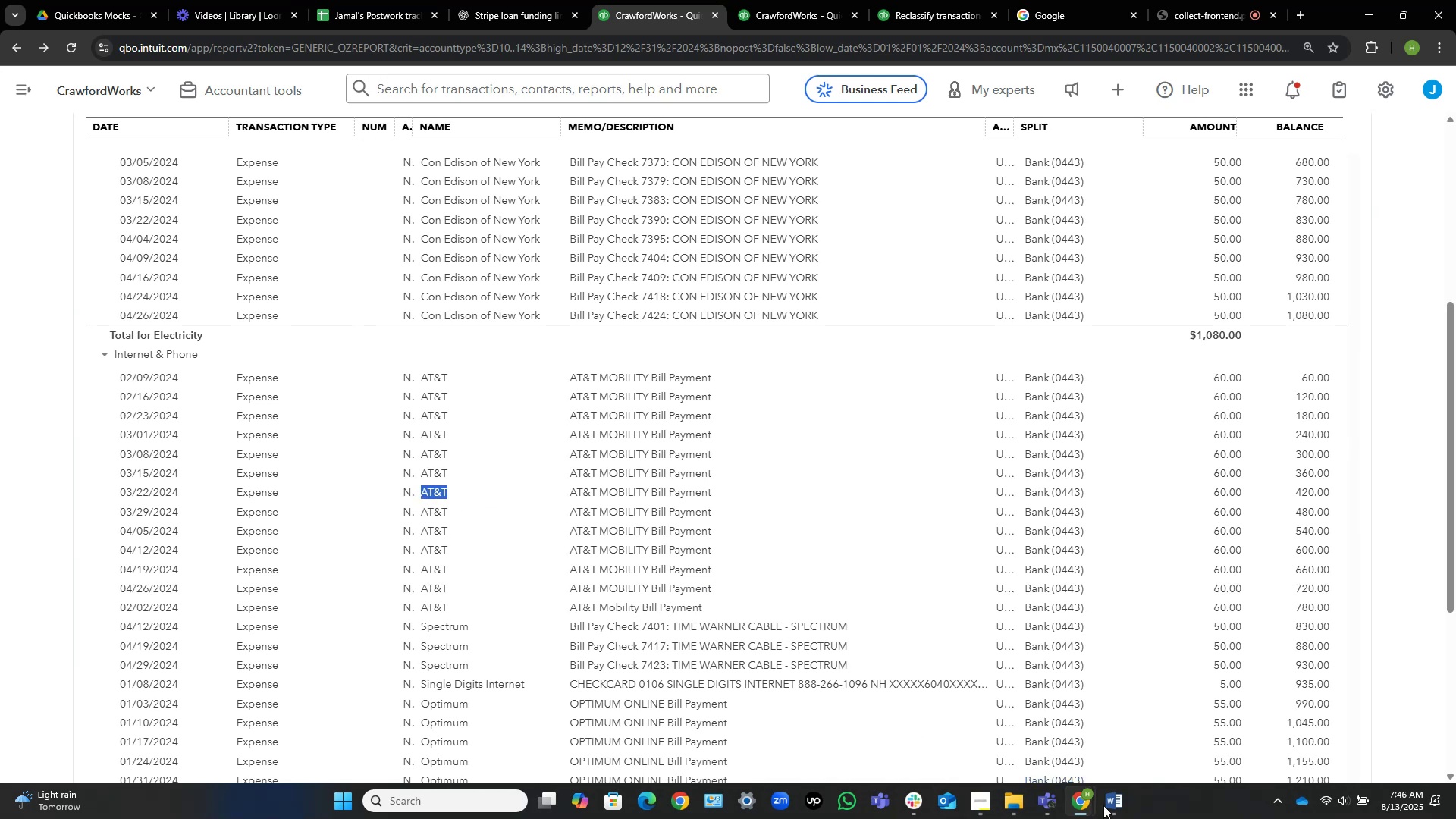 
left_click([1117, 809])
 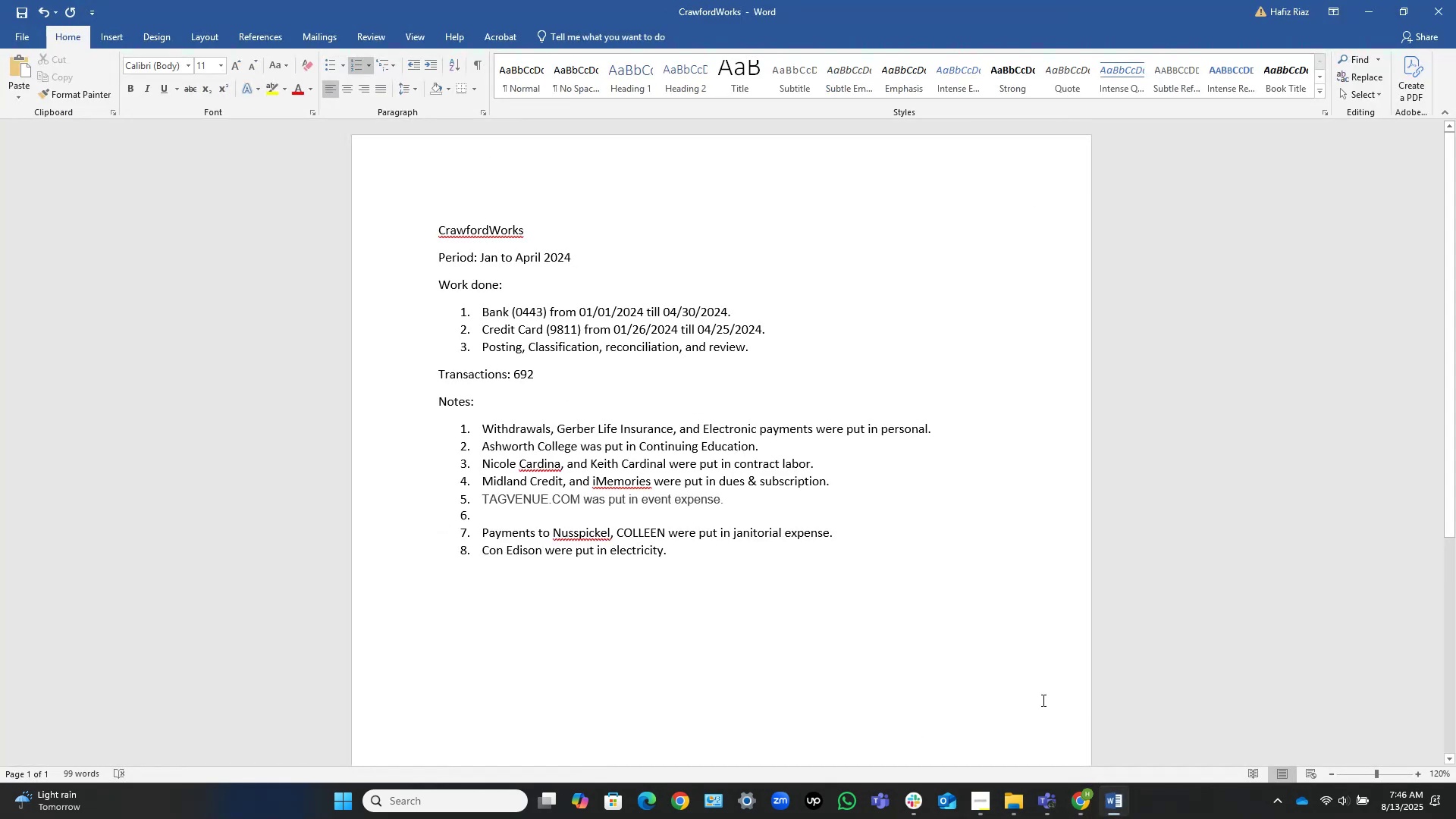 
key(NumpadEnter)
 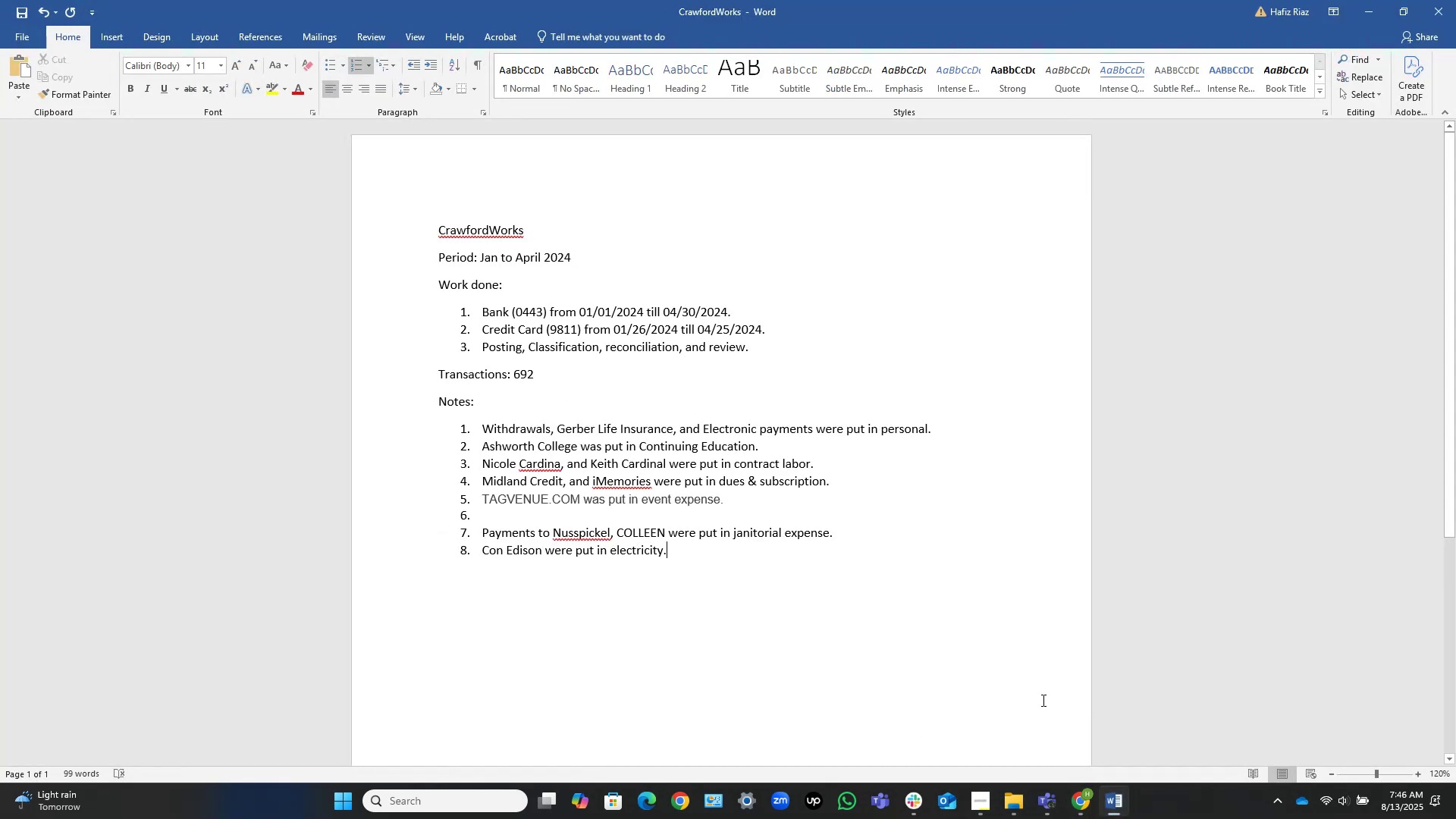 
key(Control+ControlLeft)
 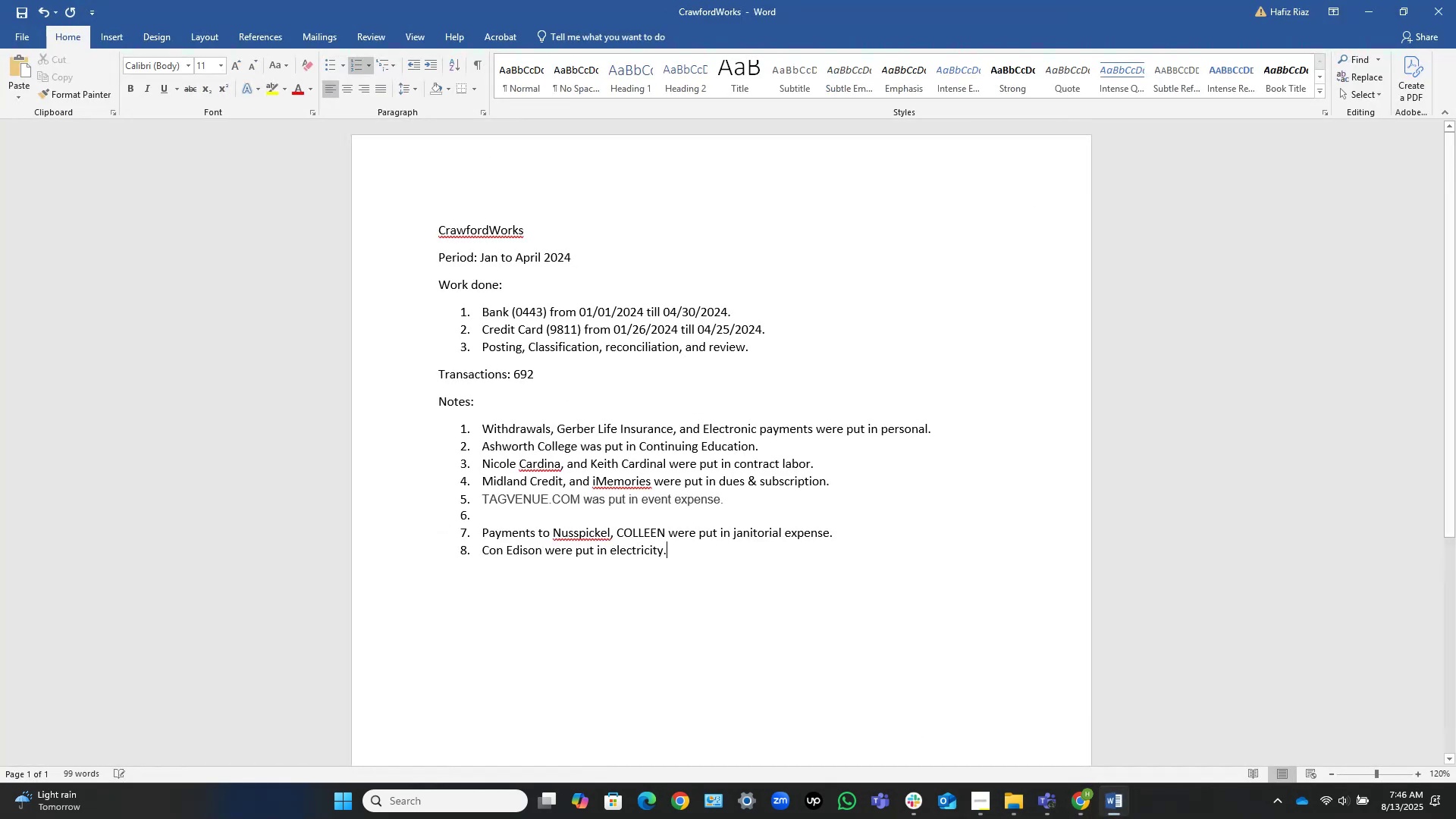 
key(Control+V)
 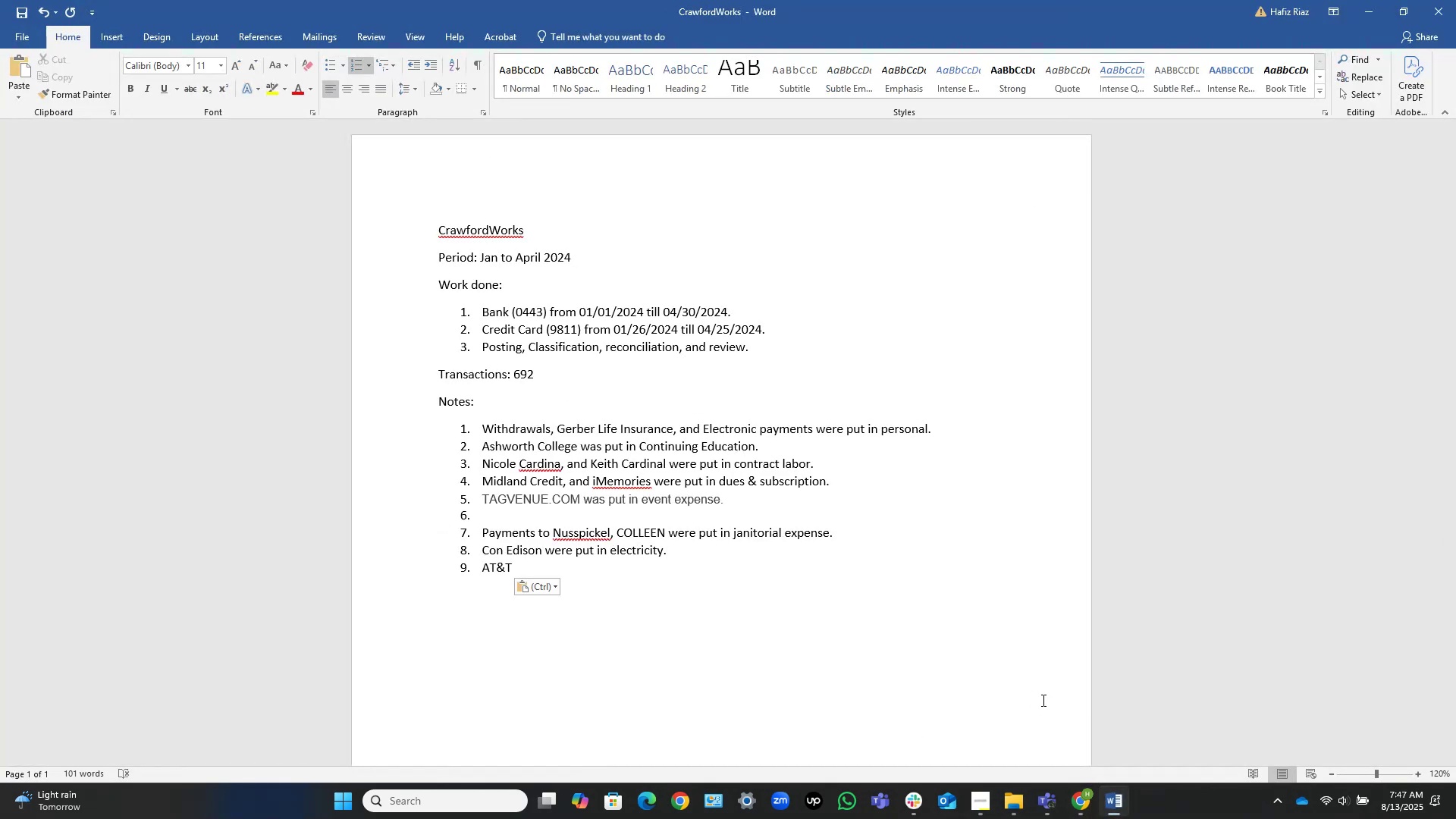 
key(Comma)
 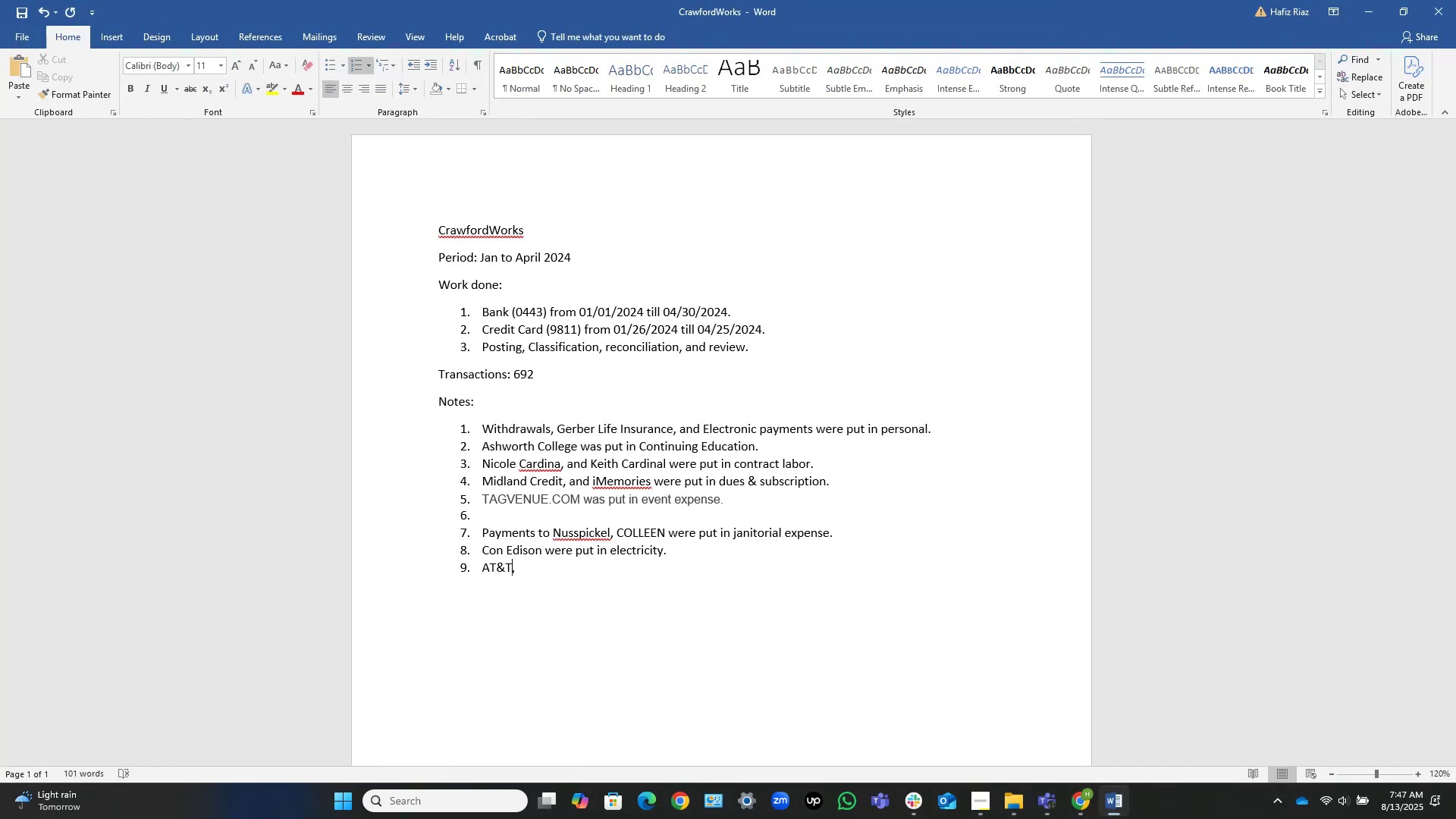 
key(Space)
 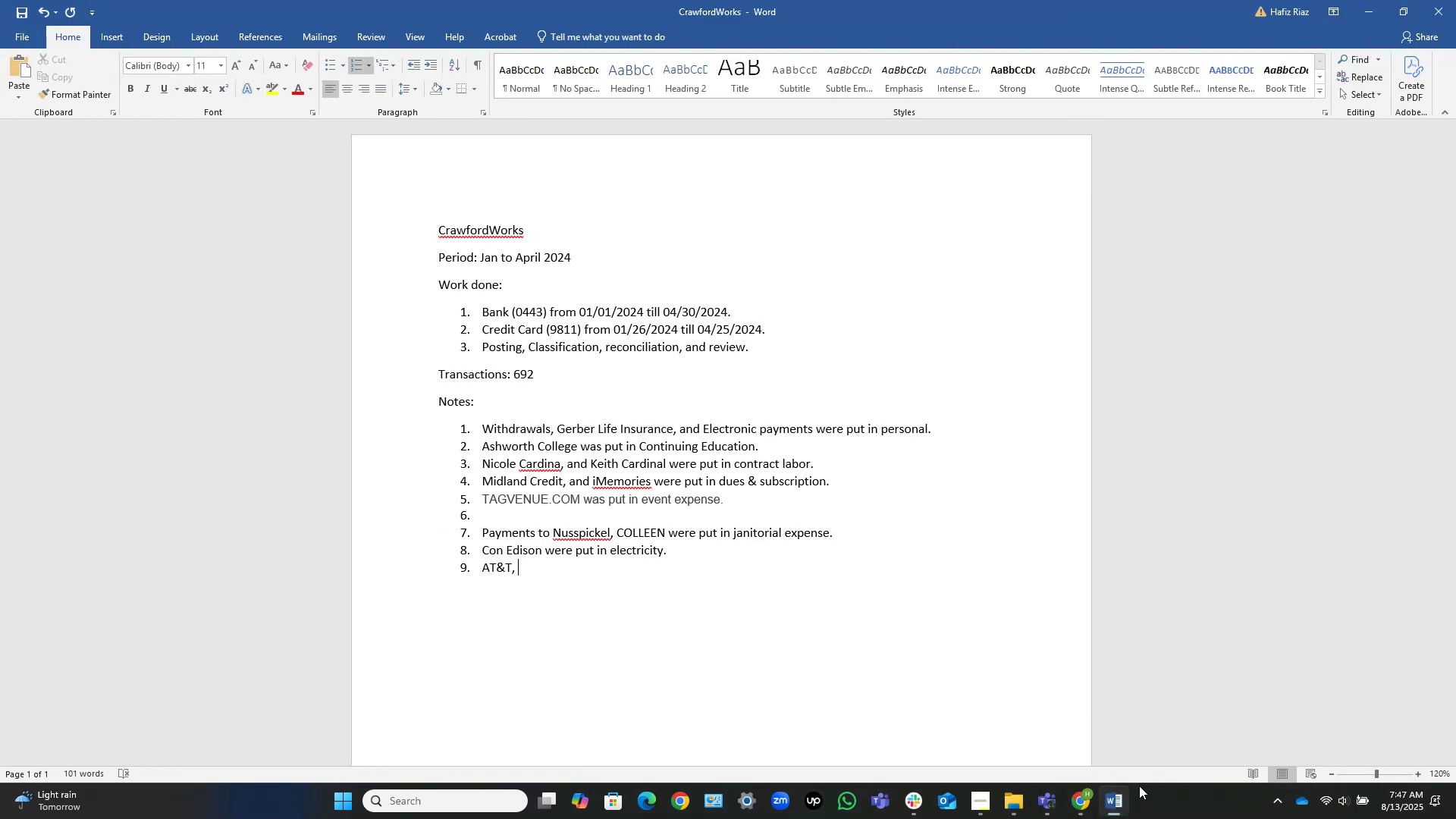 
left_click([1105, 809])
 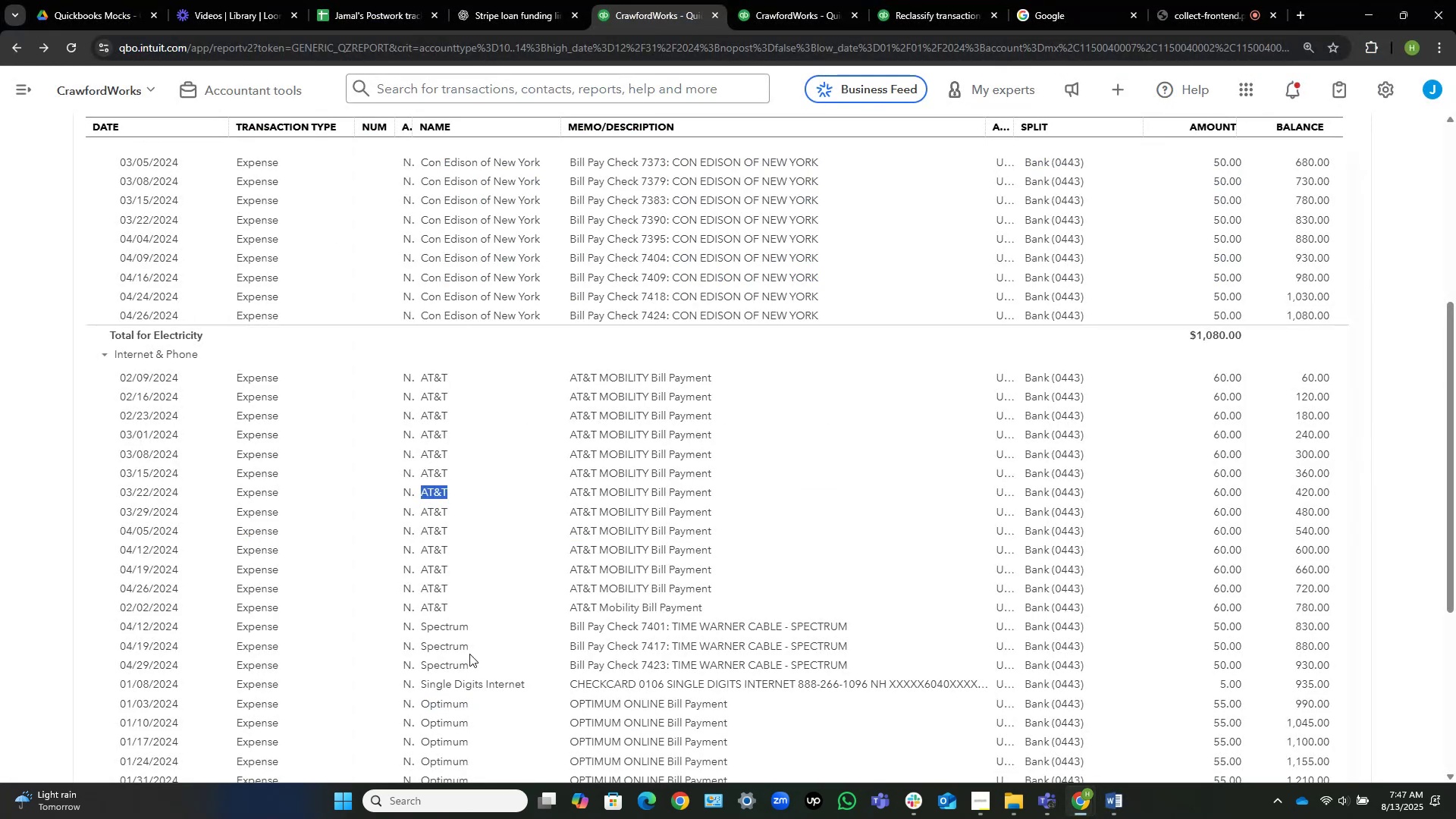 
left_click_drag(start_coordinate=[469, 634], to_coordinate=[422, 629])
 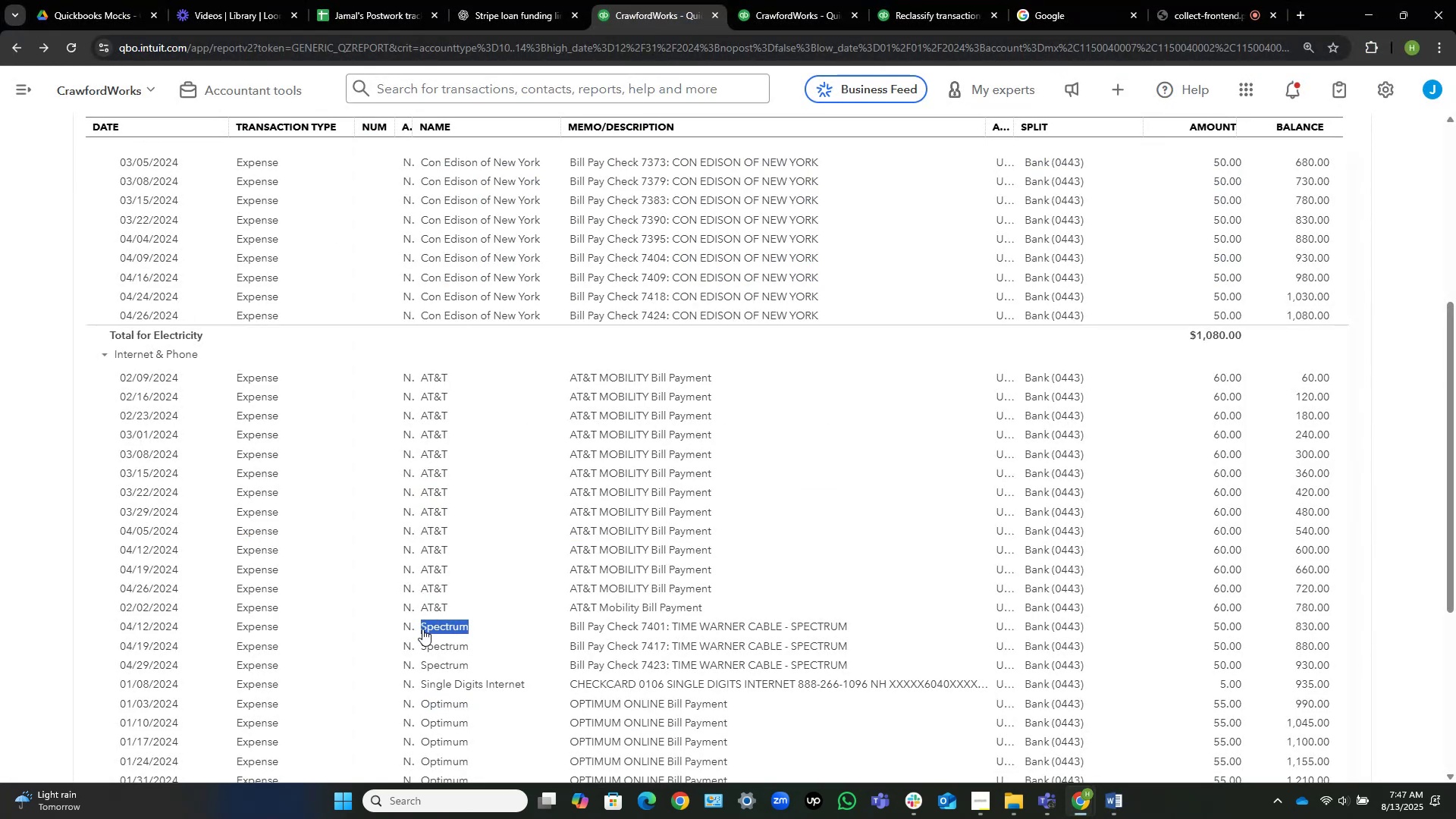 
key(Control+C)
 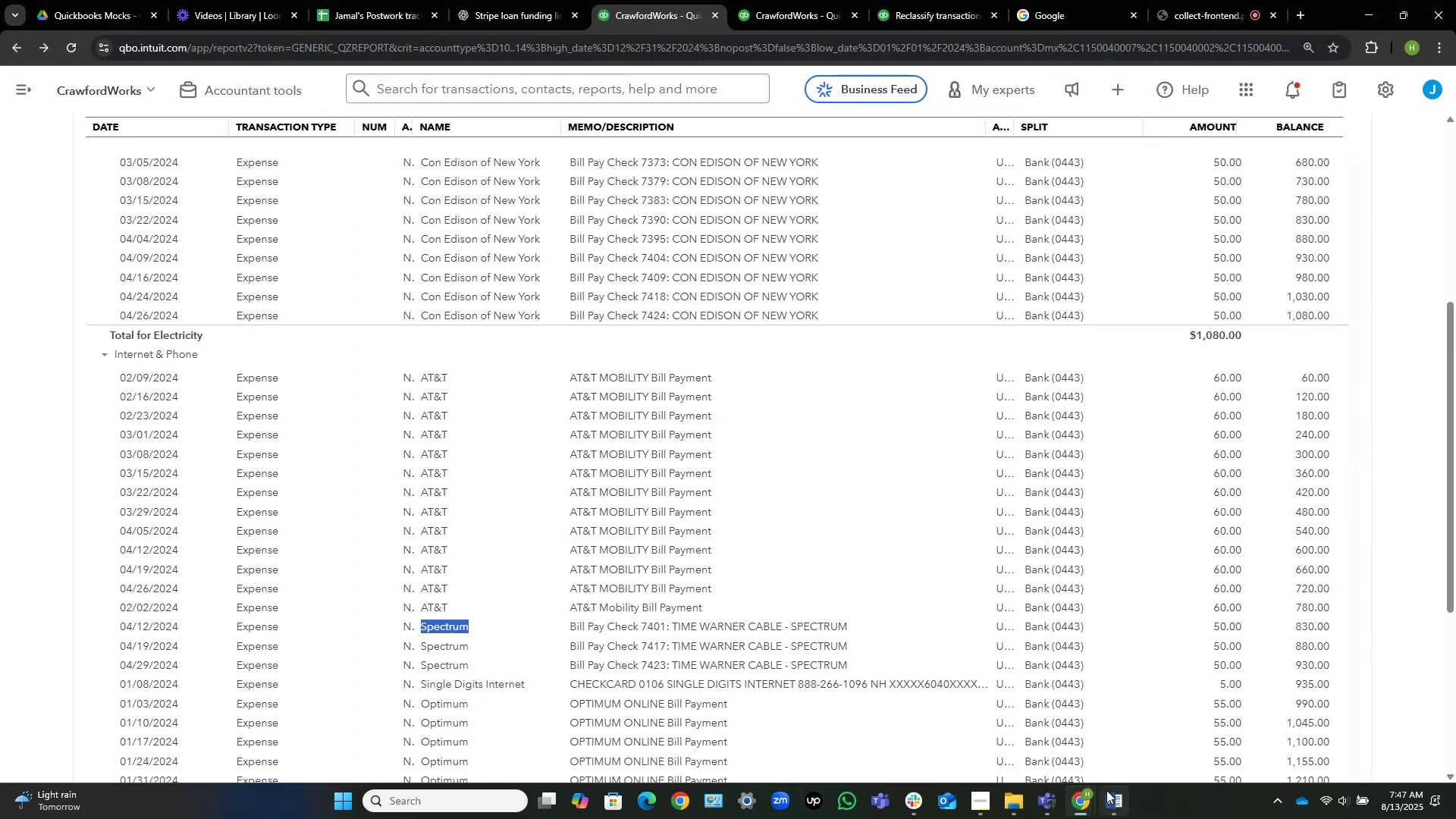 
left_click([1119, 797])
 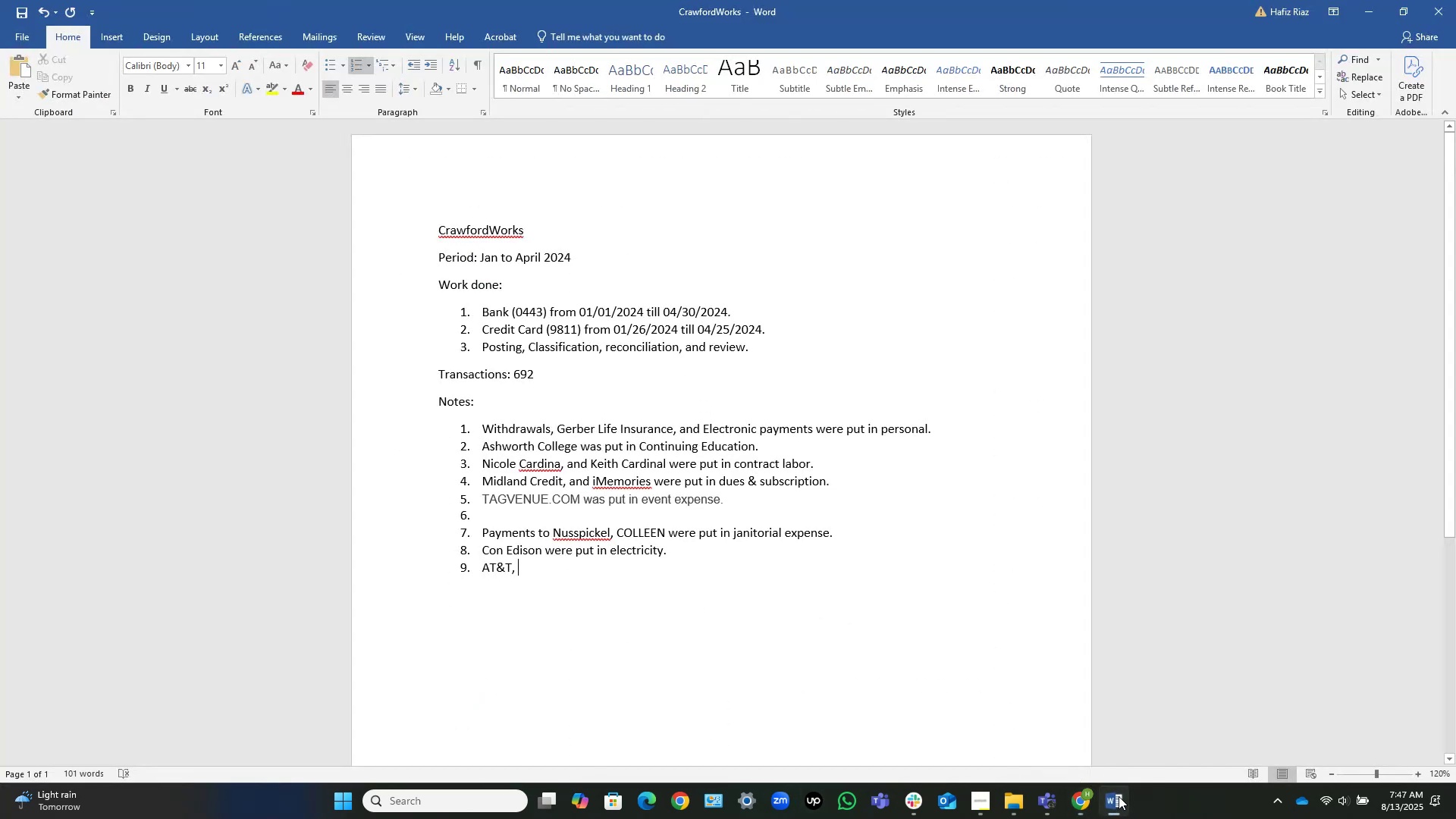 
key(Control+V)
 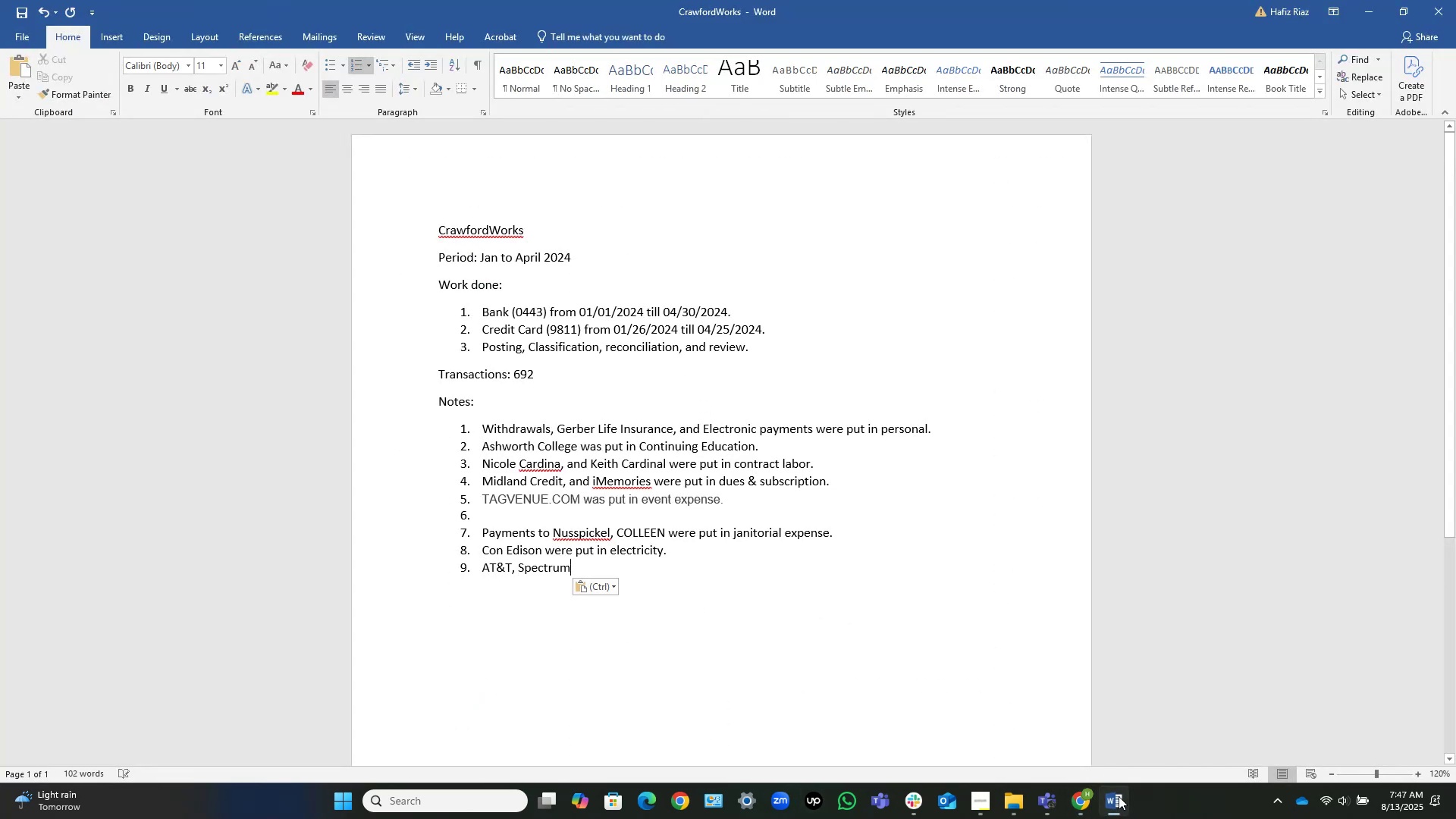 
key(Comma)
 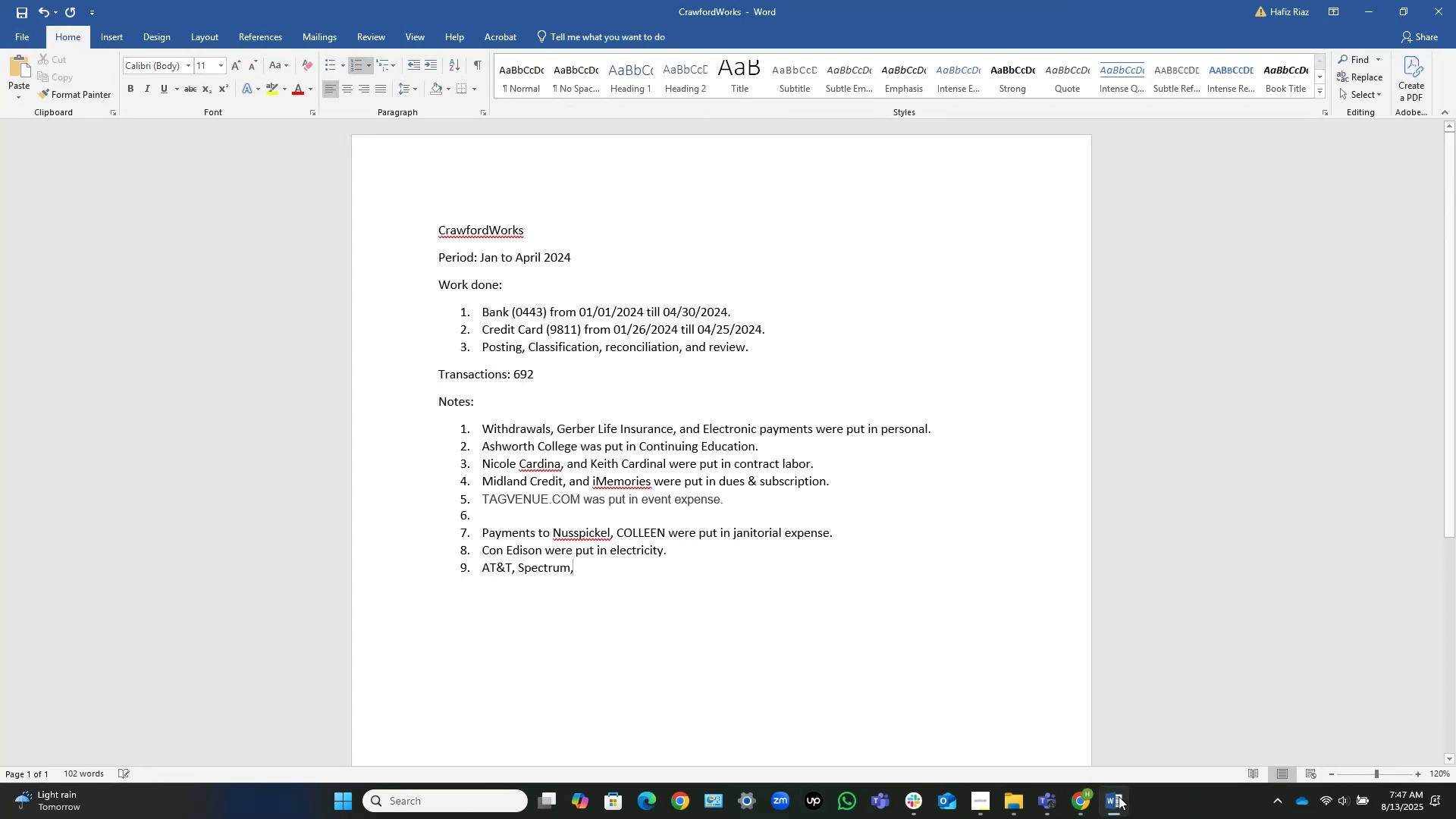 
key(Space)
 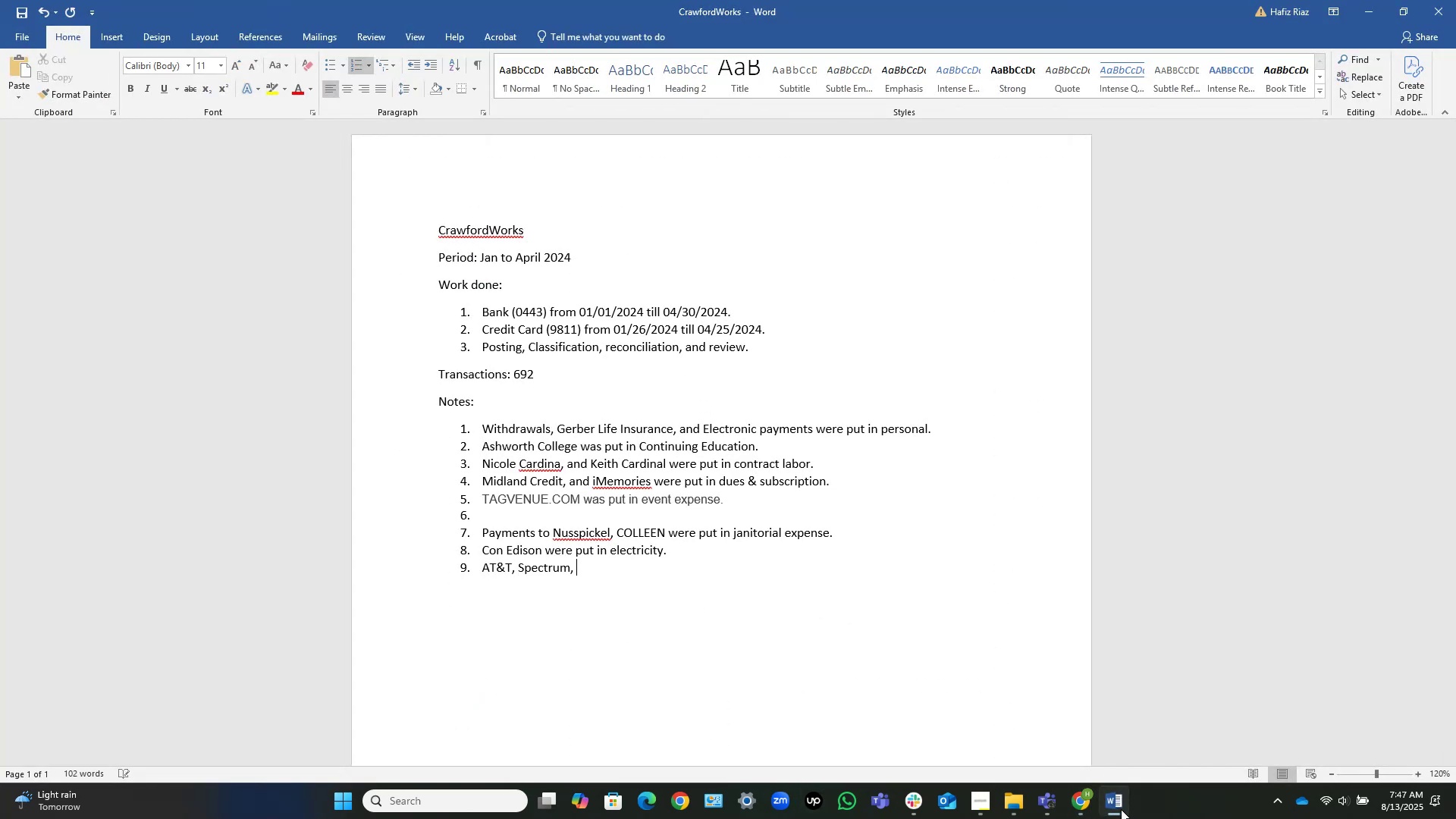 
left_click([1121, 810])
 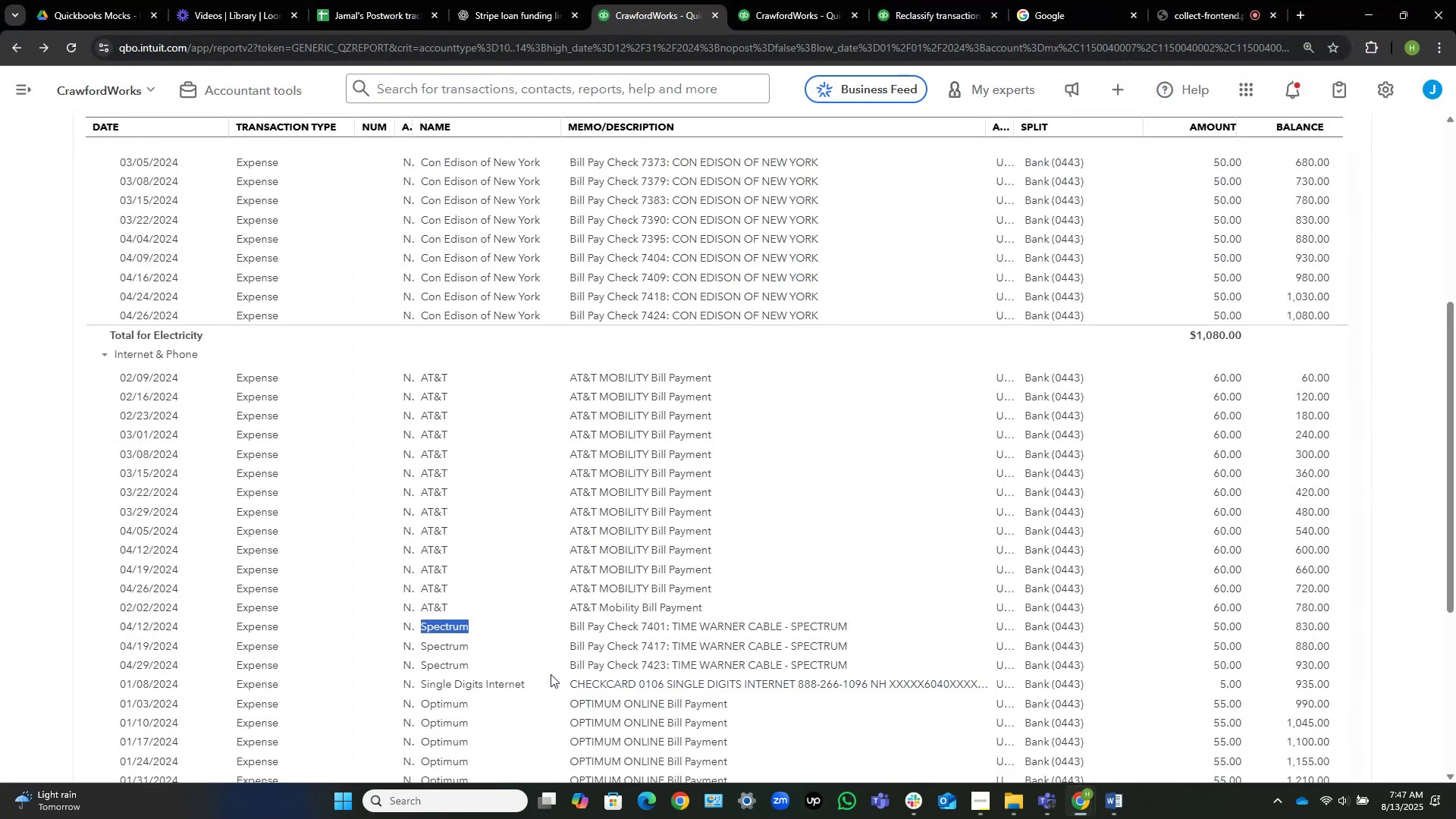 
left_click_drag(start_coordinate=[526, 687], to_coordinate=[423, 689])
 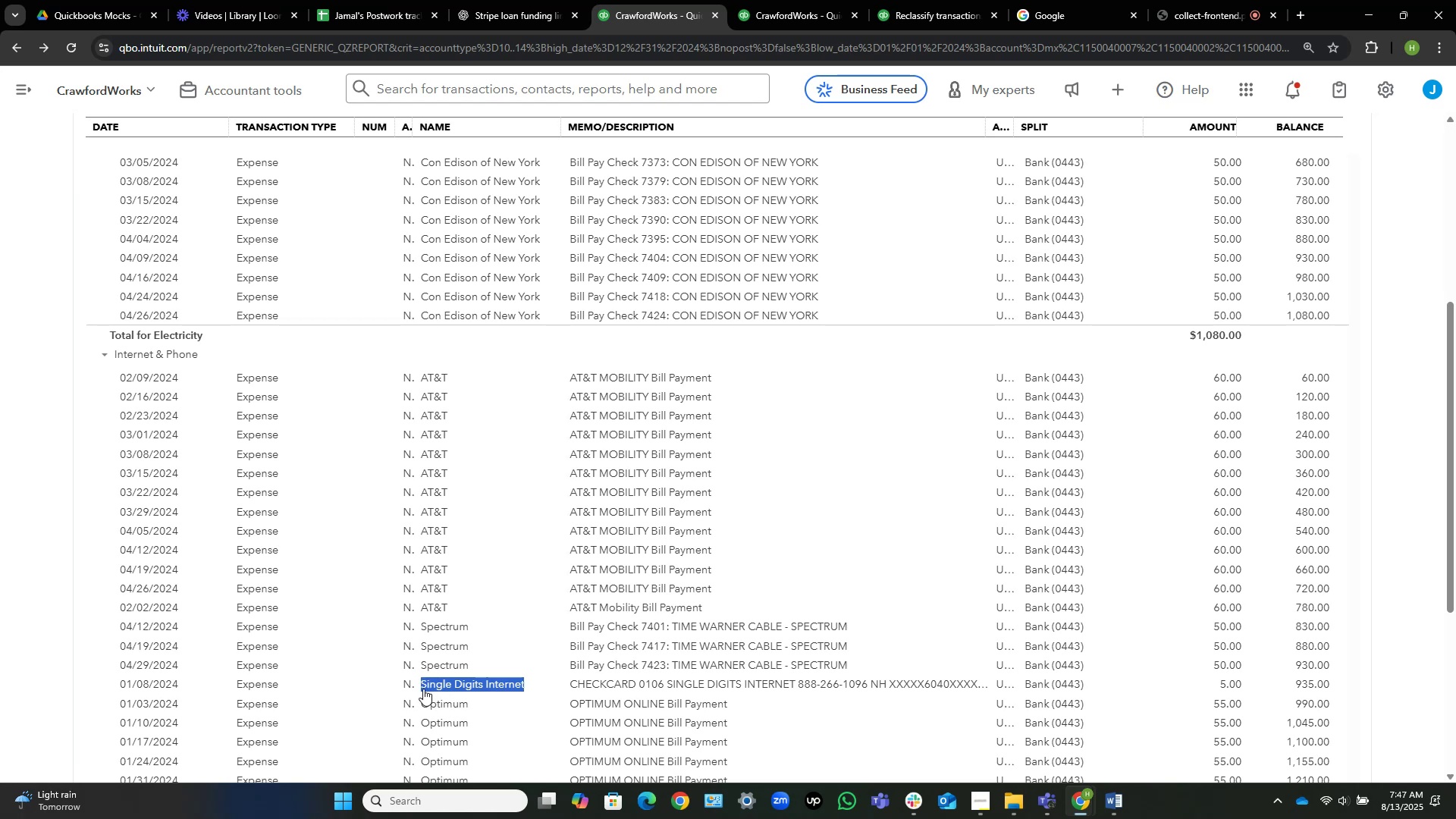 
key(Control+C)
 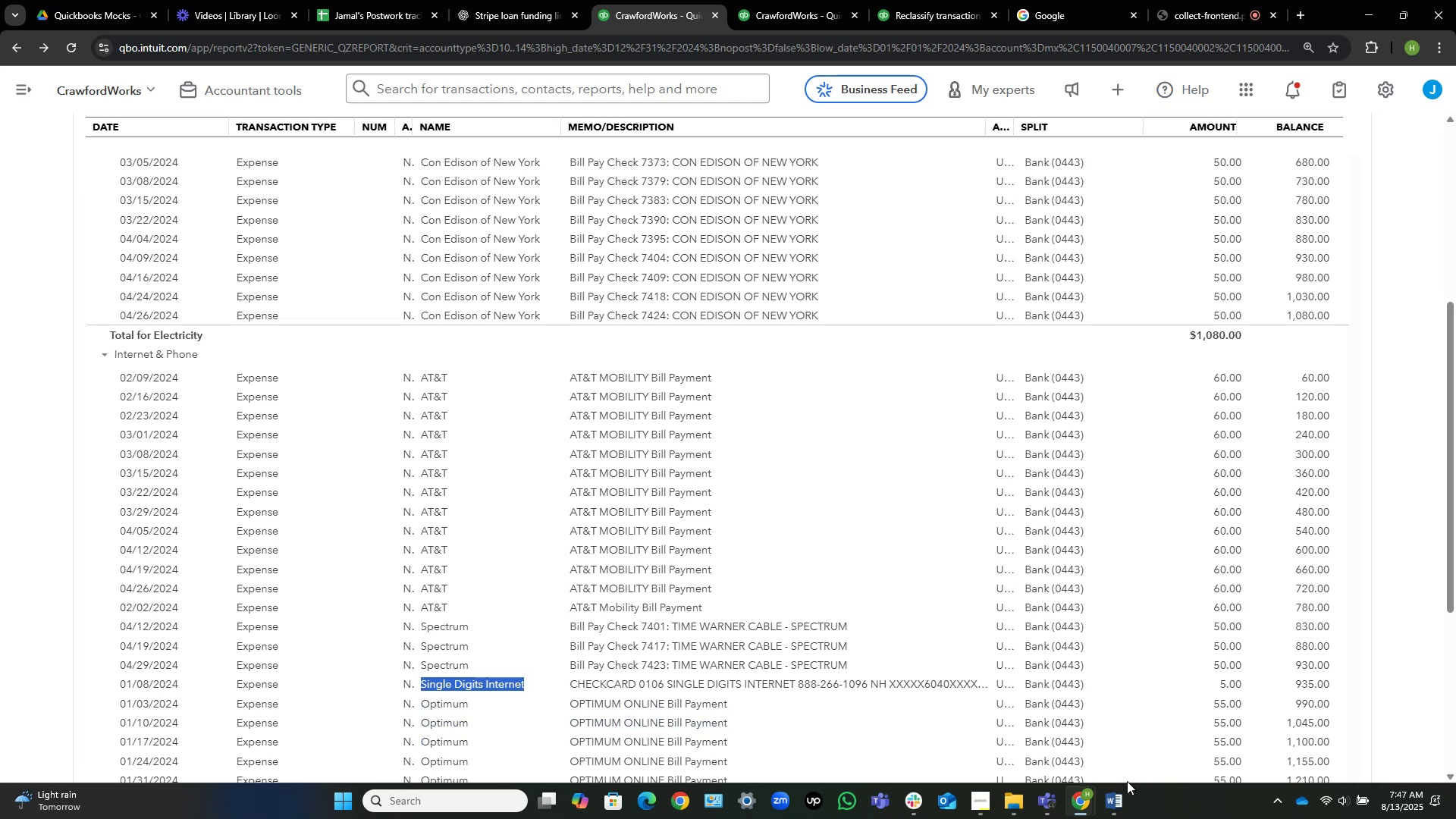 
left_click([1125, 799])
 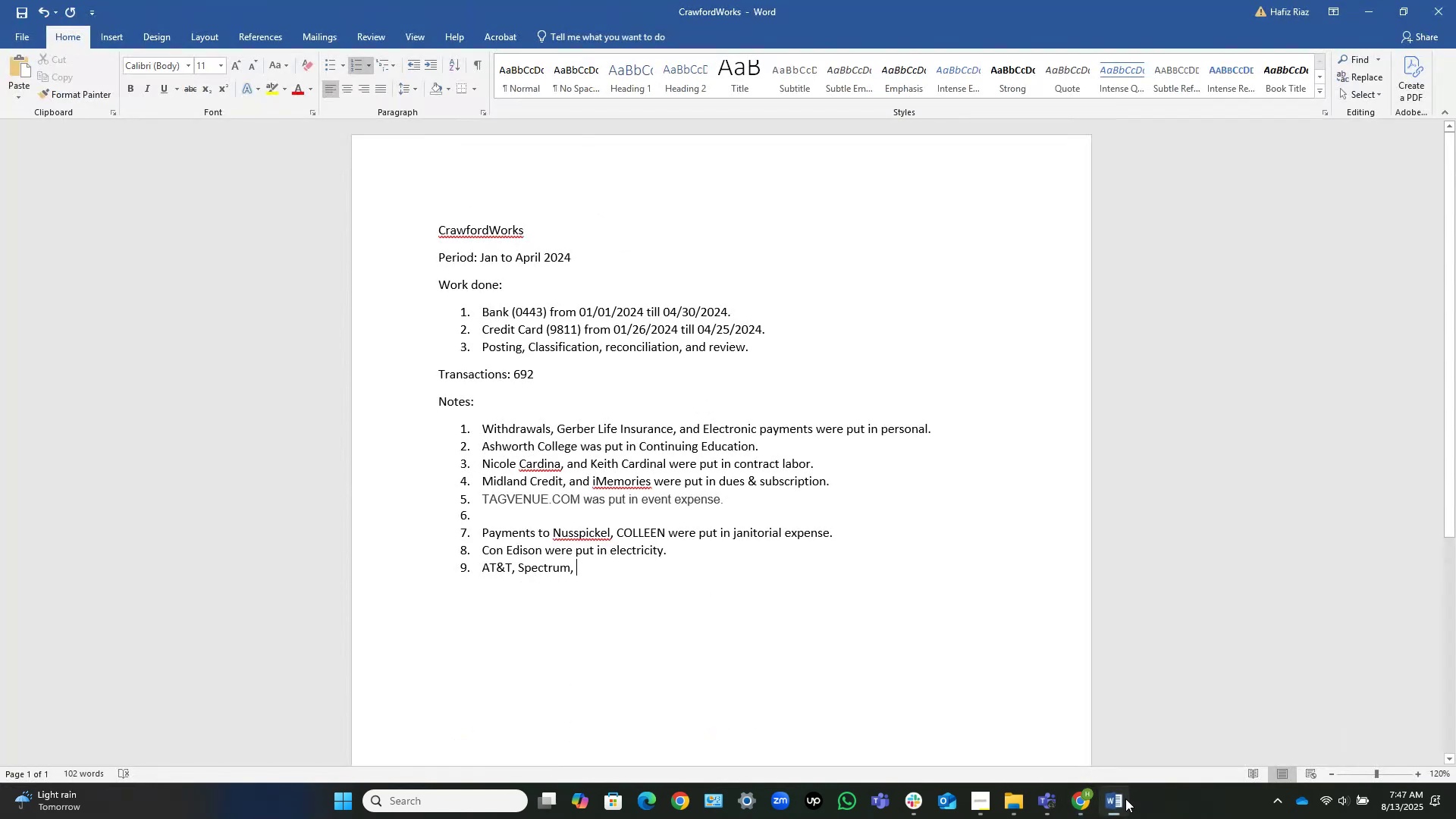 
key(Control+V)
 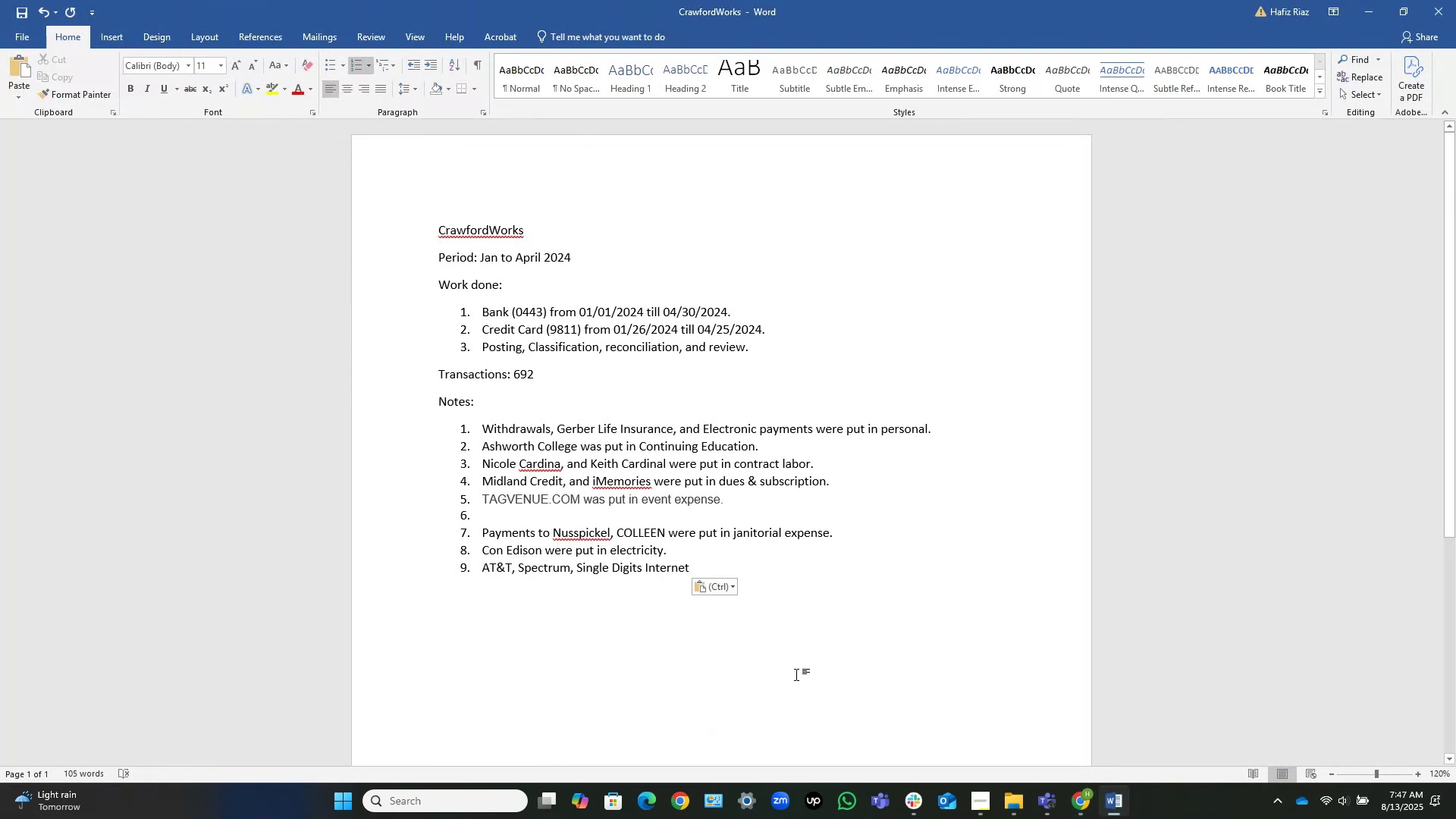 
key(Control+Shift+ArrowLeft)
 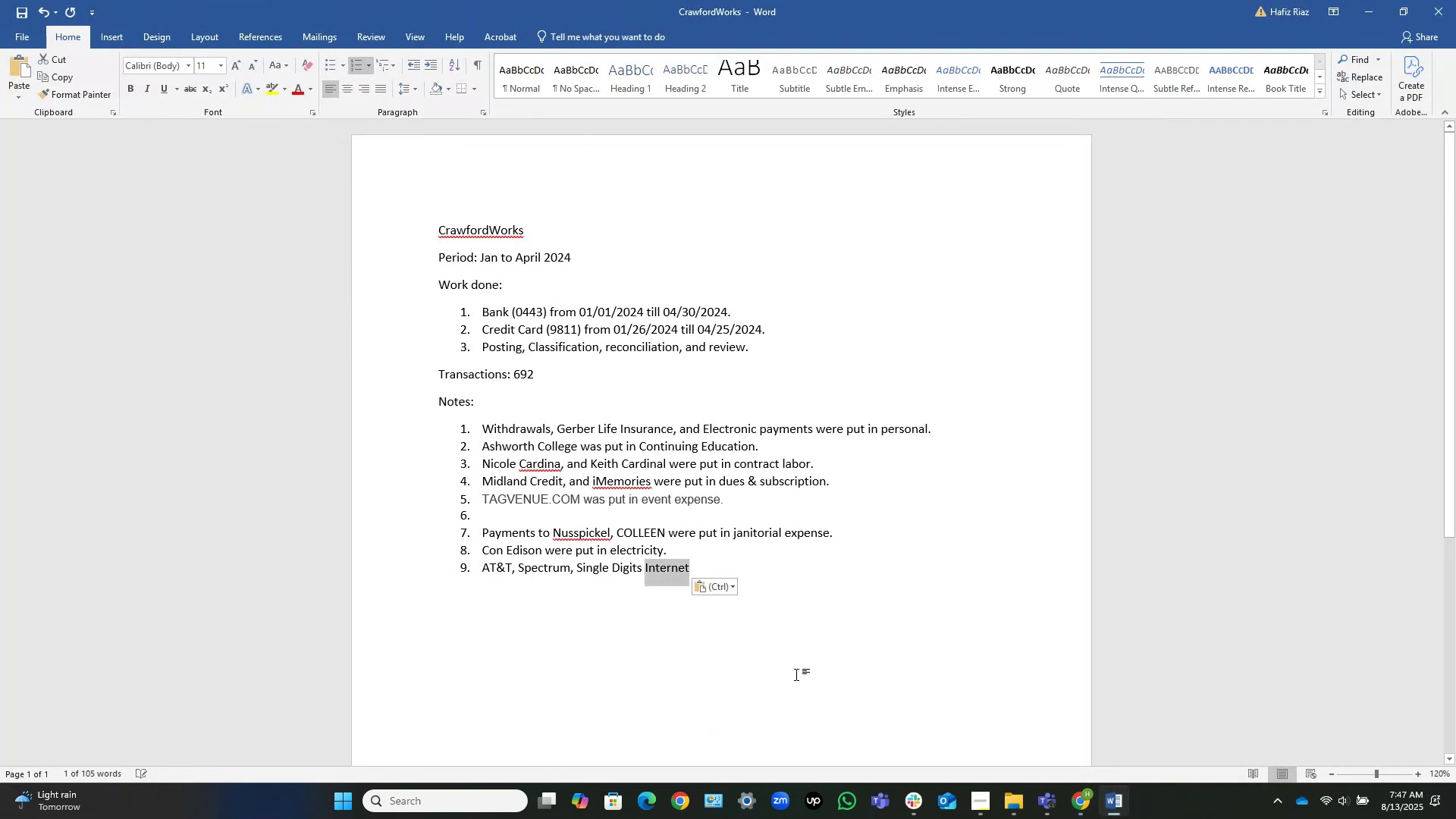 
key(Backspace)
 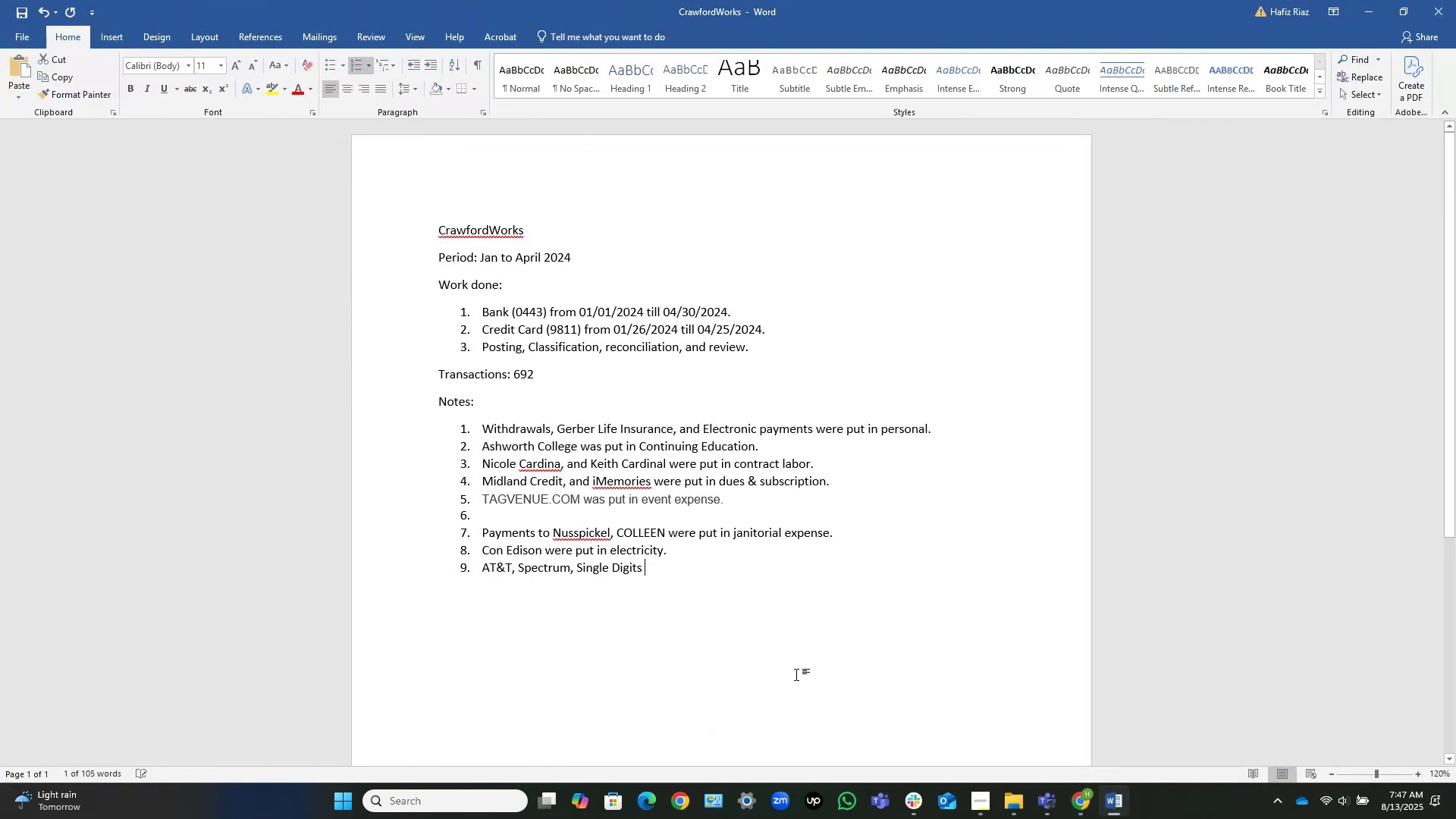 
key(Backspace)
 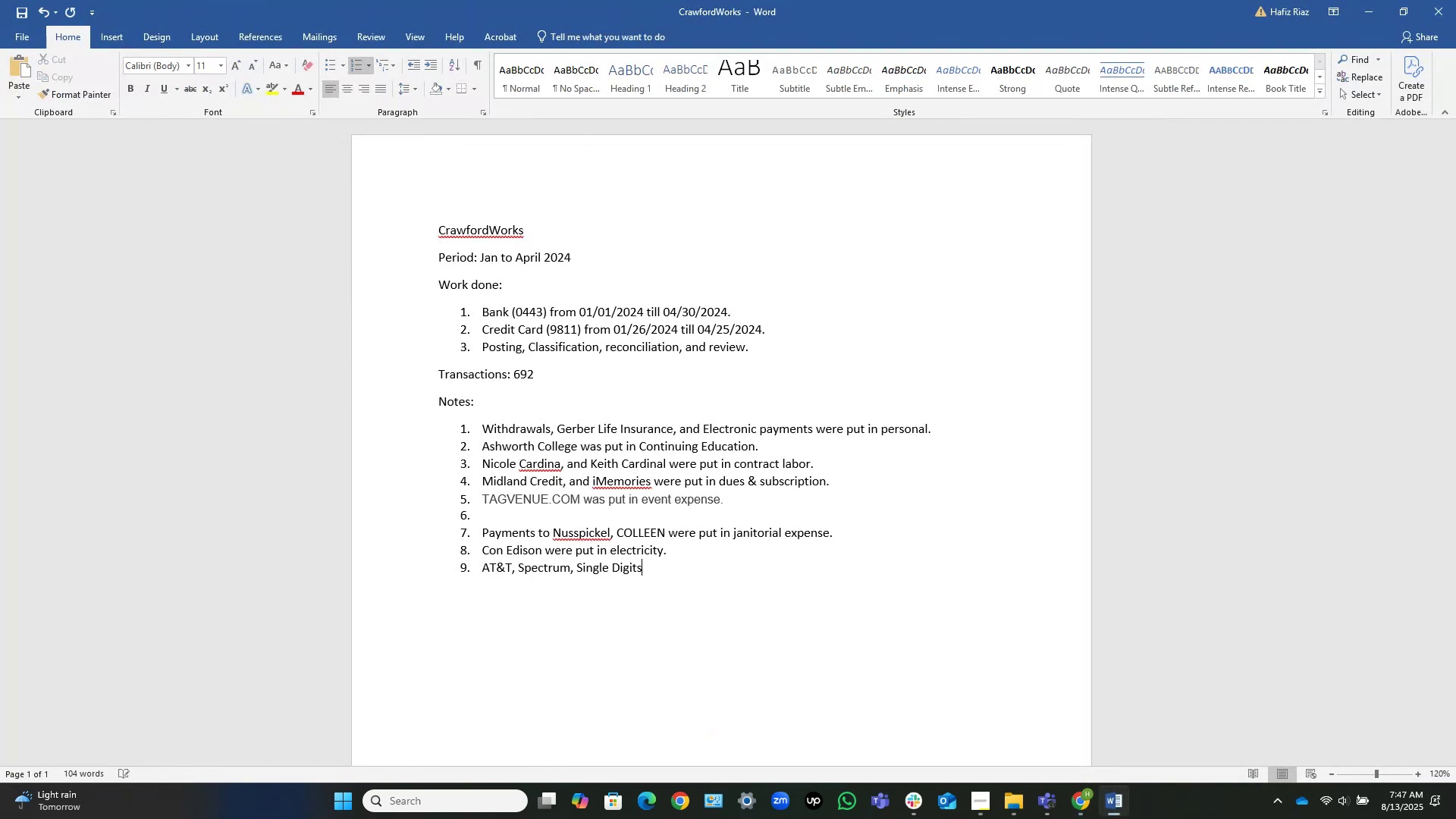 
key(Comma)
 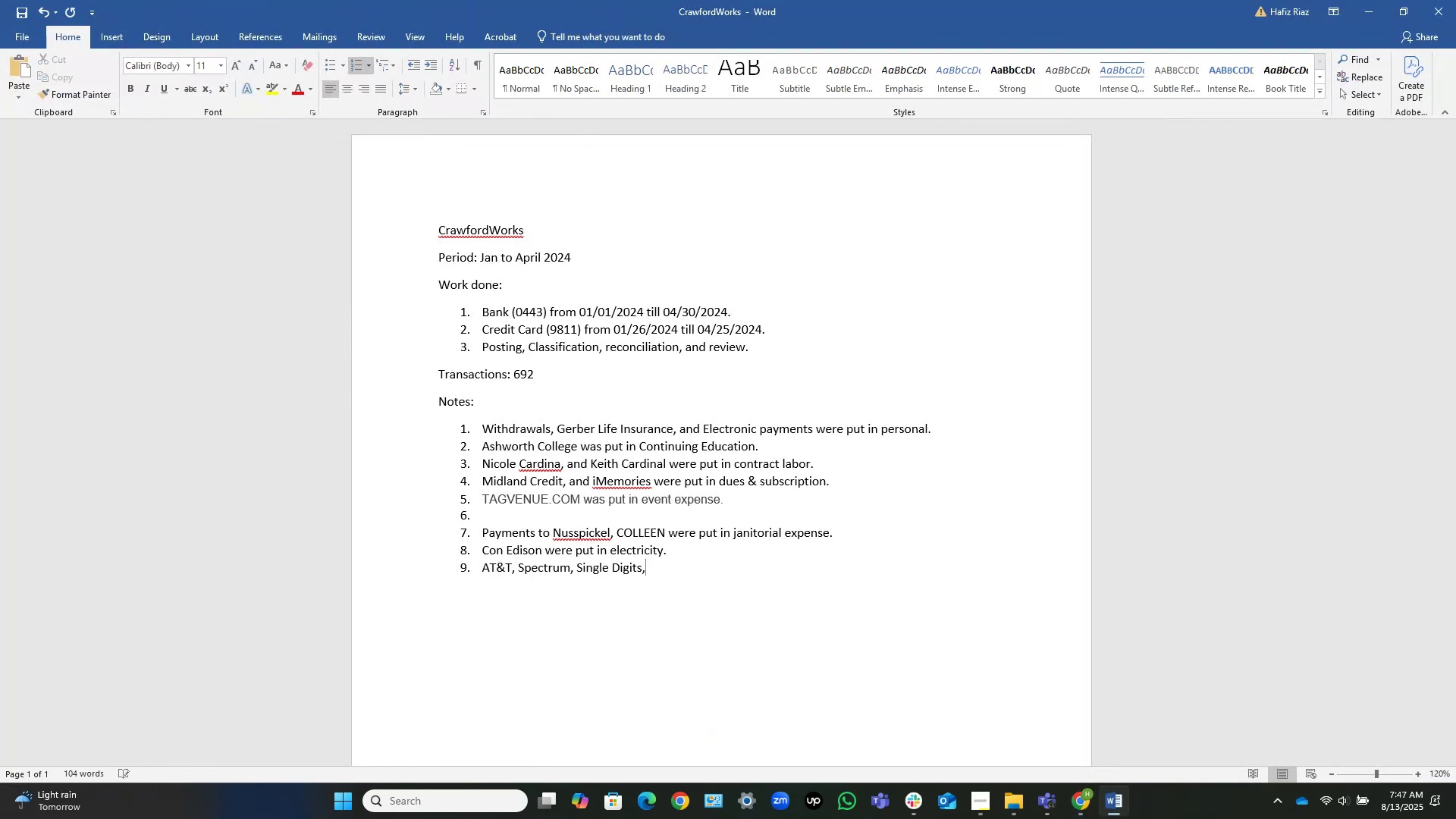 
key(Space)
 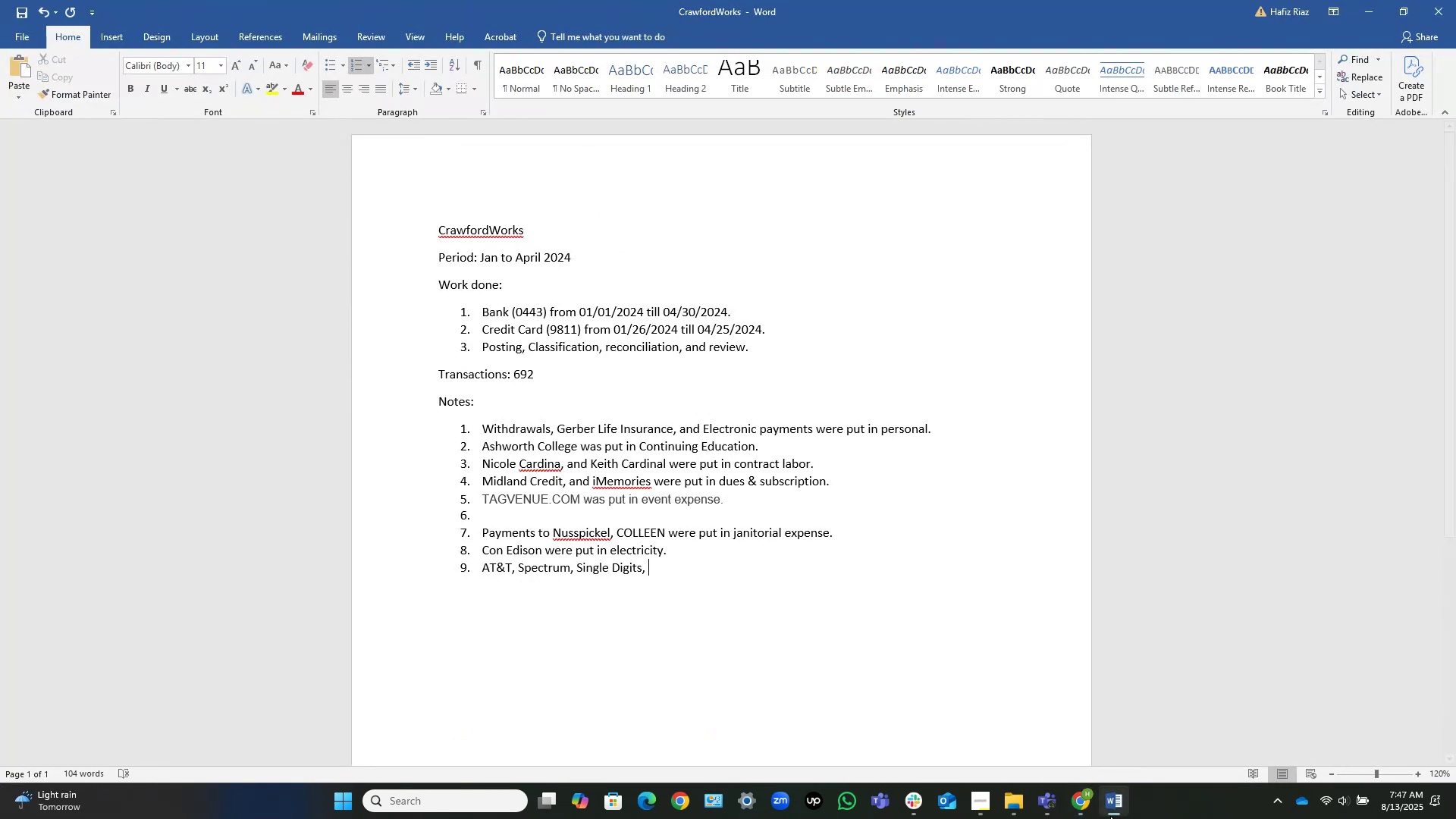 
left_click([1112, 809])
 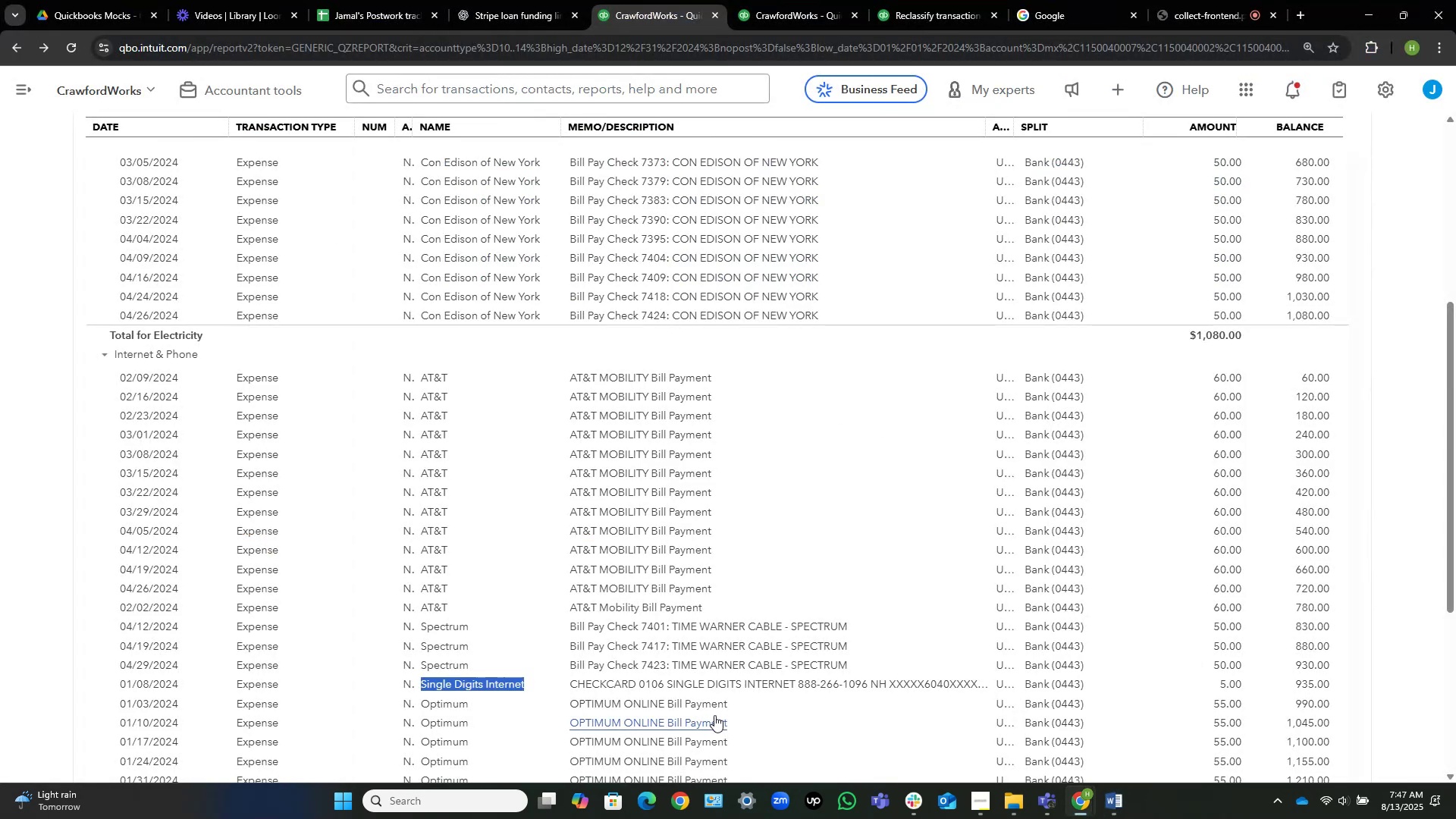 
scroll: coordinate [1060, 373], scroll_direction: down, amount: 13.0
 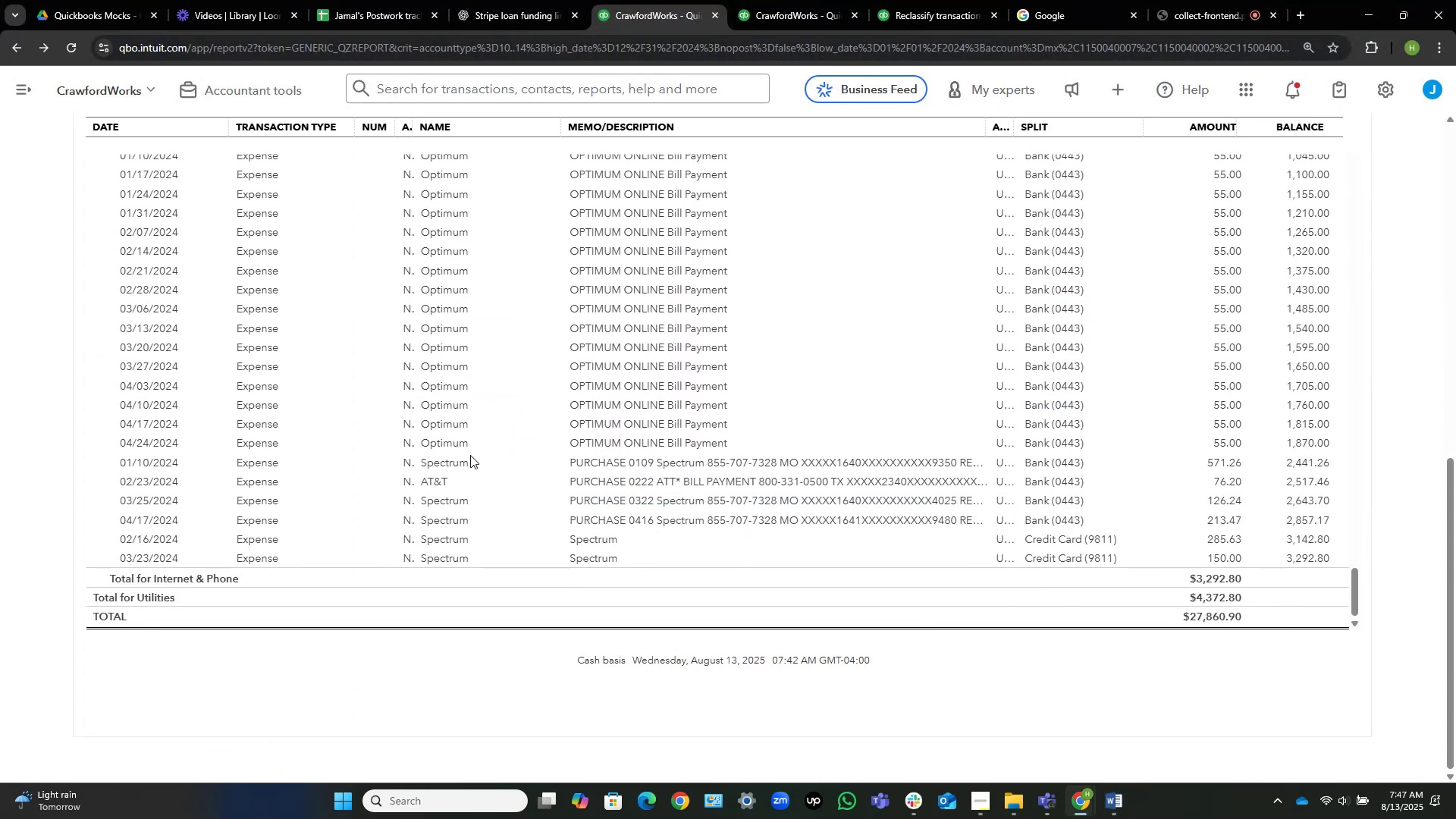 
left_click_drag(start_coordinate=[473, 448], to_coordinate=[418, 449])
 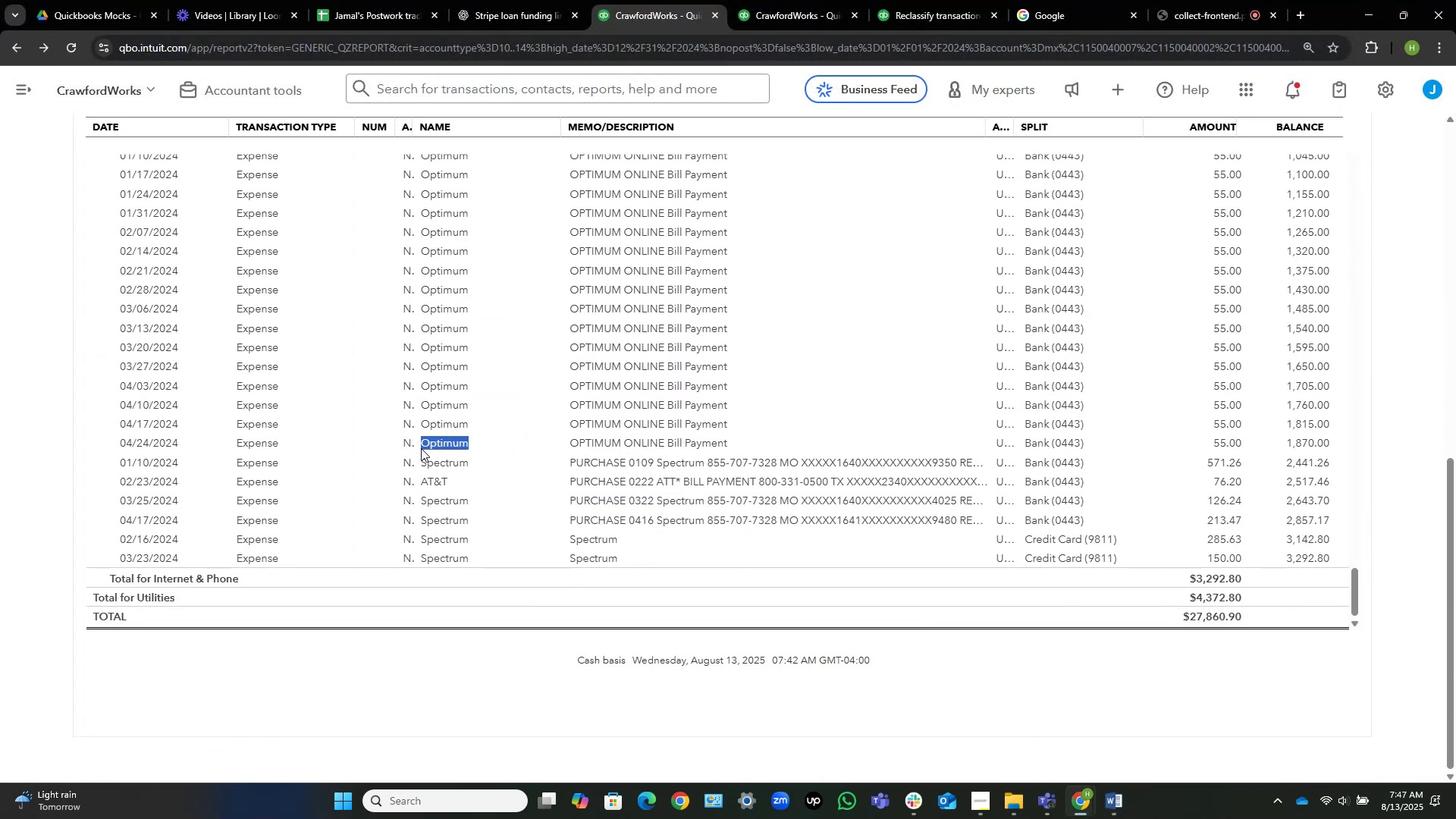 
key(Control+C)
 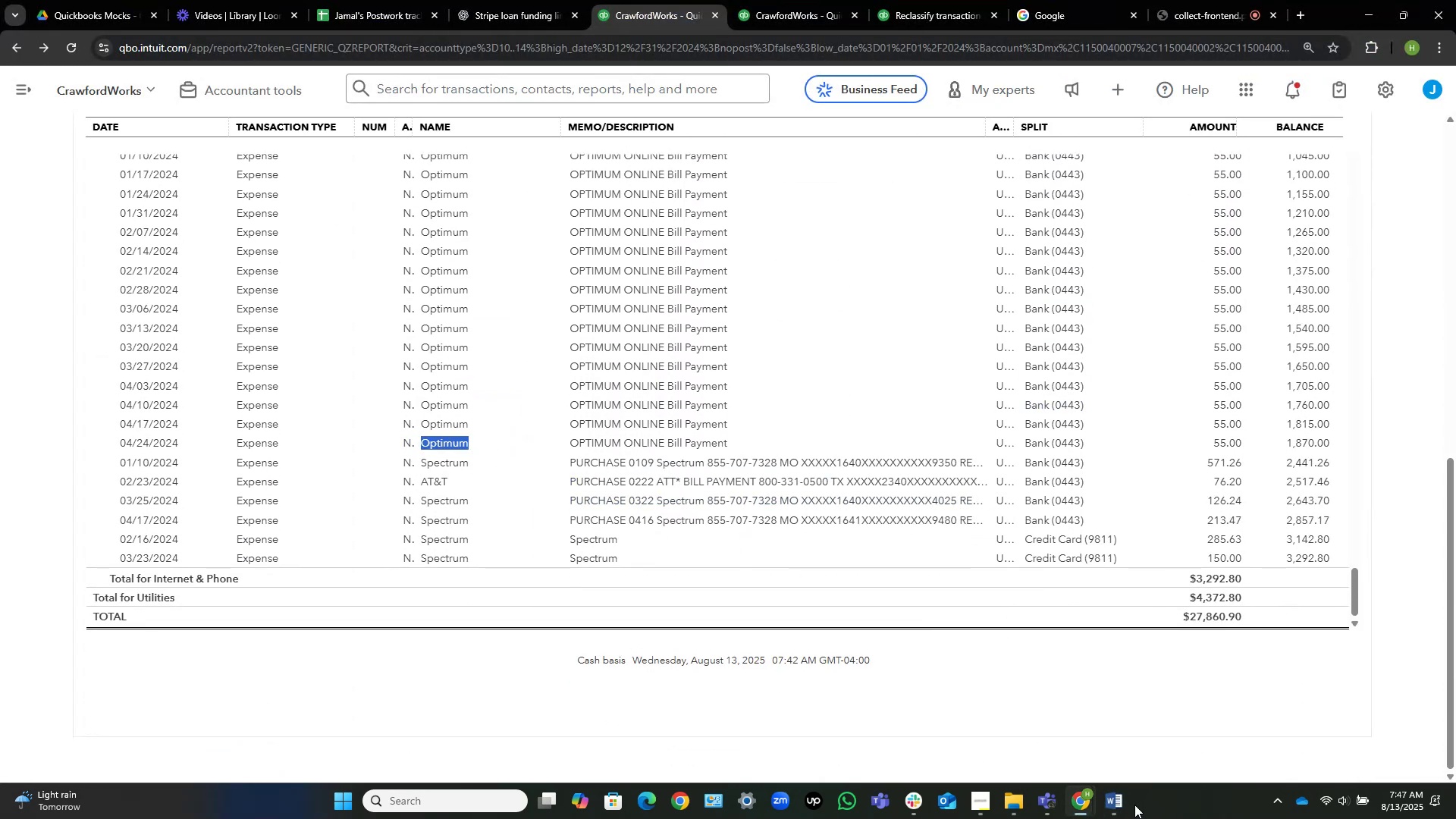 
left_click([1118, 802])
 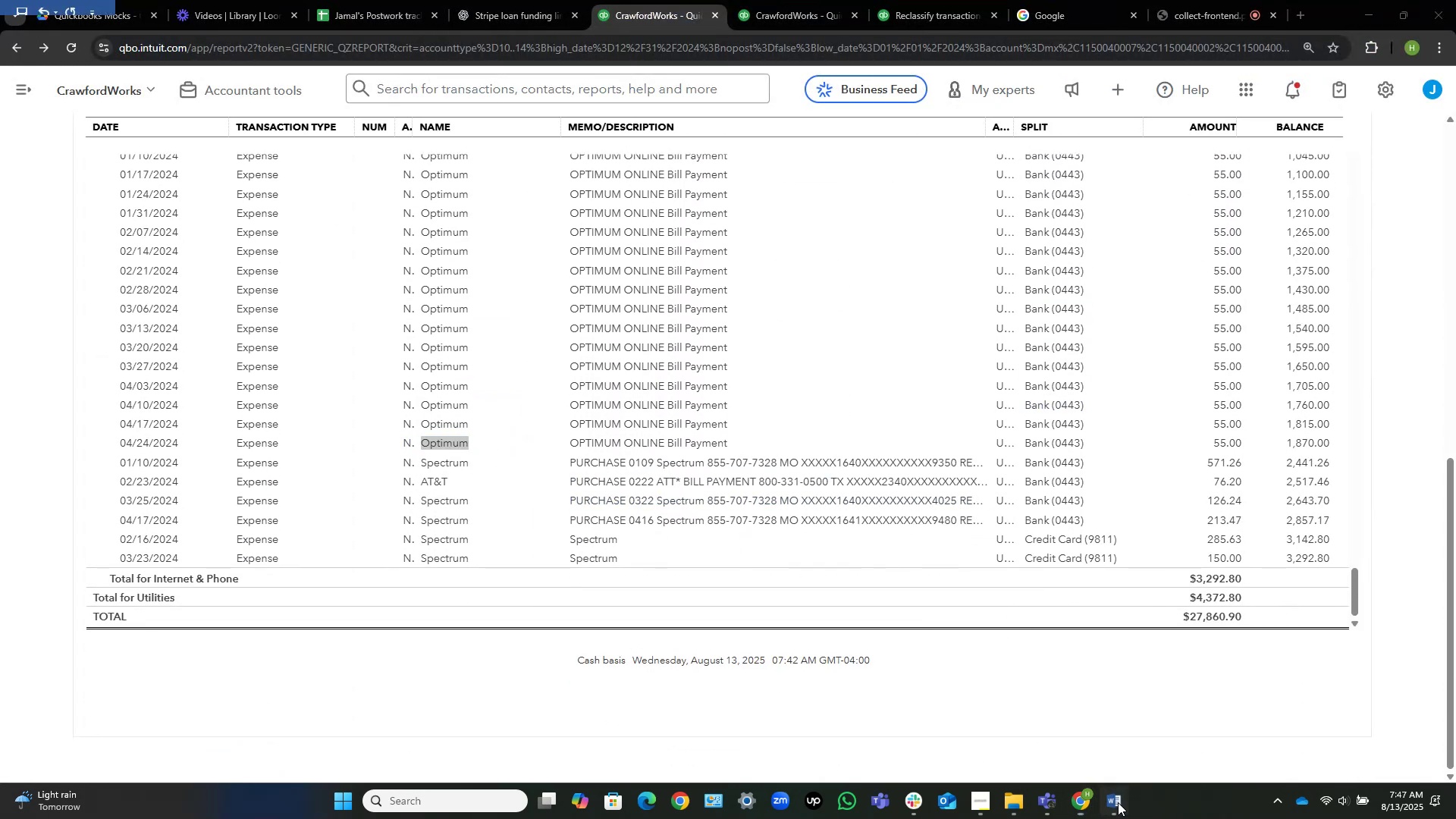 
key(Control+V)
 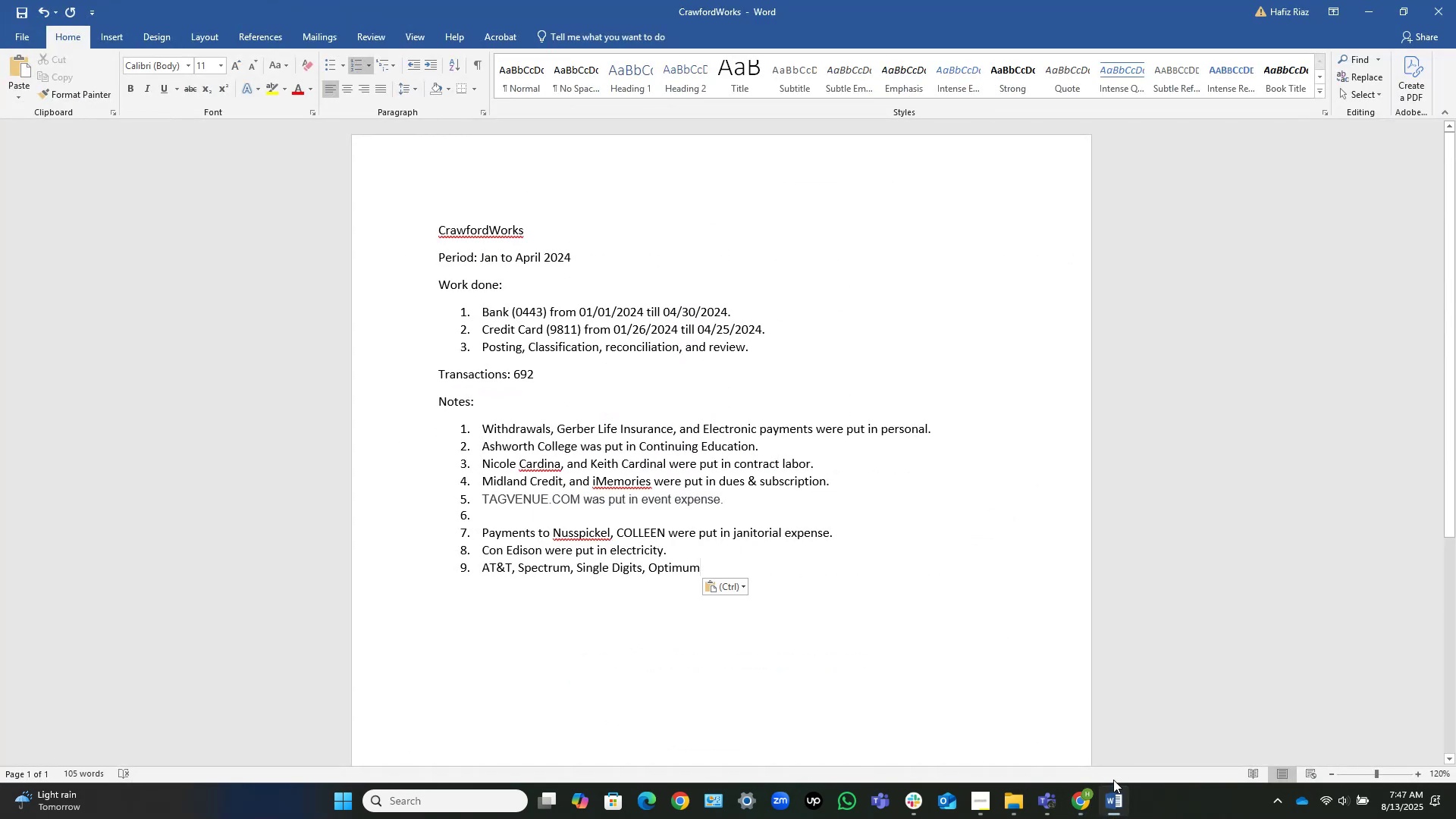 
type( were put in internet & telephone.)
 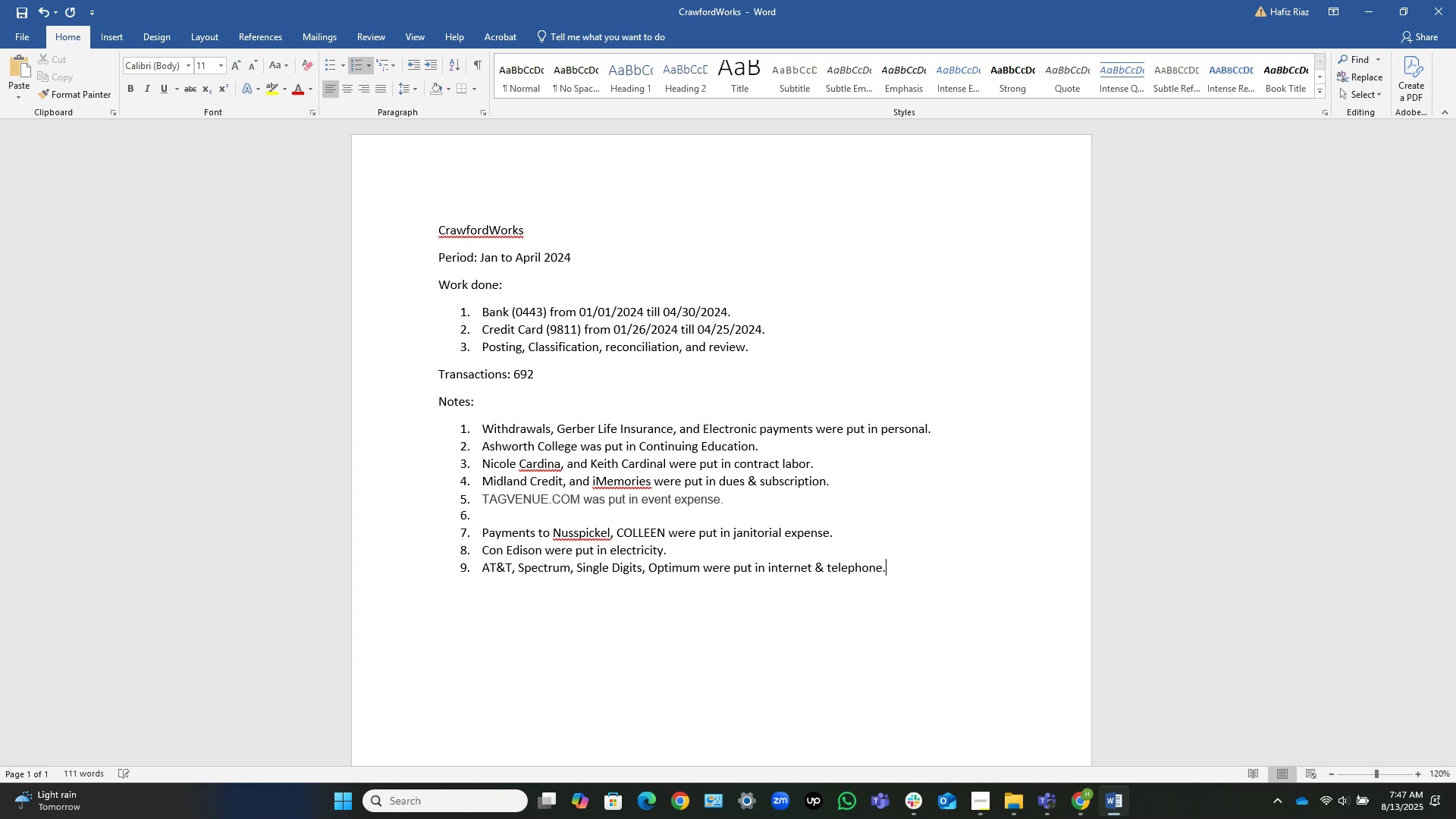 
key(Control+S)
 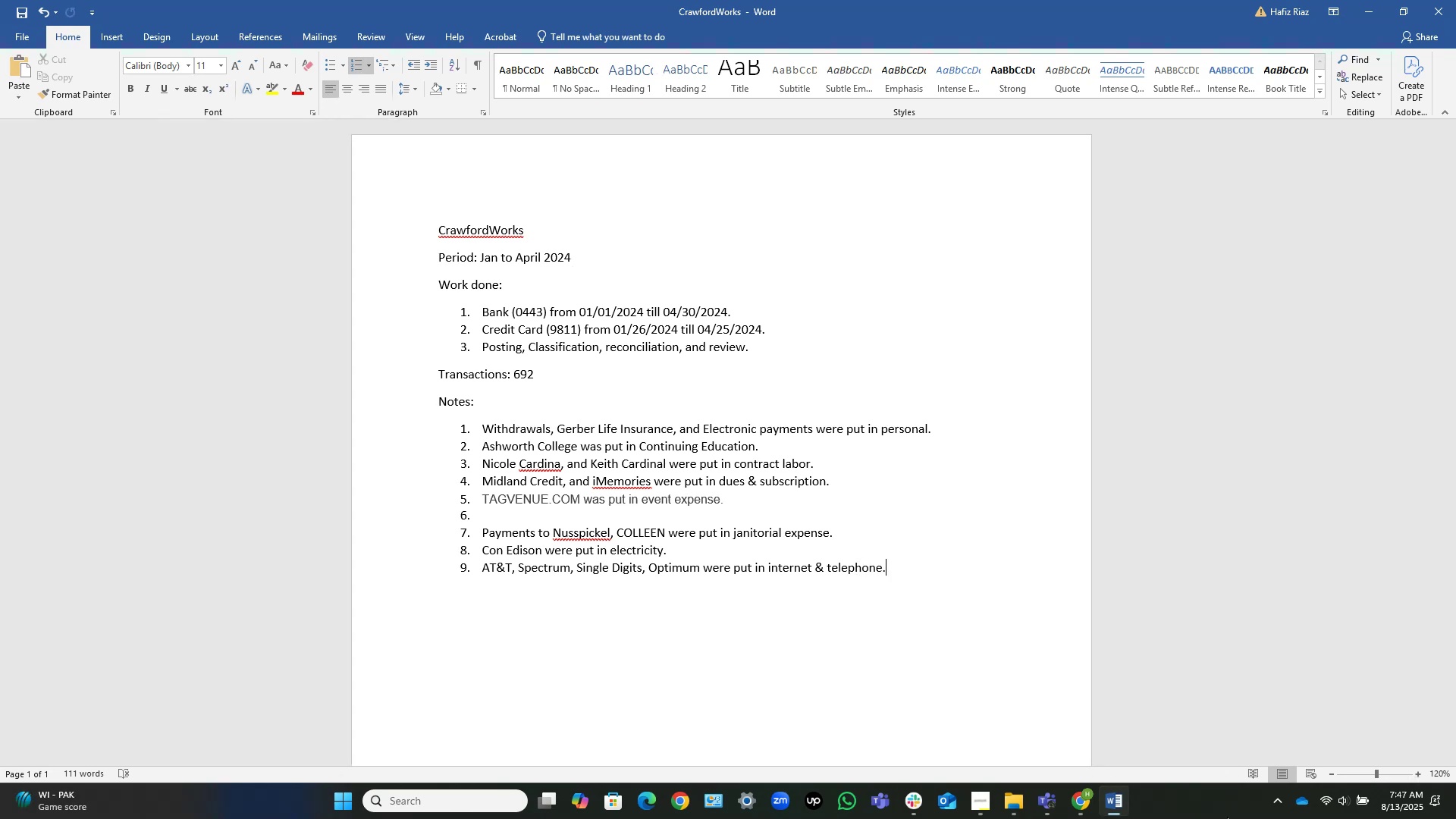 
left_click([1119, 802])
 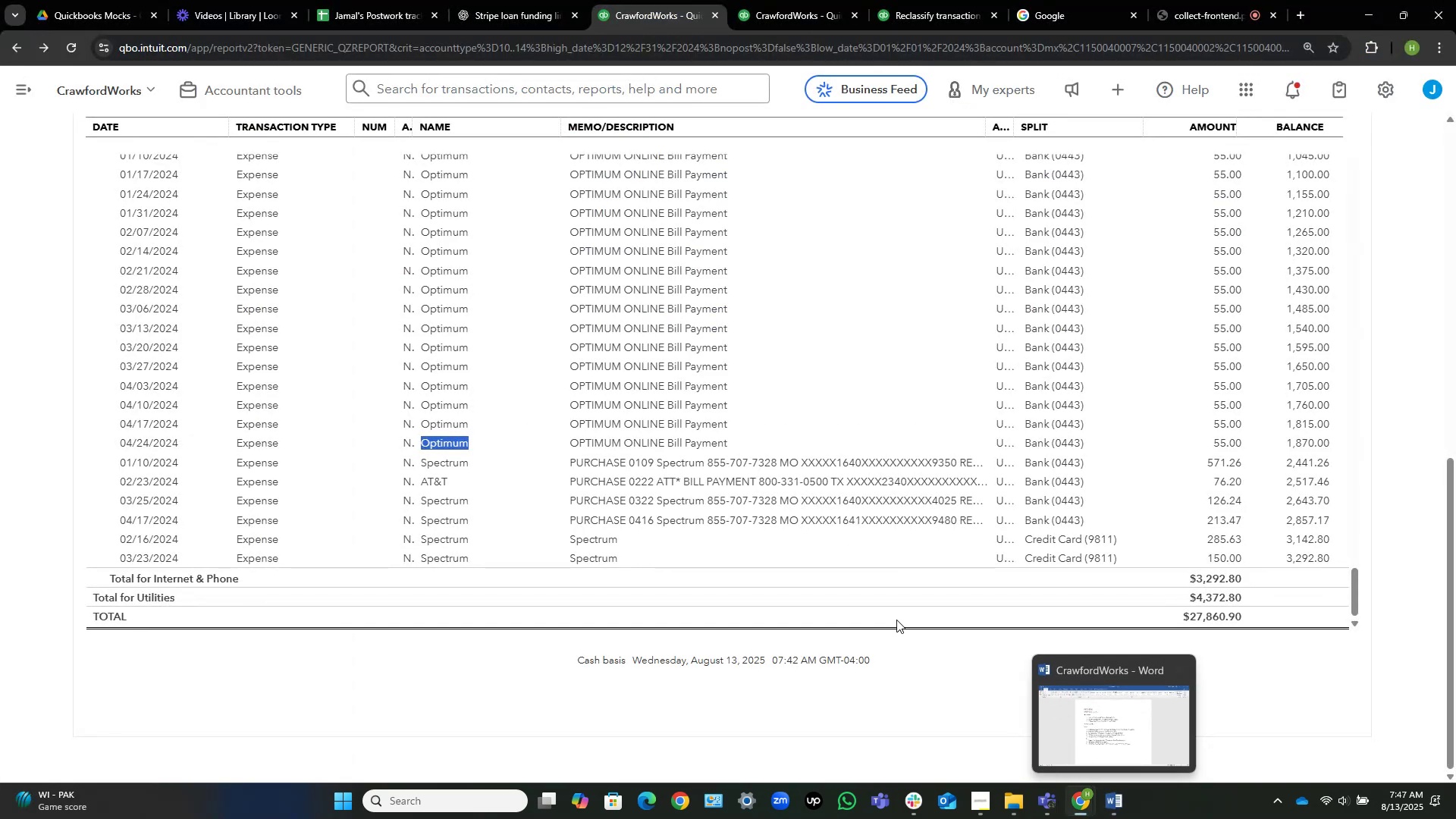 
scroll: coordinate [696, 512], scroll_direction: up, amount: 9.0
 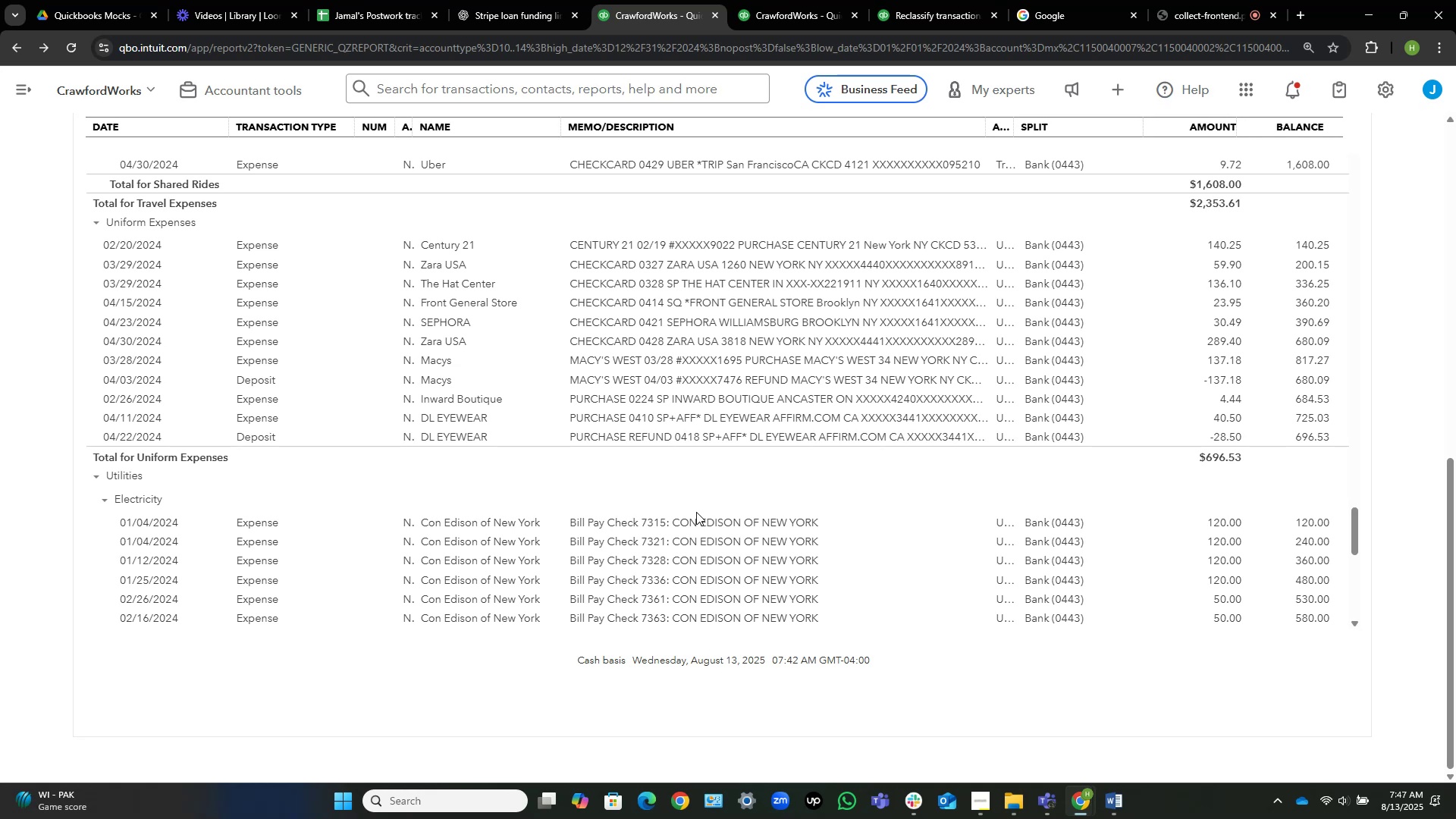 
wait(11.48)
 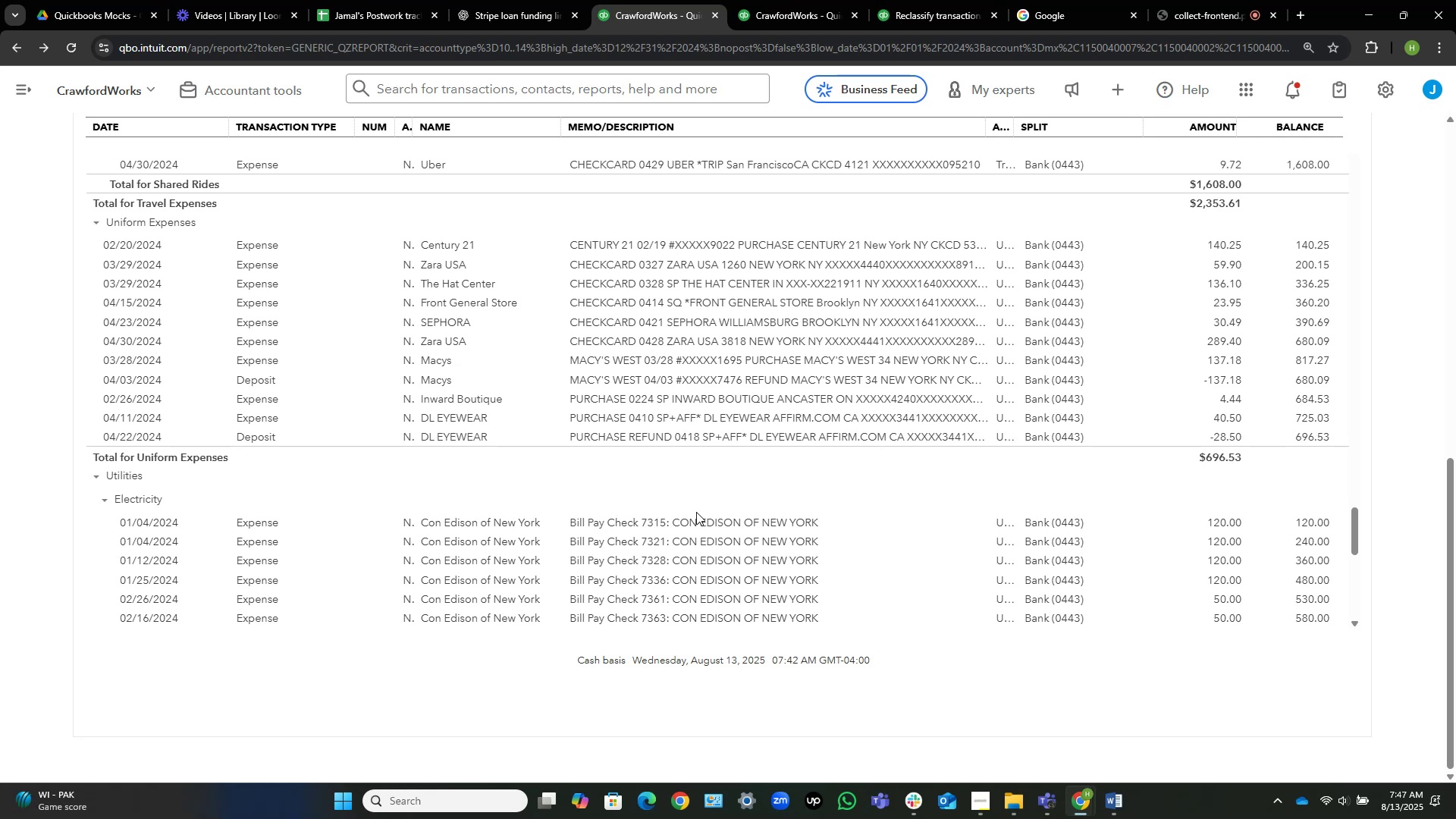 
left_click([1112, 807])
 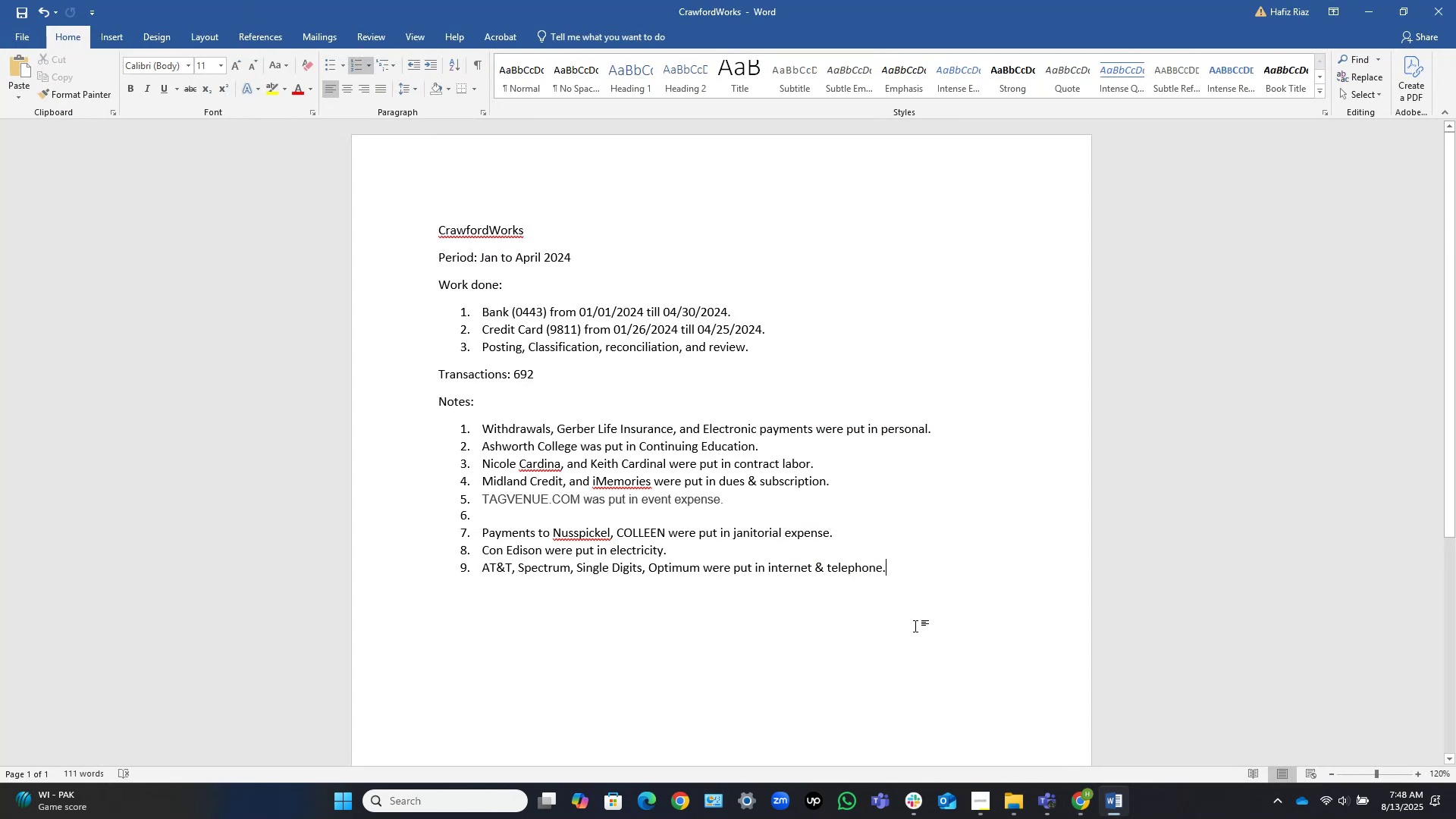 
key(ArrowUp)
 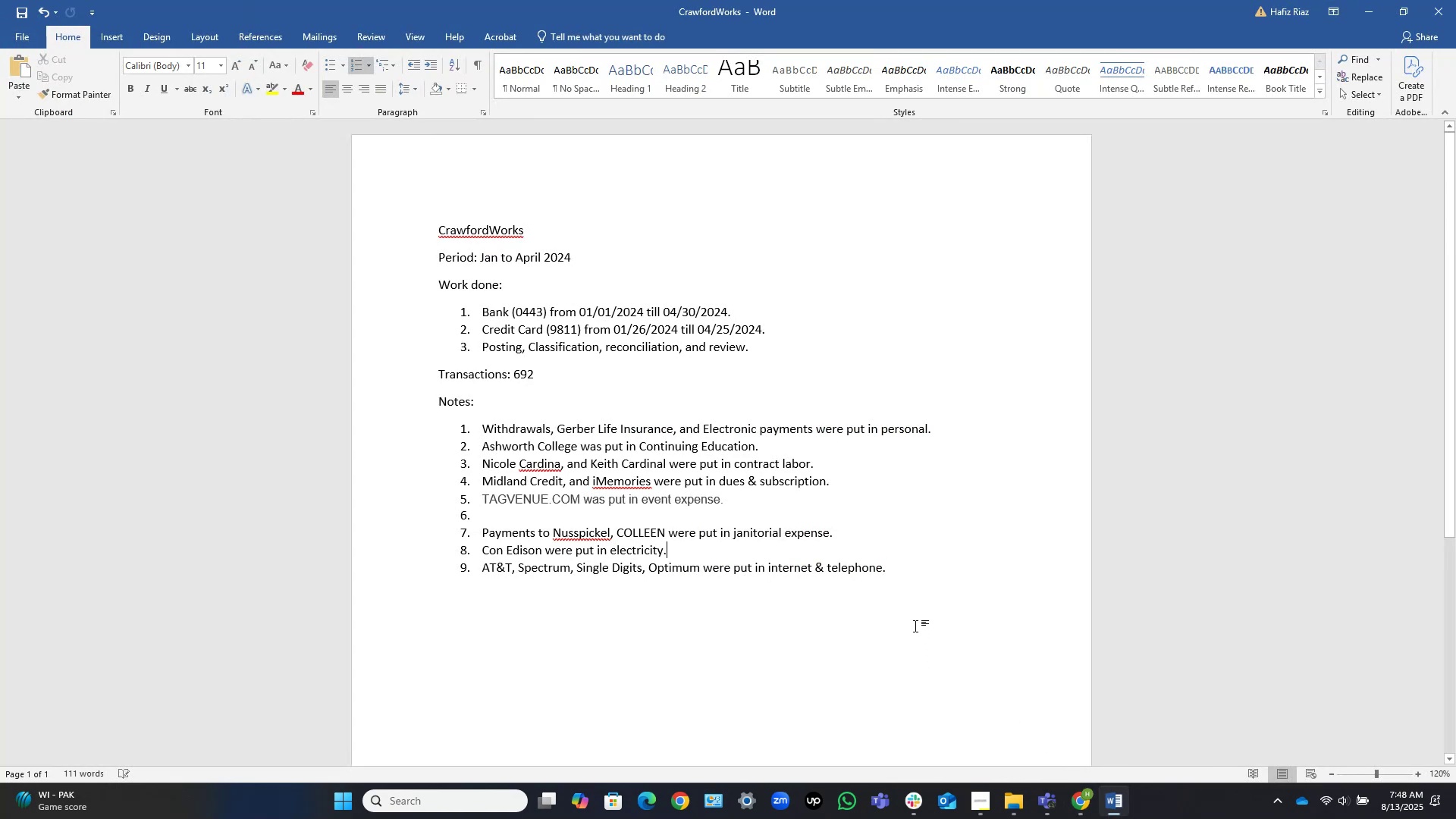 
key(ArrowUp)
 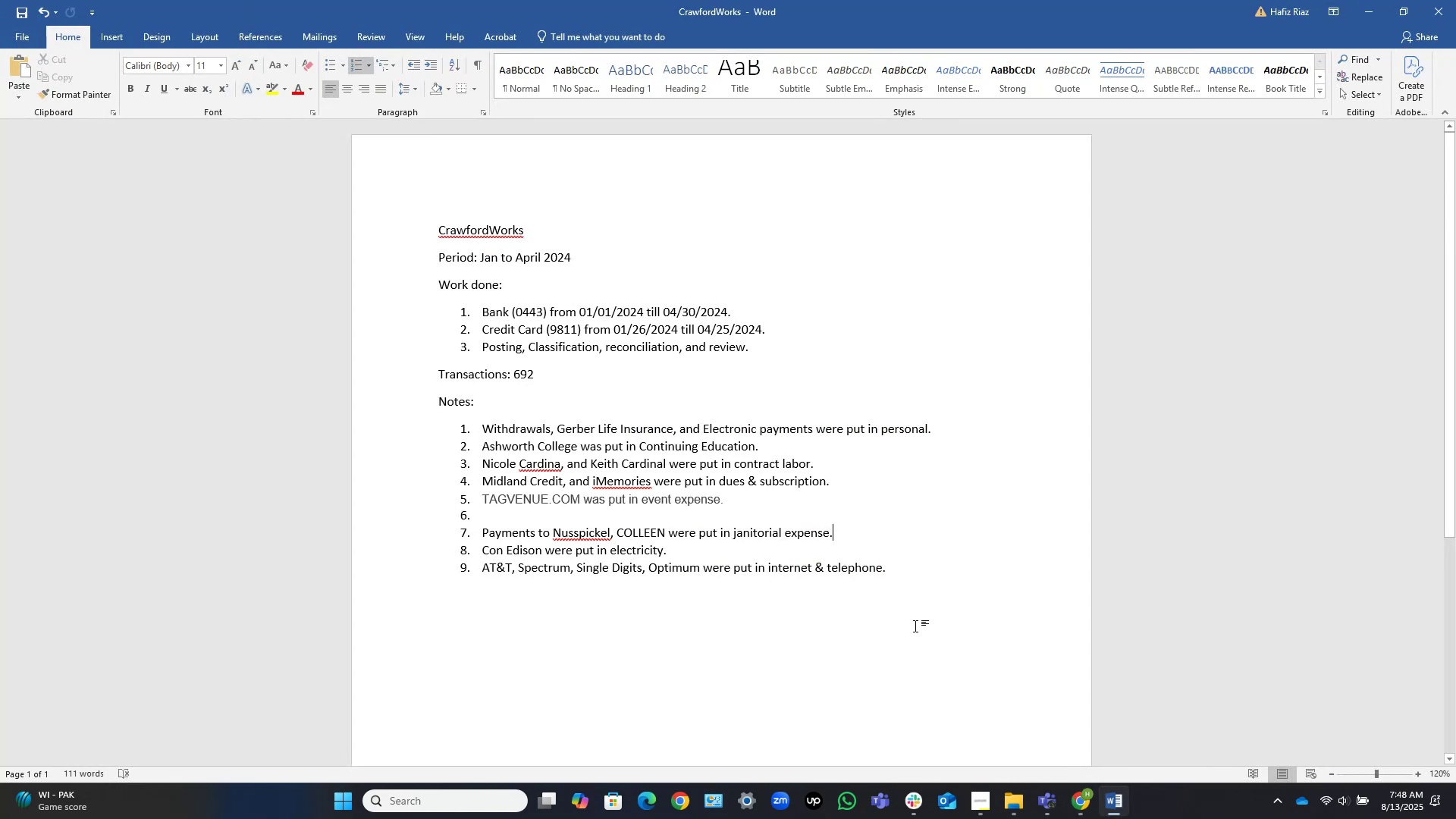 
key(NumpadEnter)
type(Appreal )
 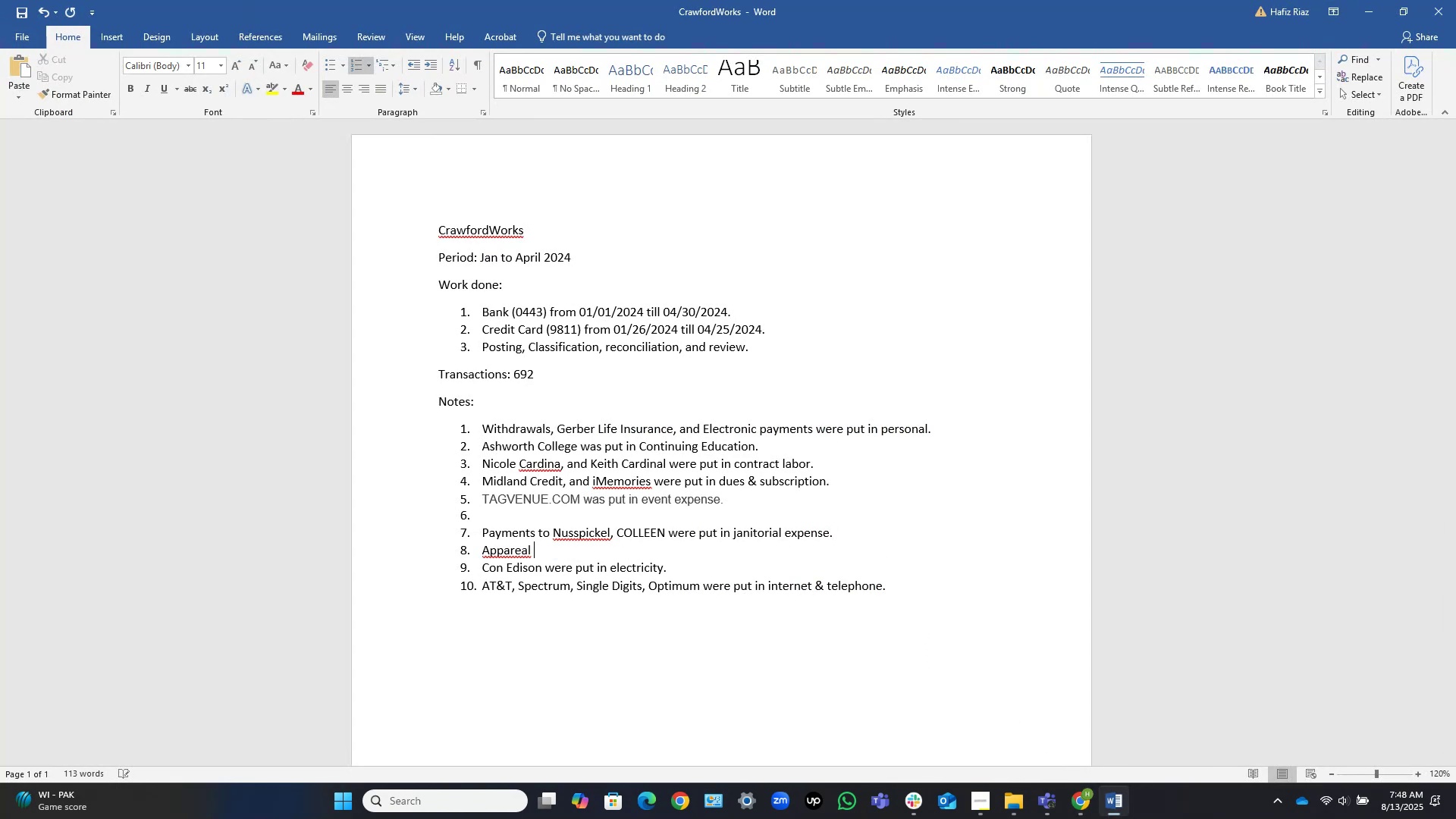 
left_click([507, 551])
 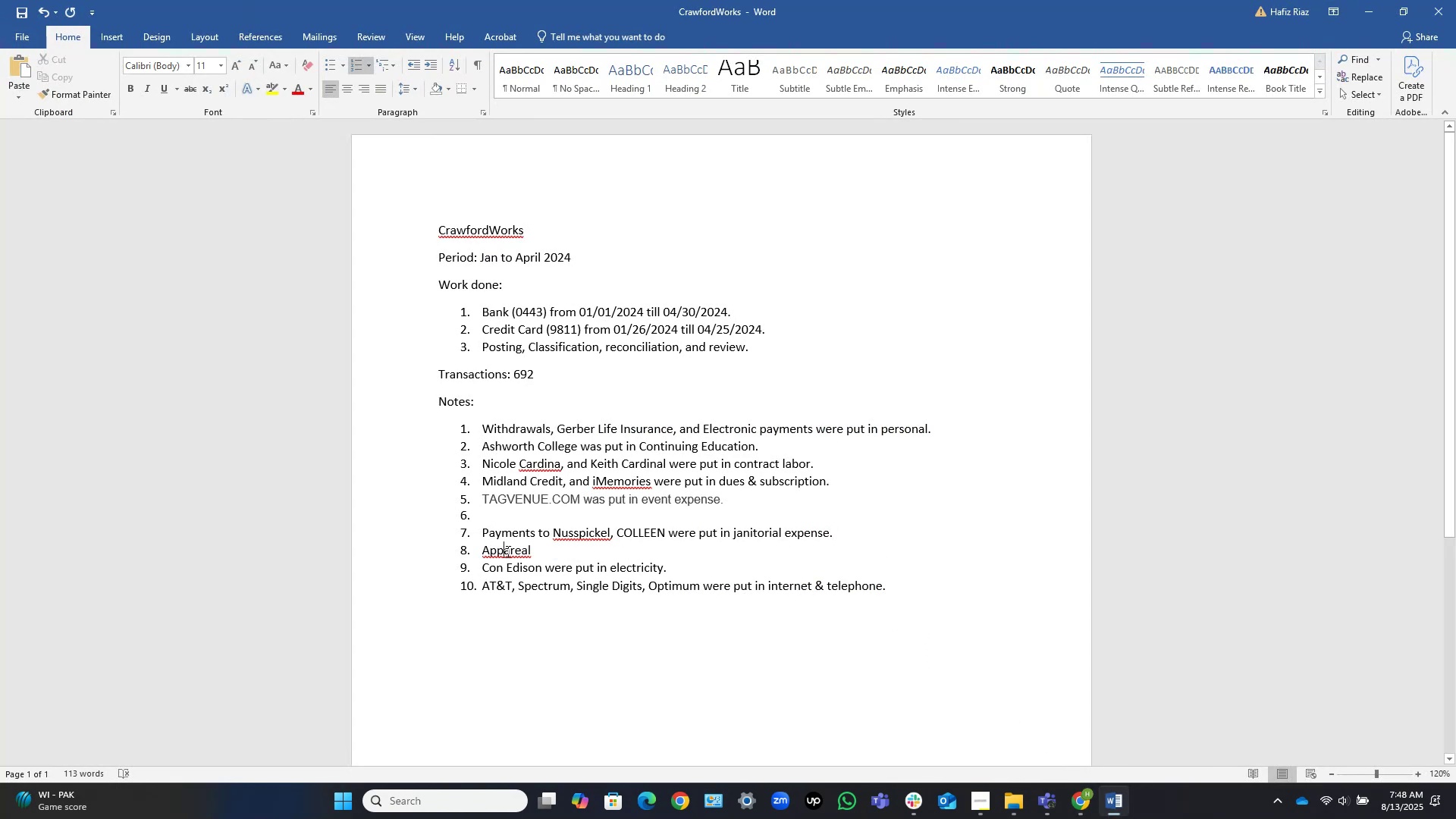 
right_click([507, 551])
 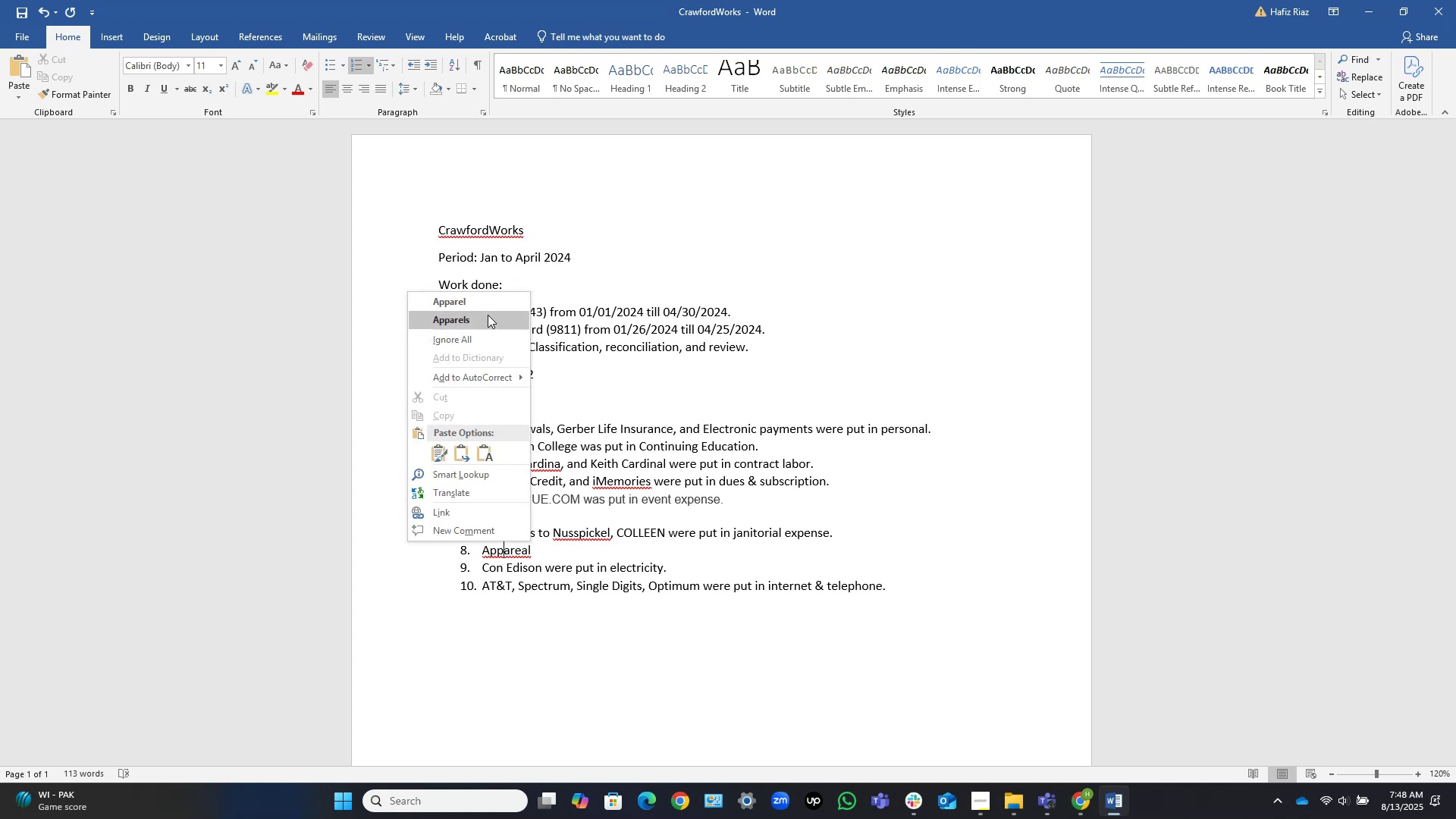 
left_click([494, 306])
 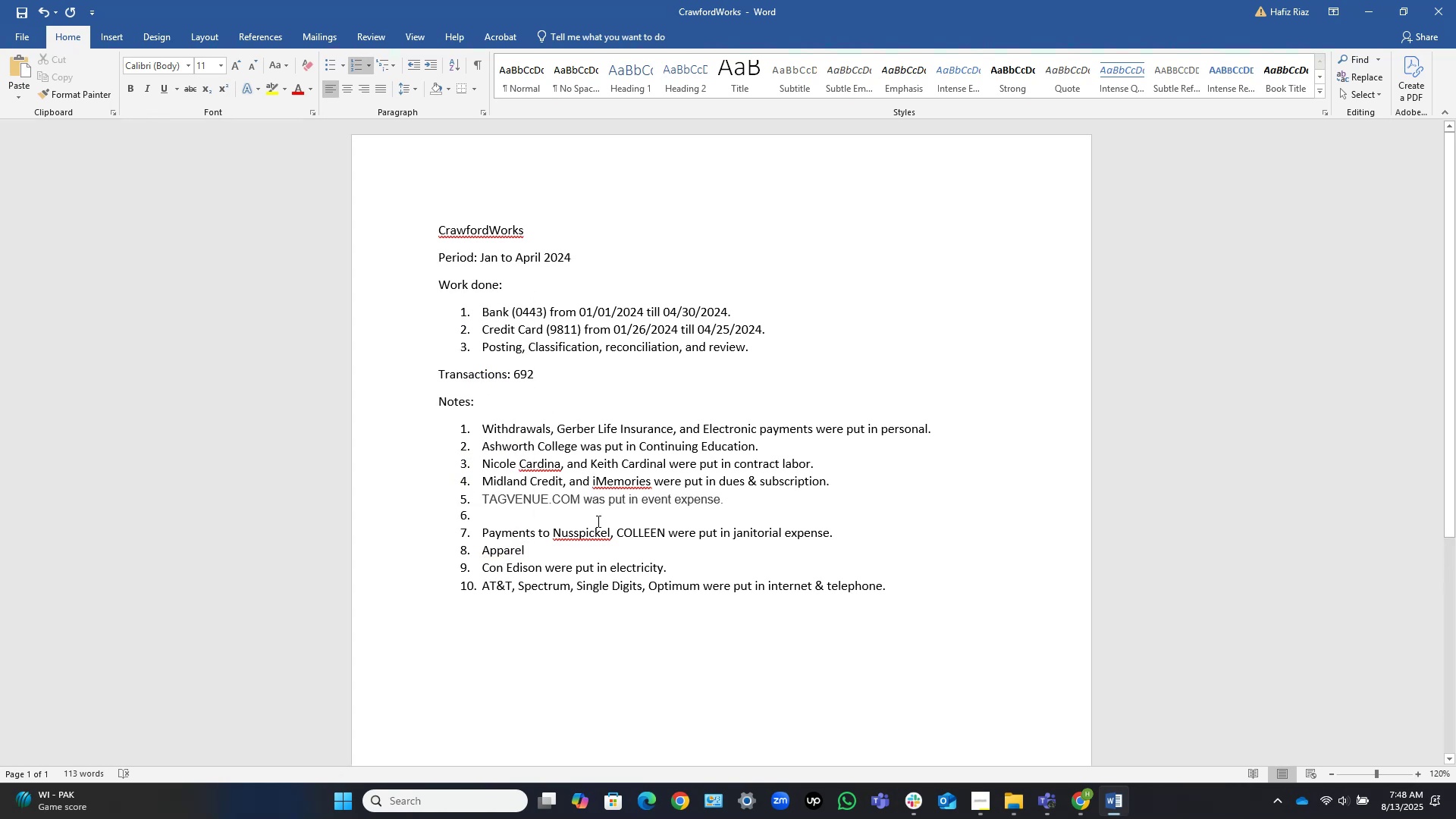 
type( pyments were put in )
 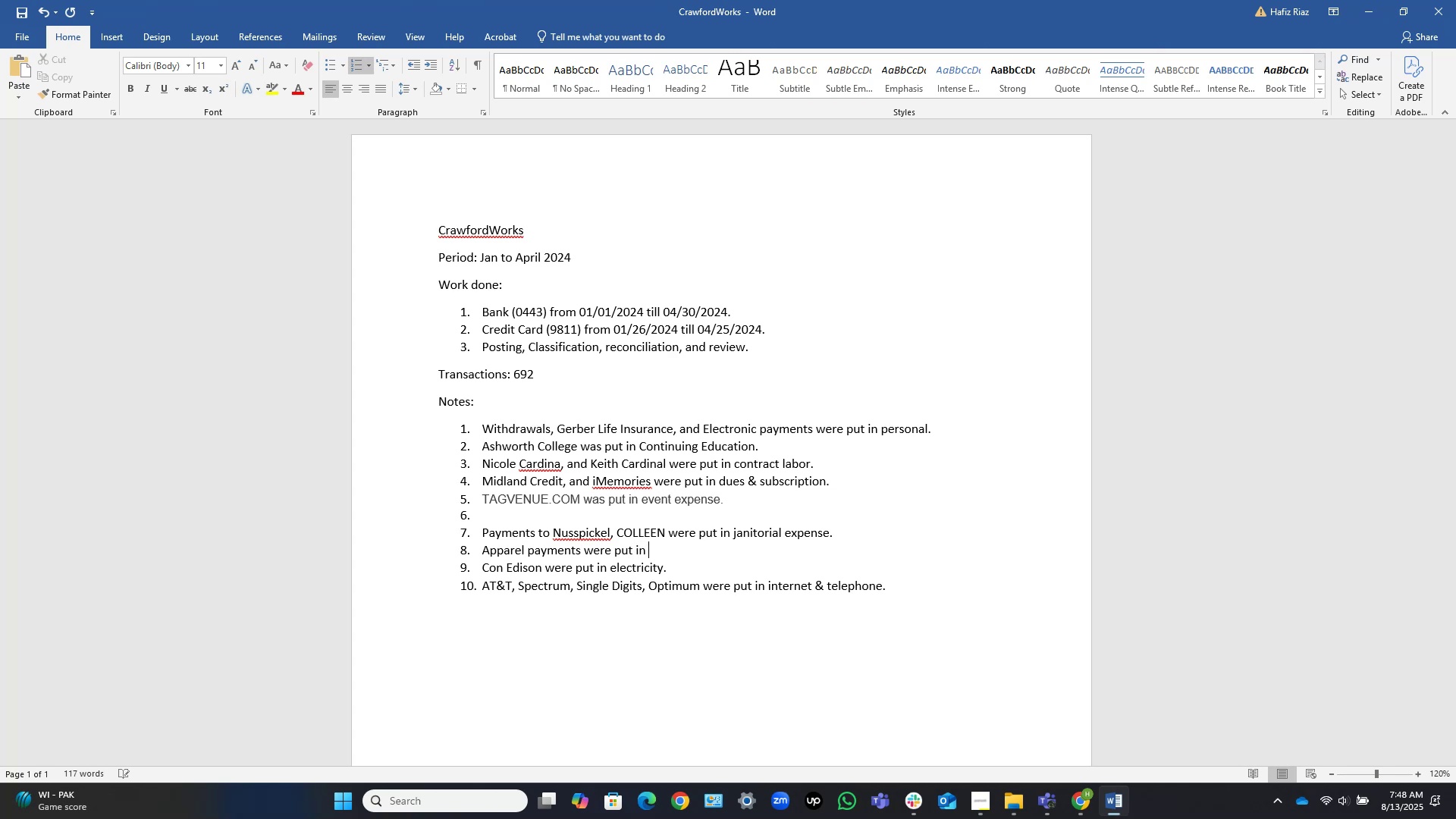 
hold_key(key=A, duration=0.31)
 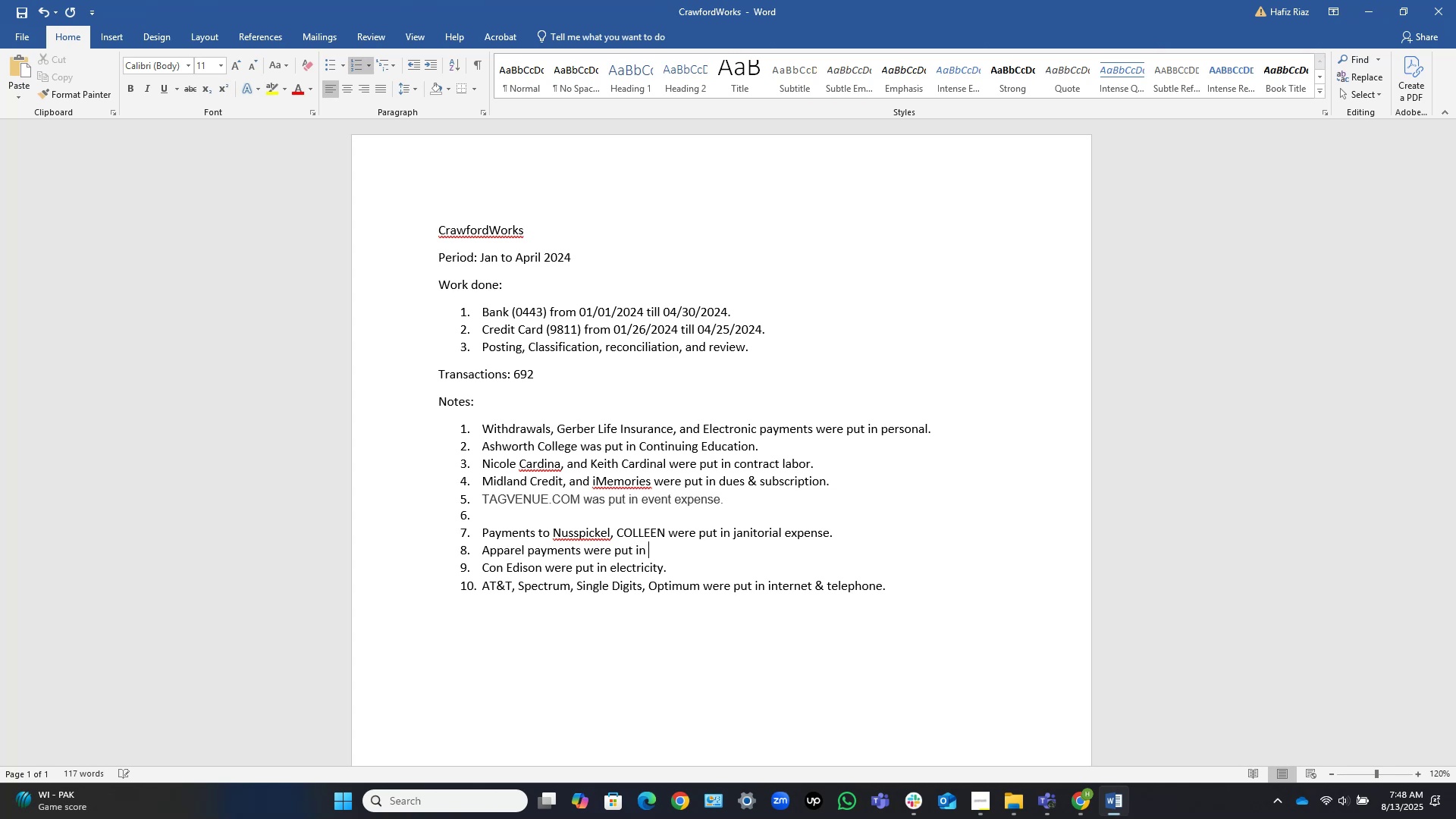 
wait(5.5)
 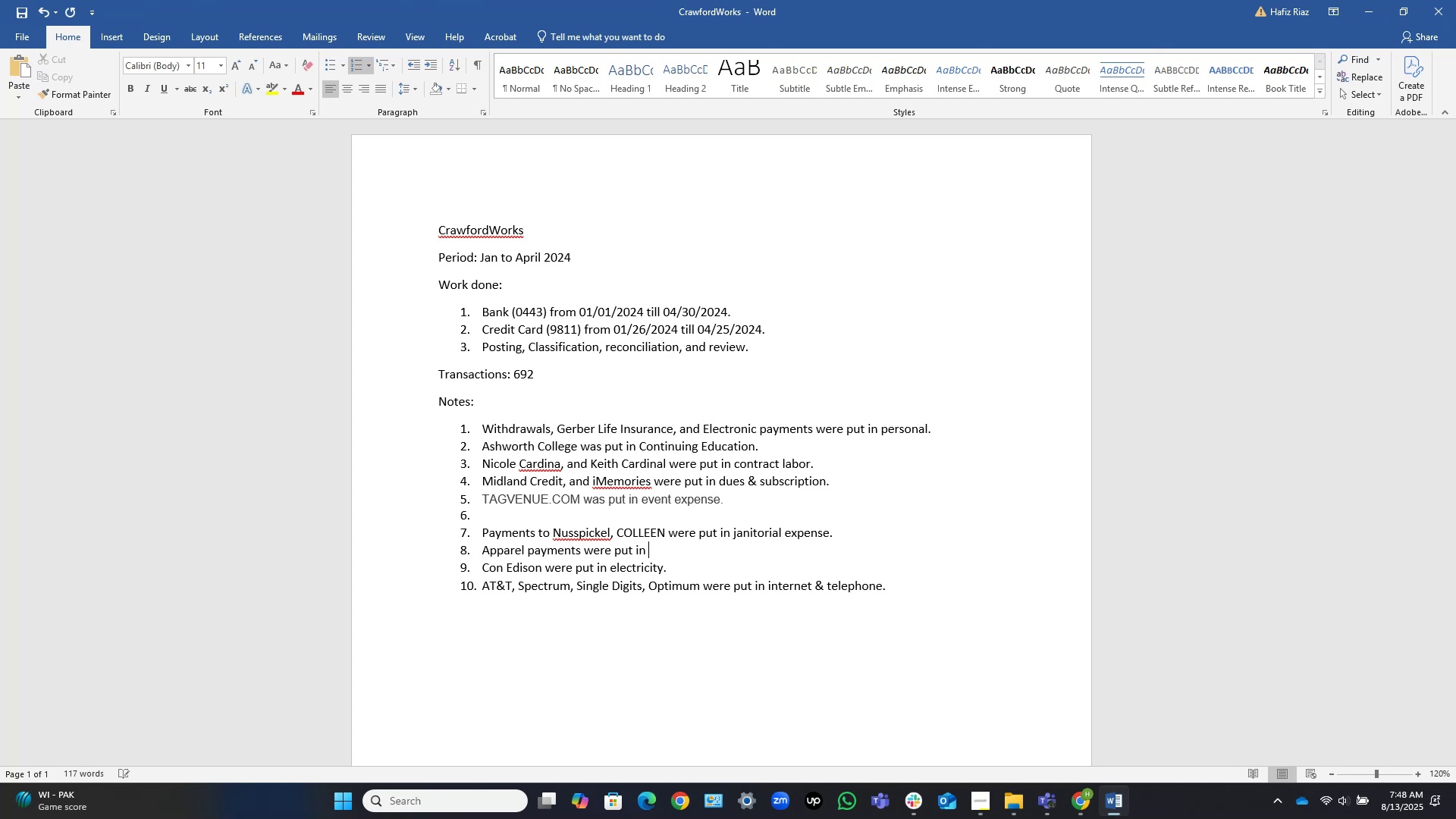 
type(uniform expense.)
 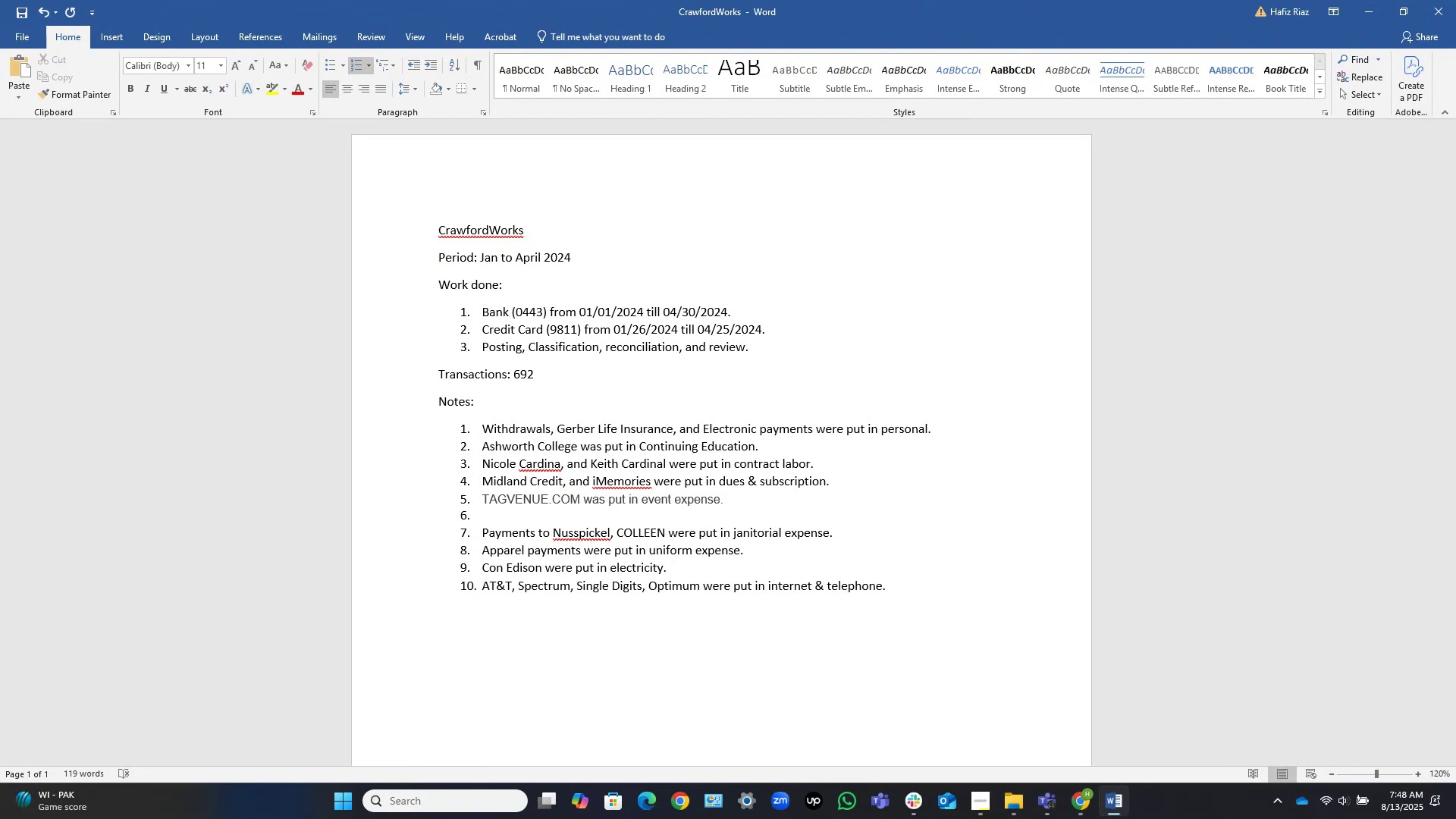 
key(ArrowUp)
 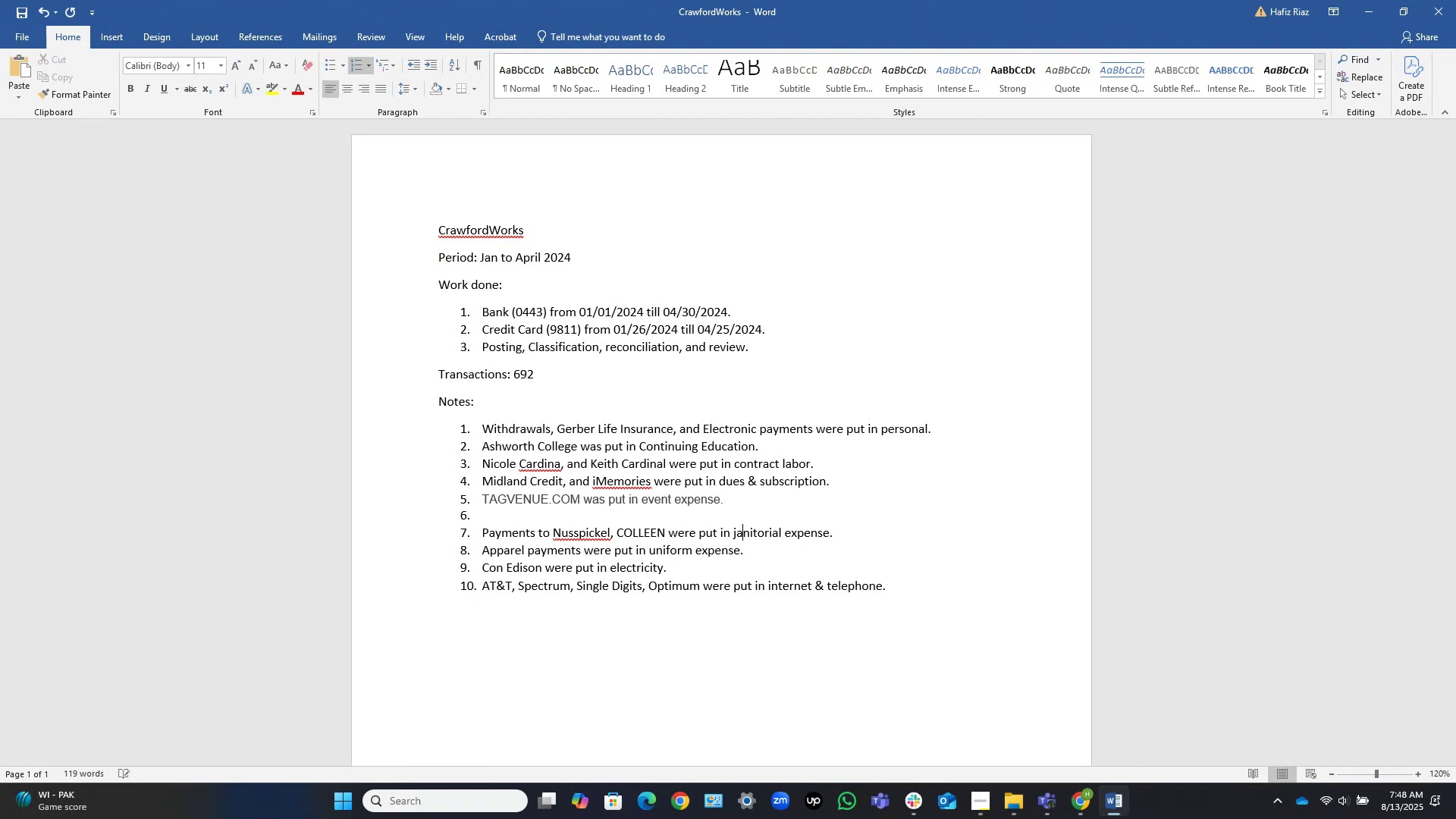 
key(ArrowUp)
 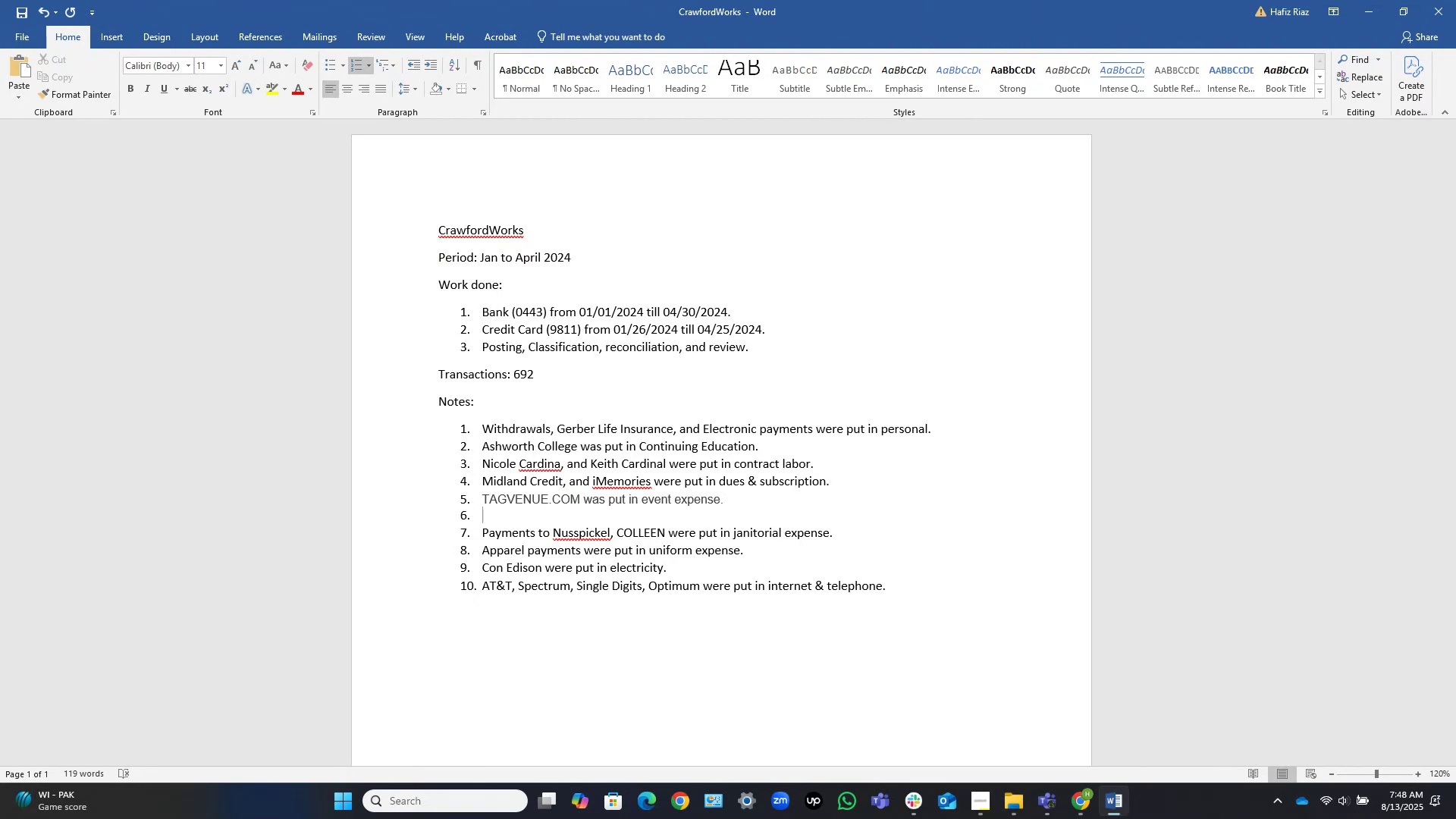 
key(Control+S)
 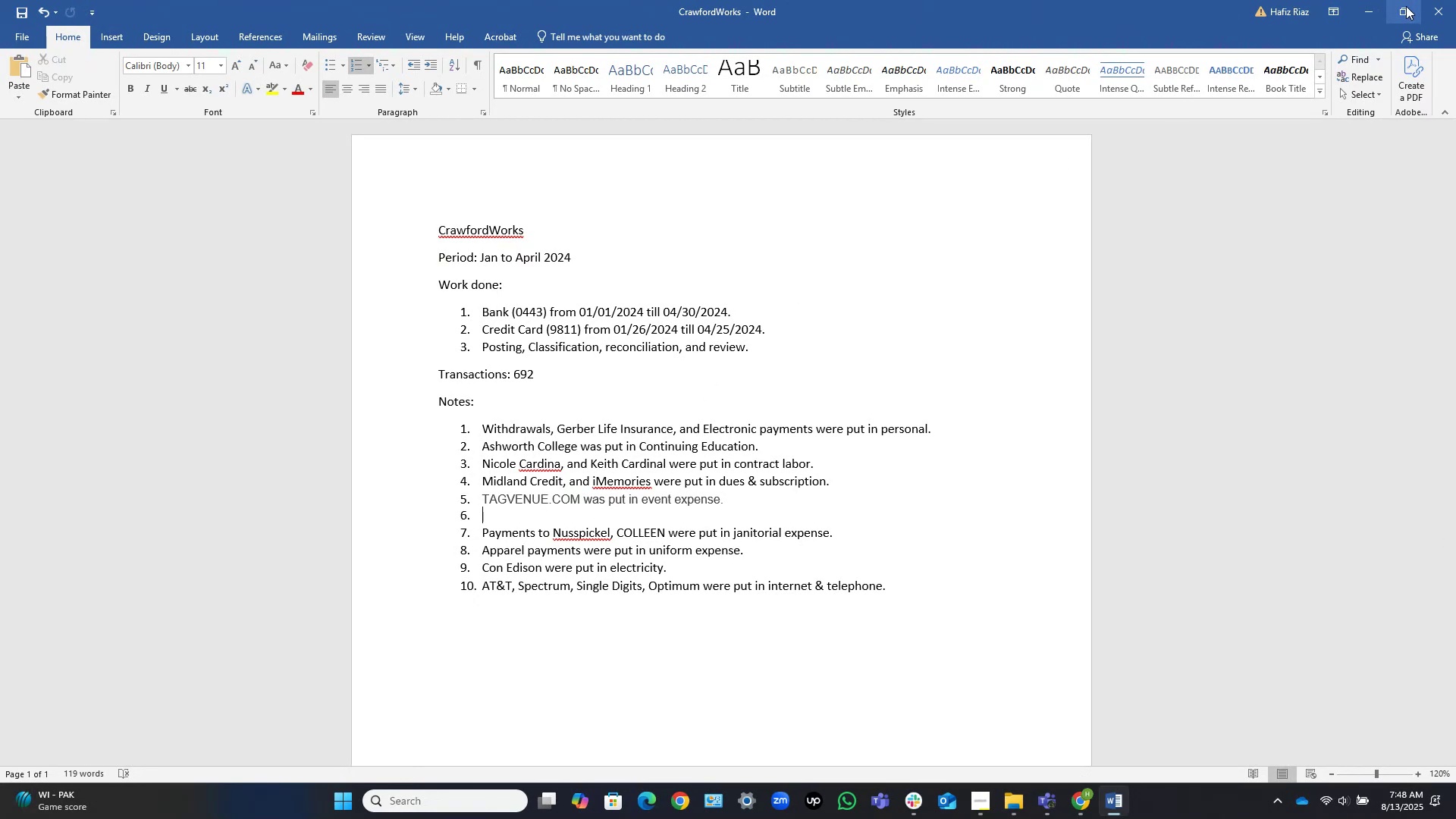 
left_click([1371, 8])
 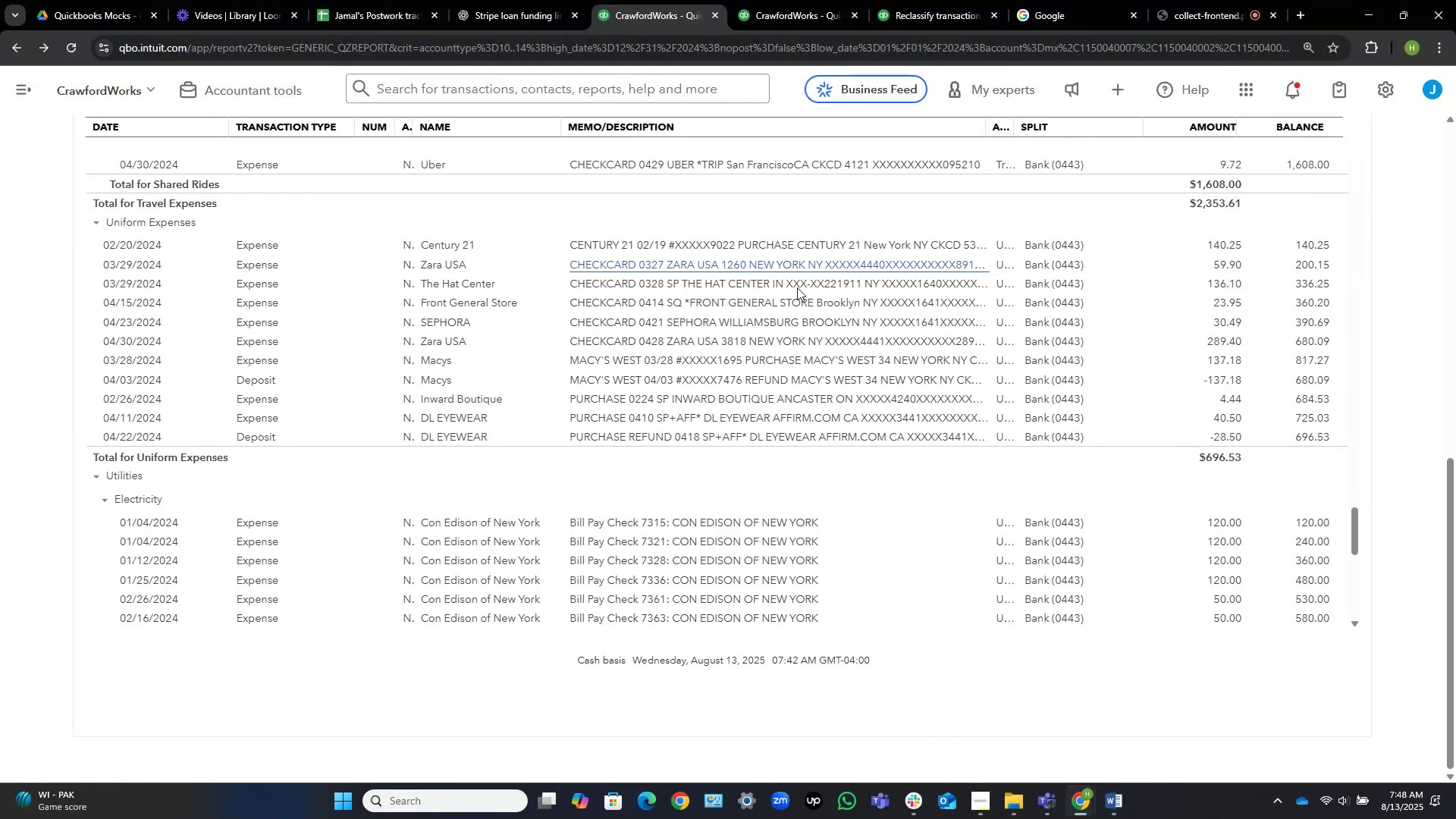 
scroll: coordinate [410, 423], scroll_direction: up, amount: 19.0
 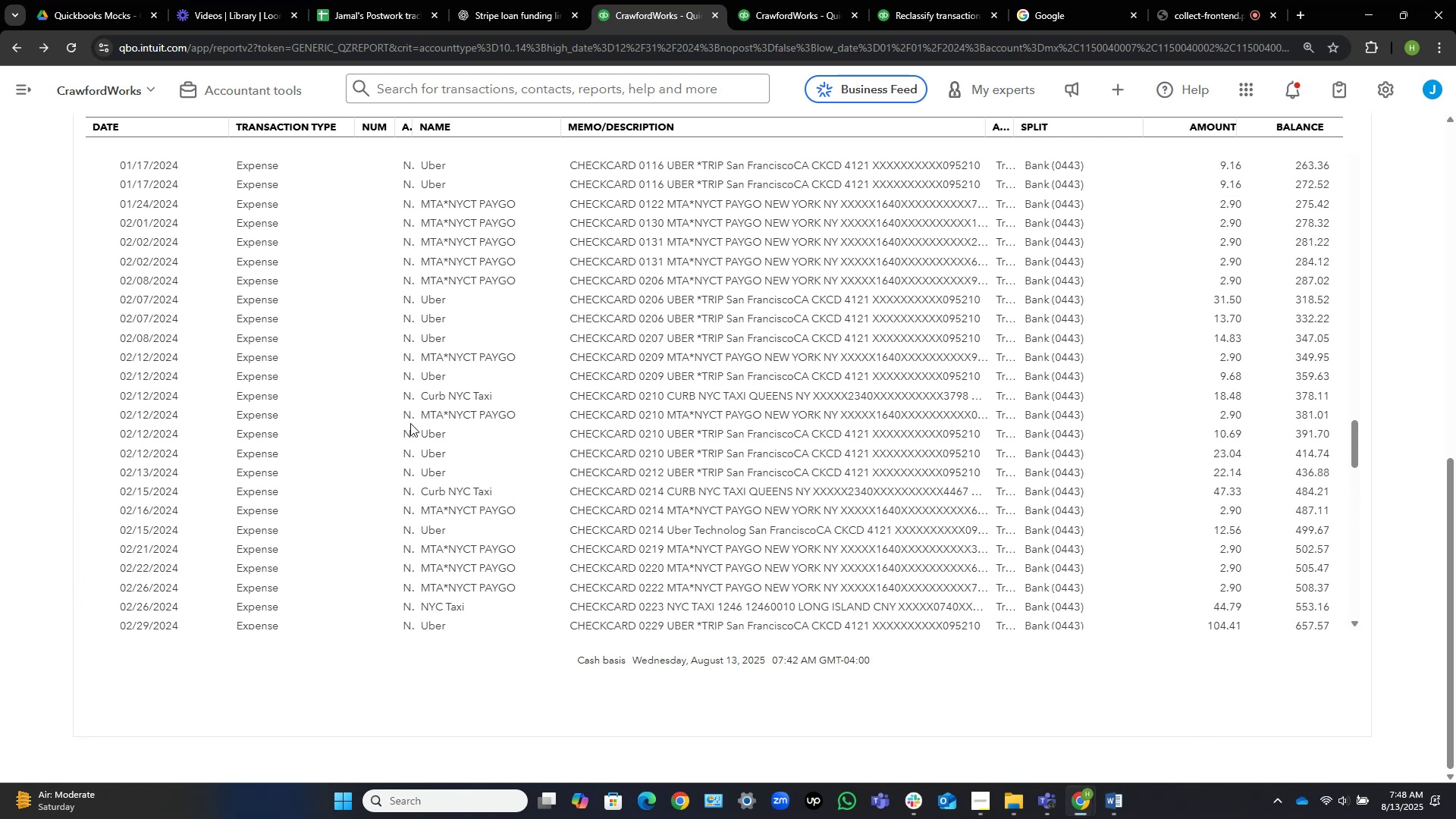 
scroll: coordinate [410, 423], scroll_direction: up, amount: 6.0
 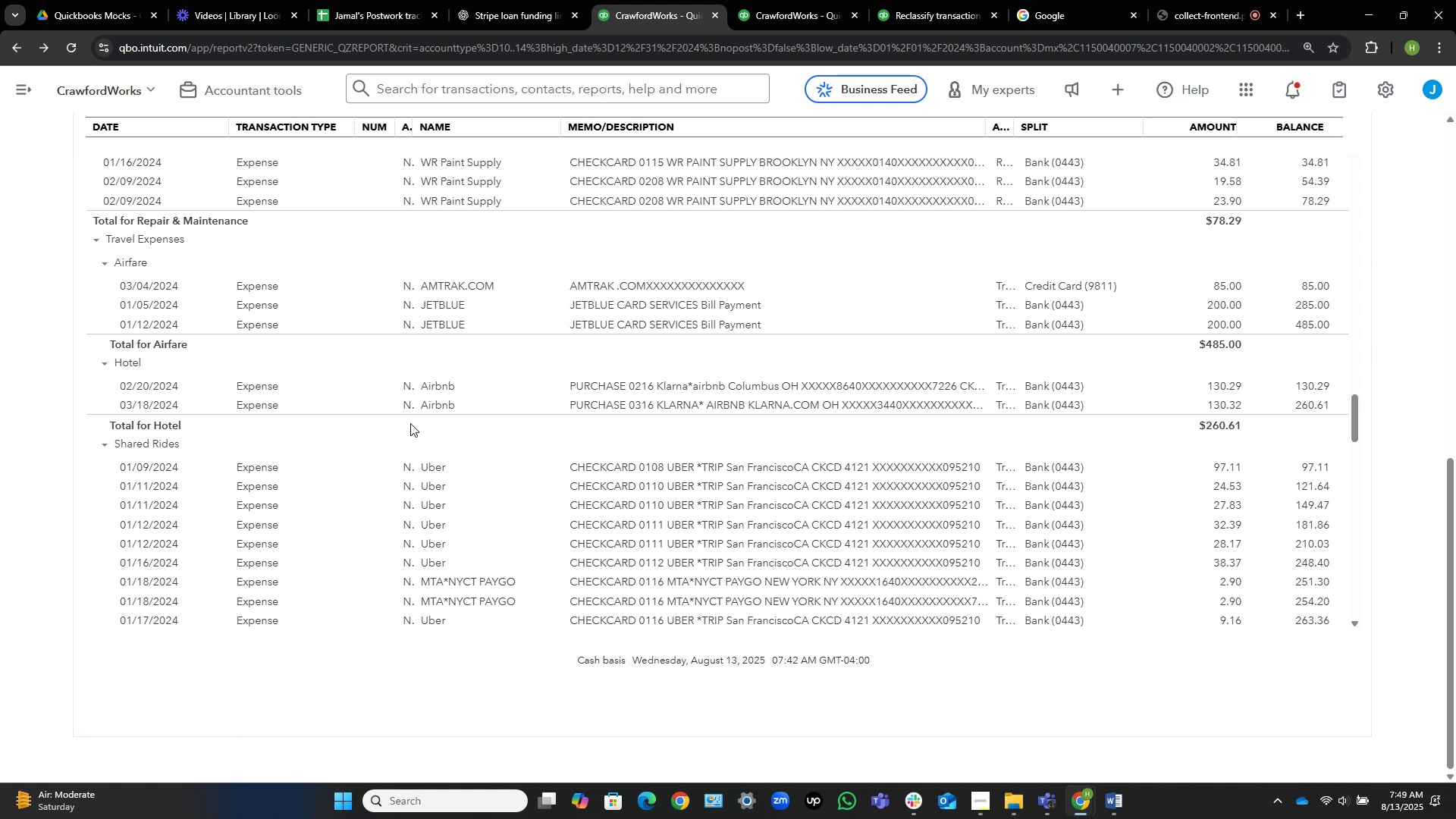 
wait(37.94)
 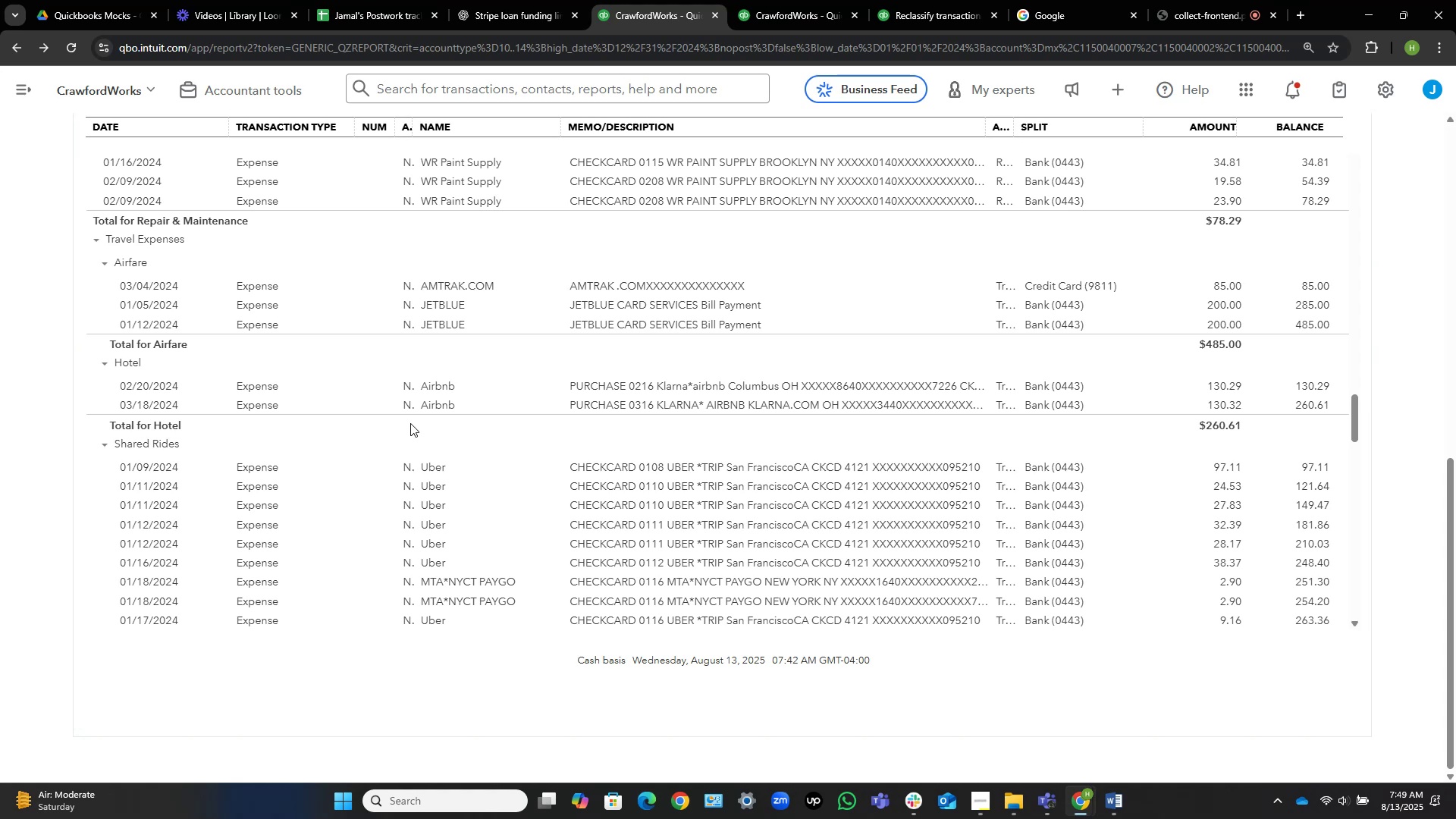 
scroll: coordinate [470, 299], scroll_direction: up, amount: 2.0
 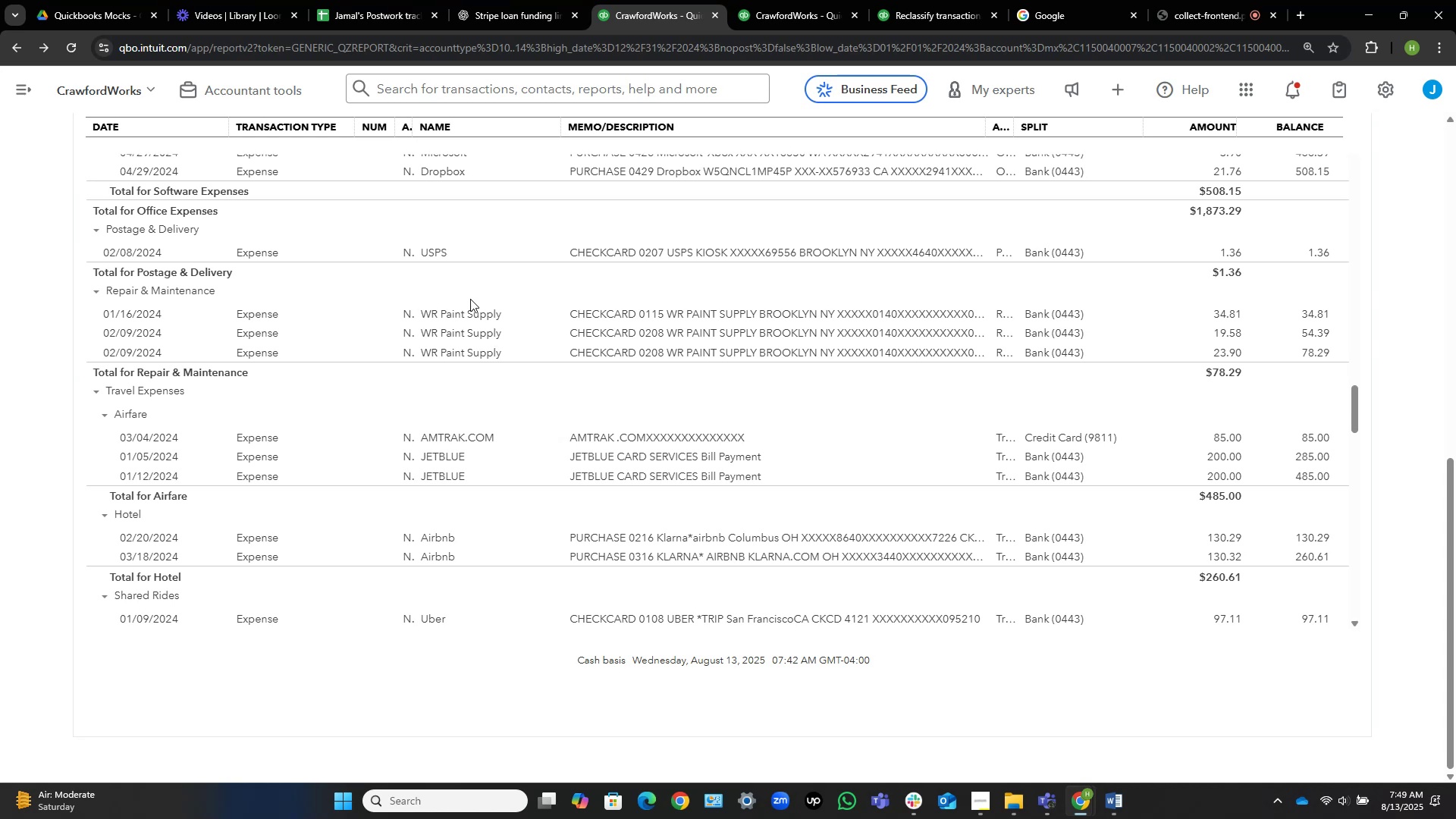 
wait(10.59)
 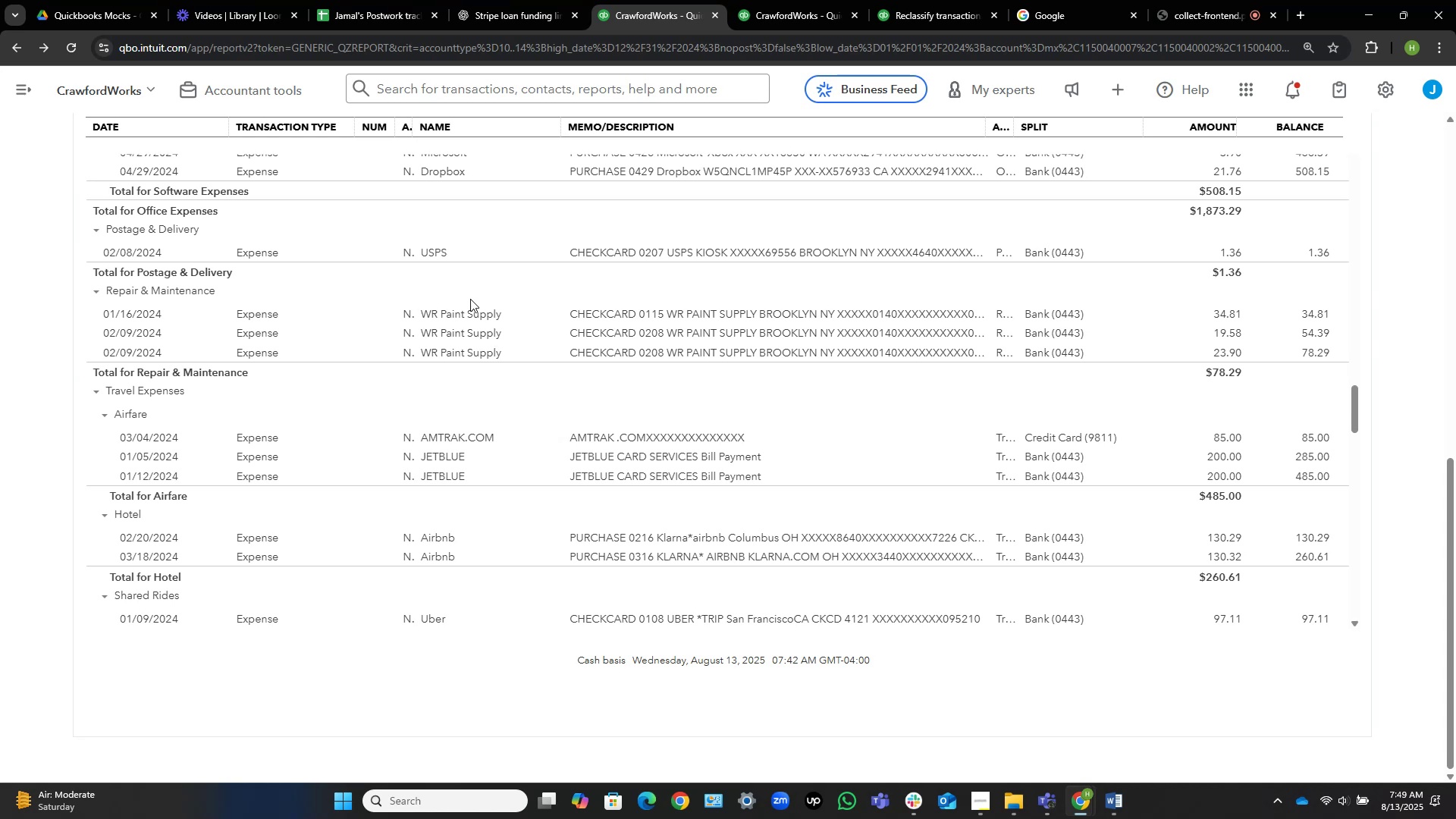 
scroll: coordinate [497, 423], scroll_direction: up, amount: 1.0
 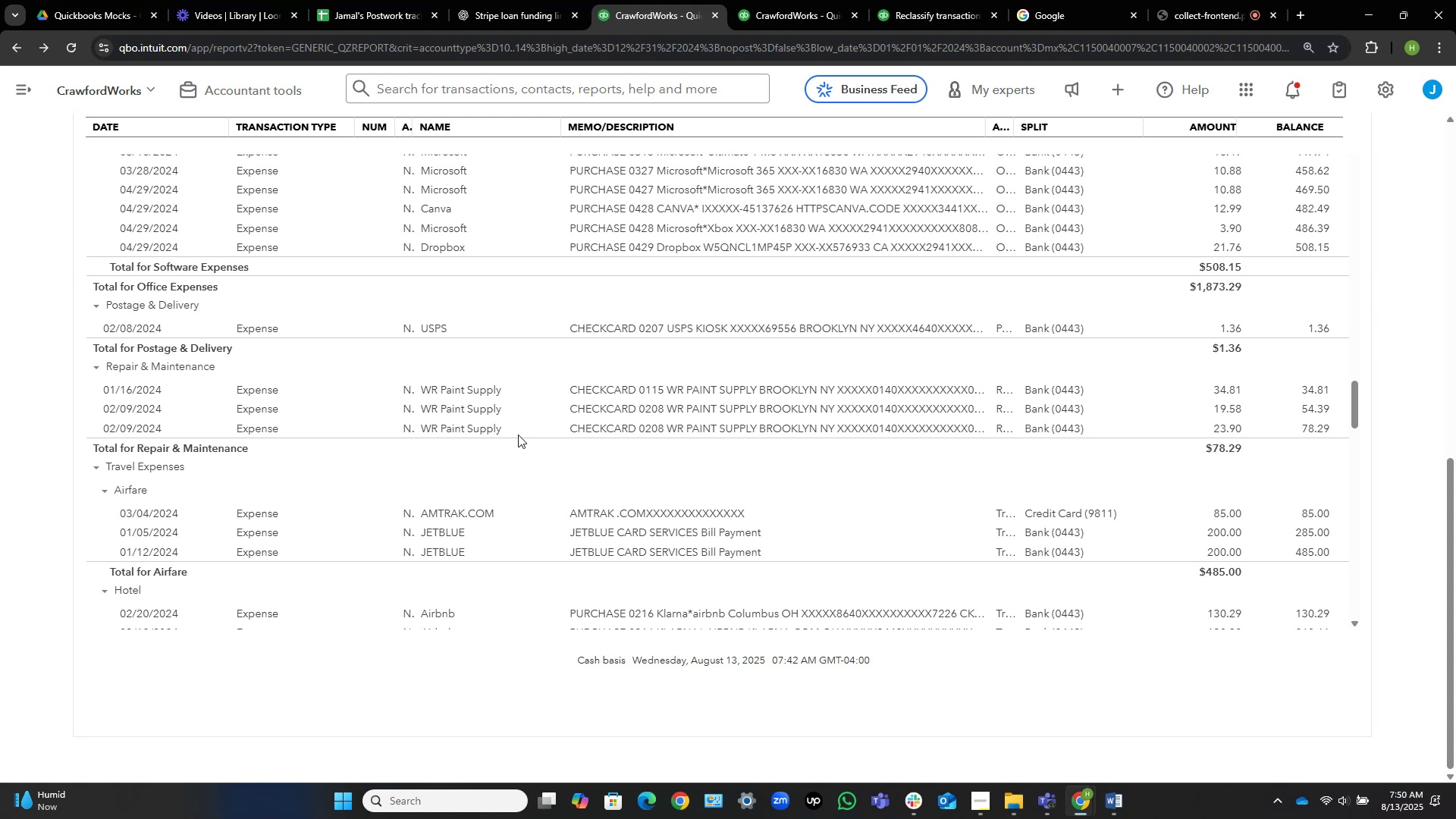 
wait(16.91)
 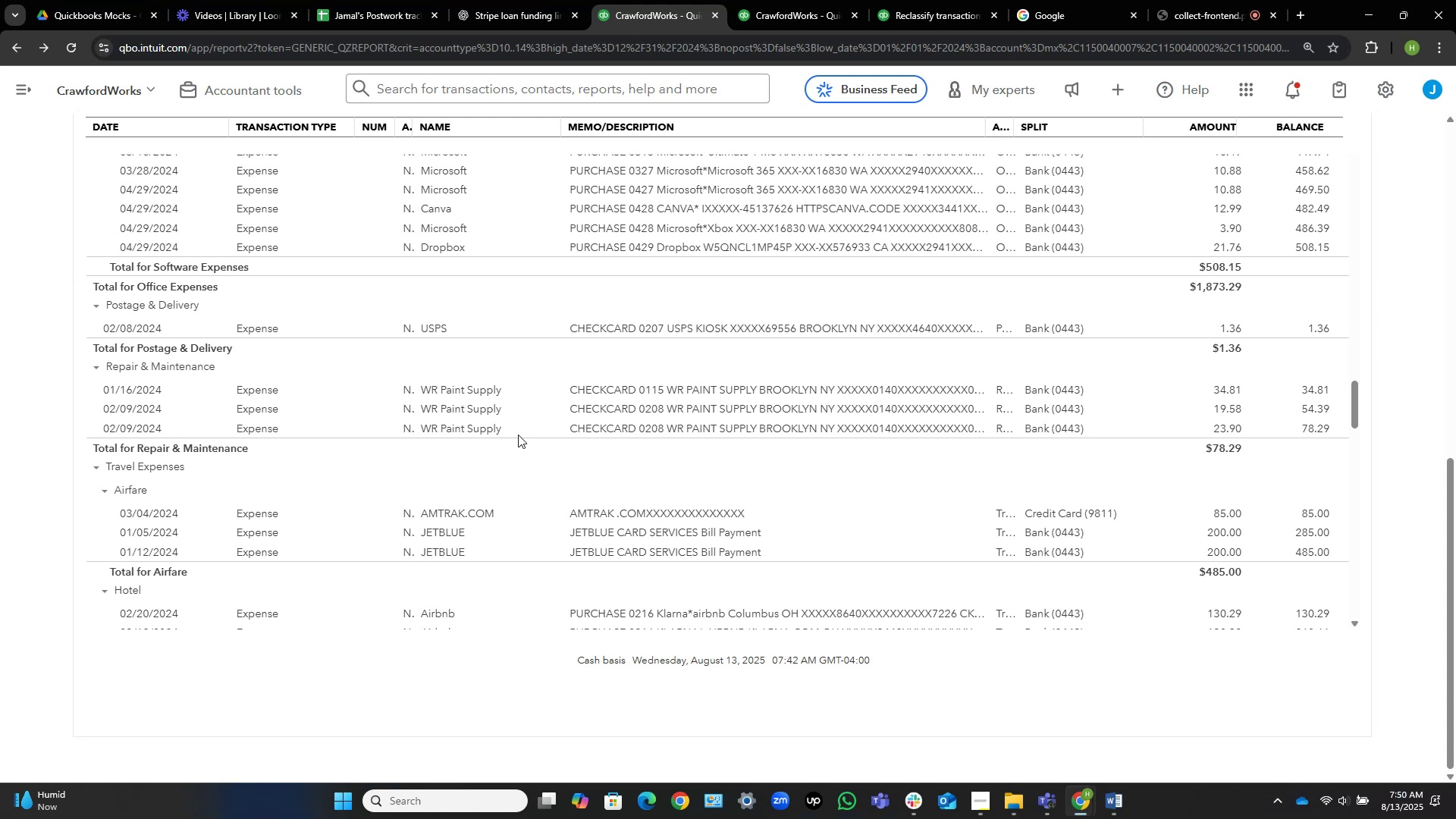 
scroll: coordinate [518, 435], scroll_direction: up, amount: 1.0
 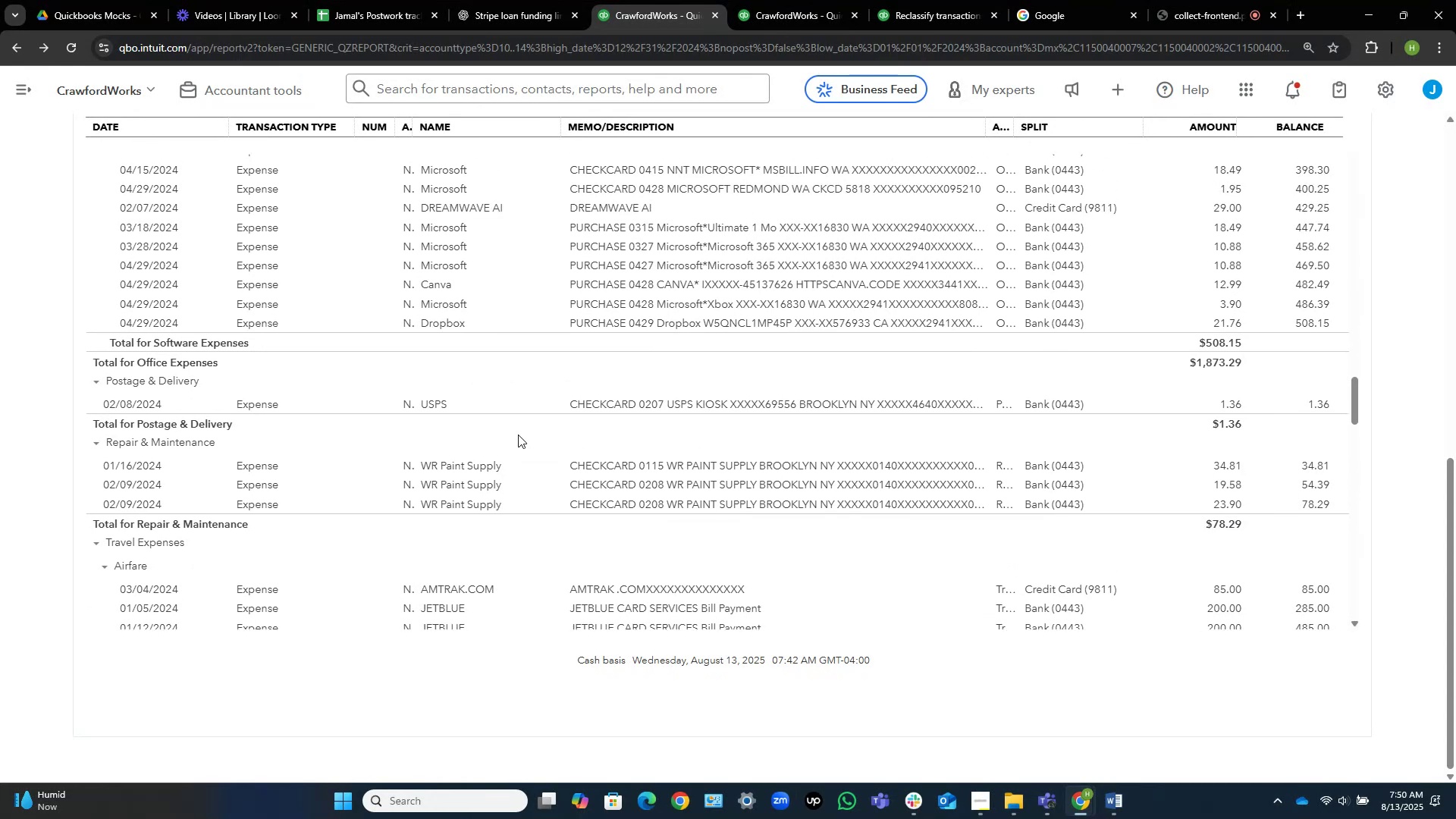 
wait(5.83)
 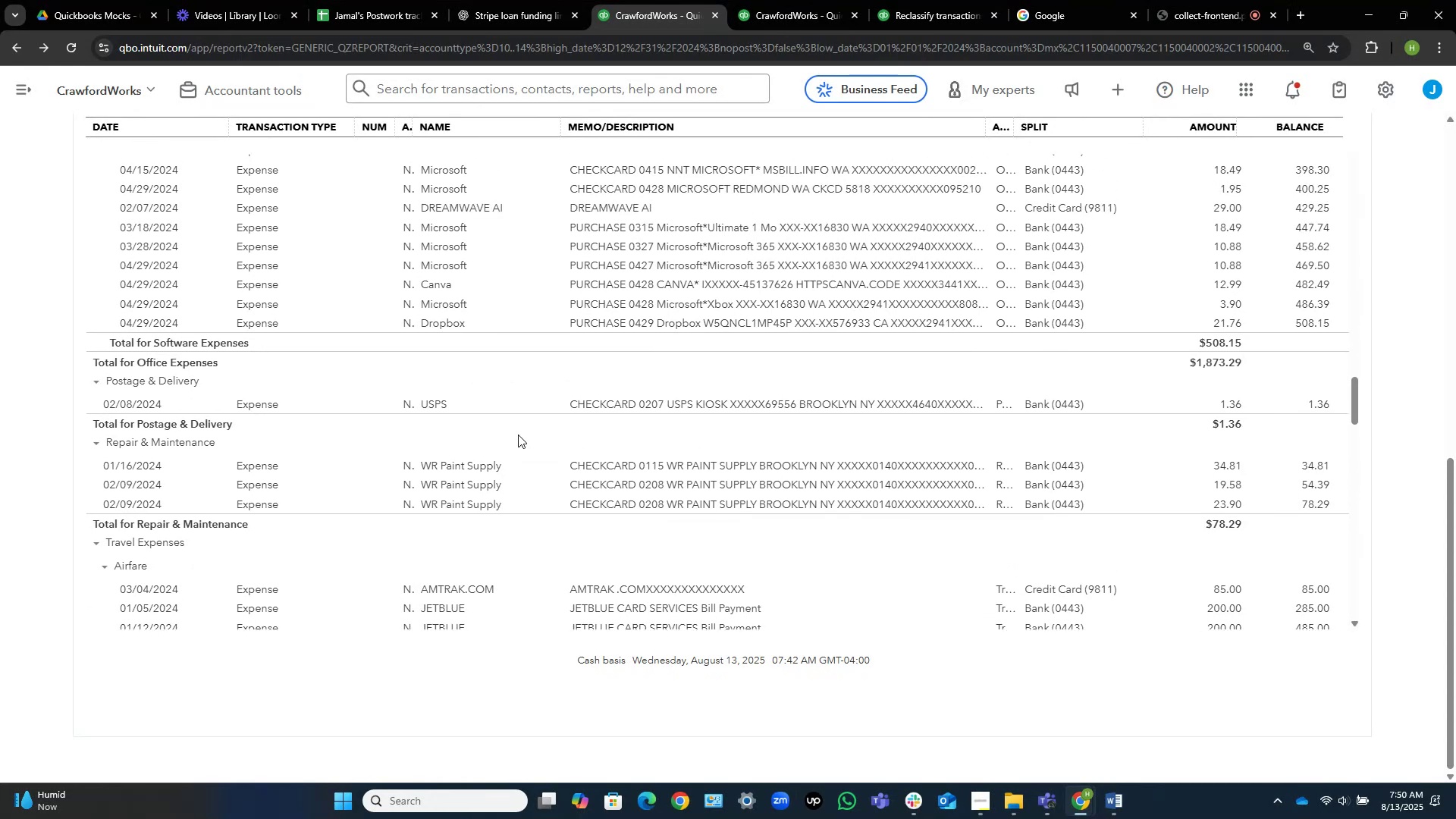 
scroll: coordinate [518, 435], scroll_direction: up, amount: 3.0
 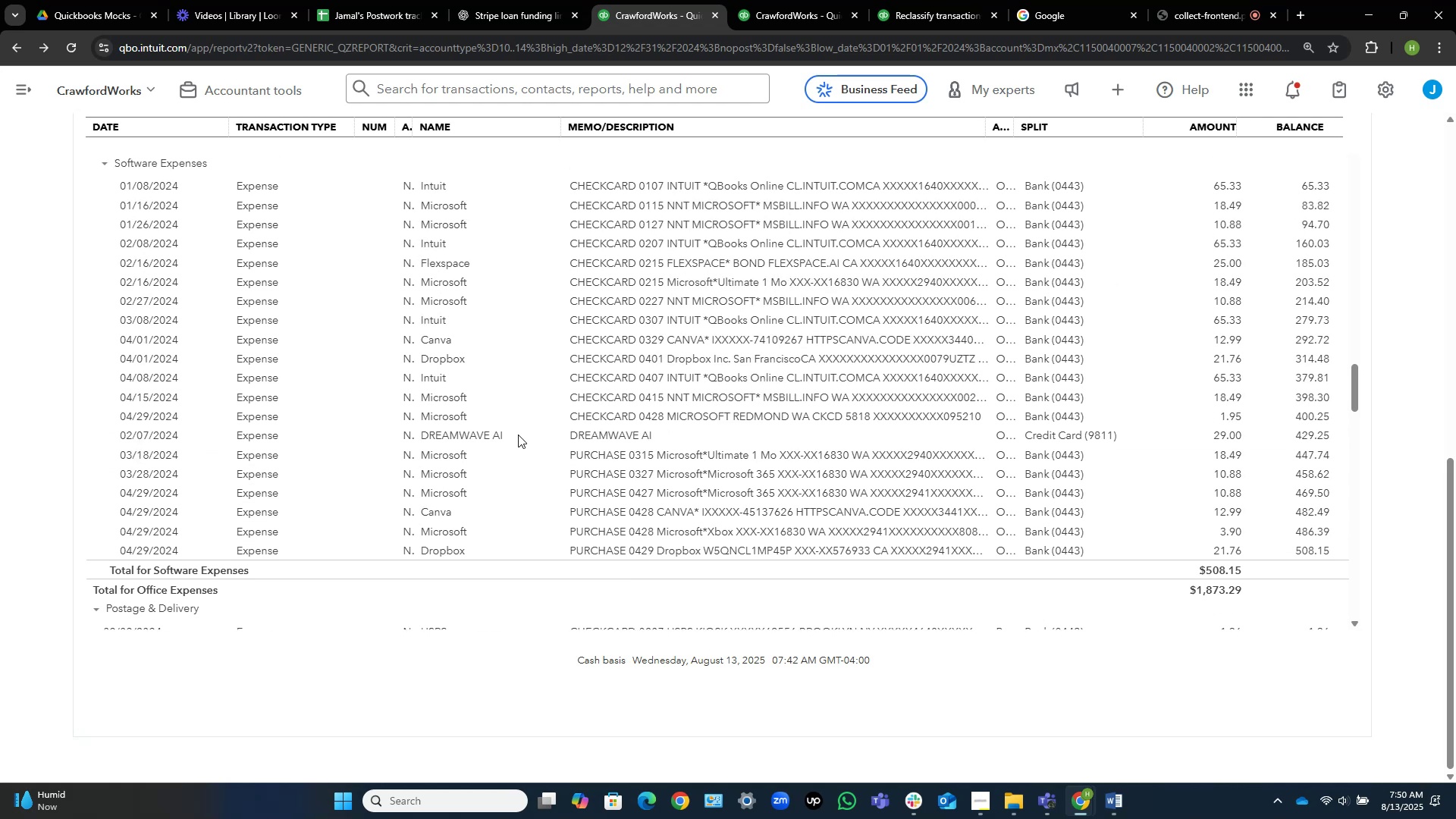 
scroll: coordinate [518, 435], scroll_direction: down, amount: 2.0
 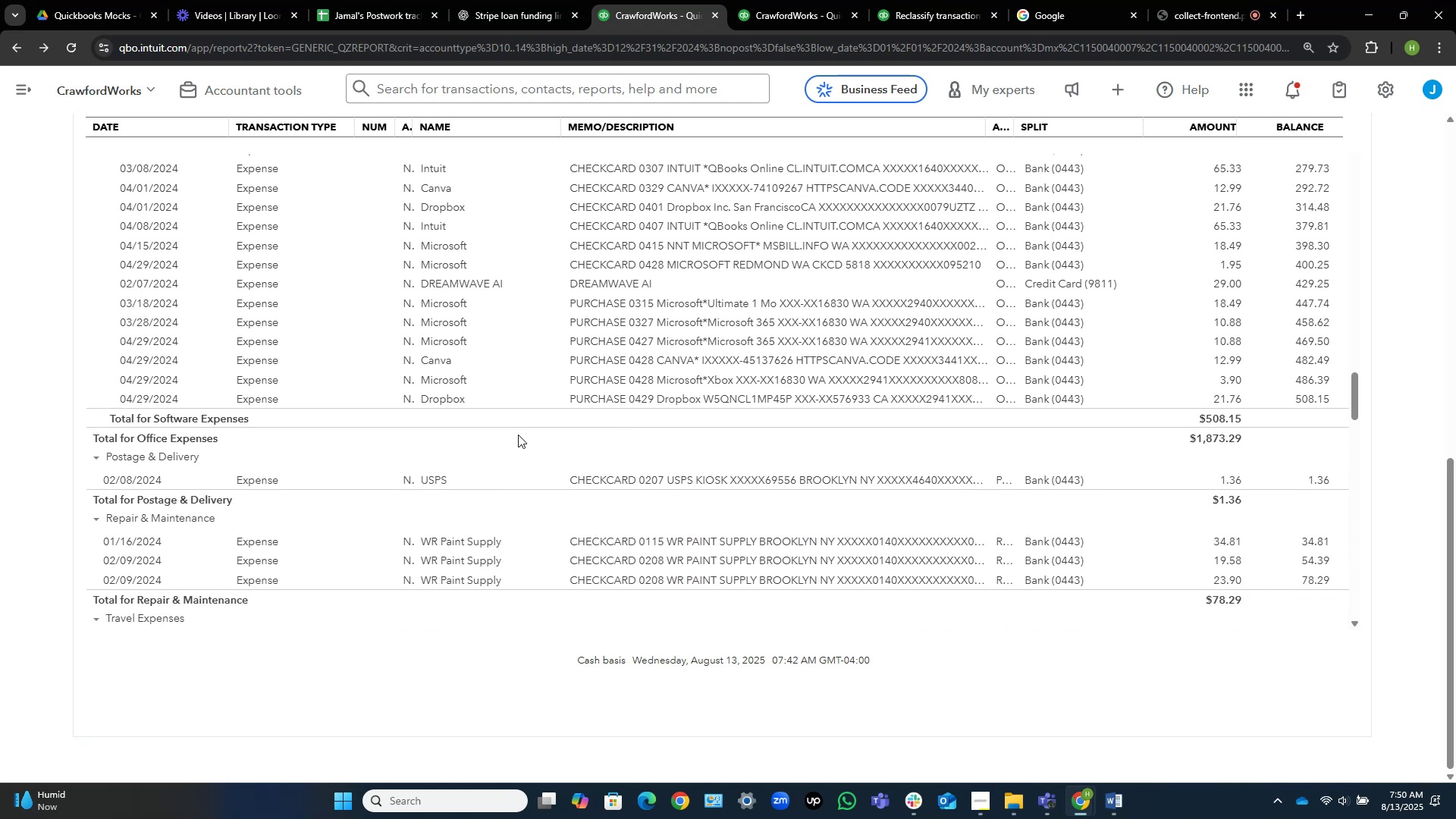 
scroll: coordinate [518, 435], scroll_direction: up, amount: 1.0
 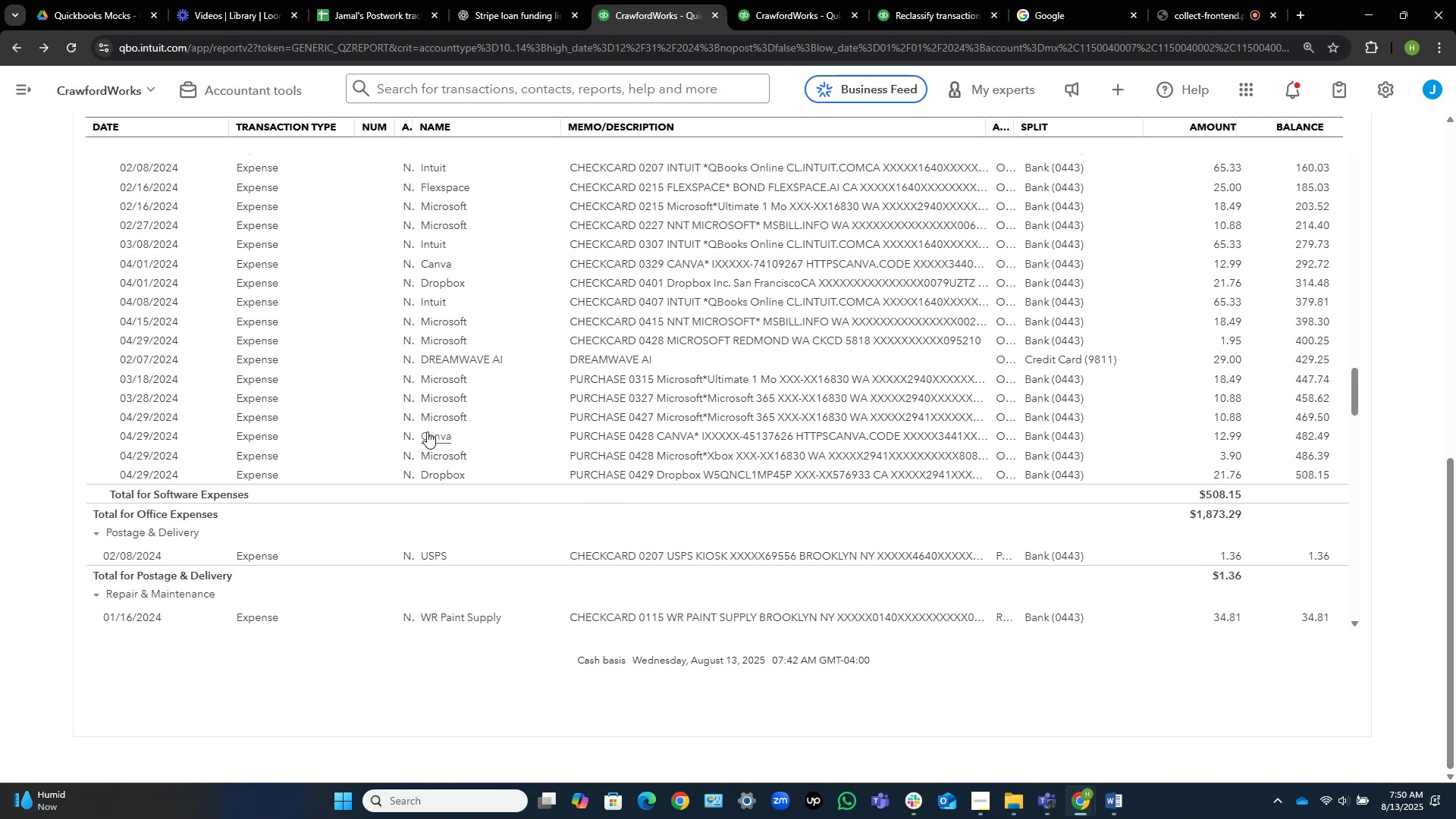 
wait(8.6)
 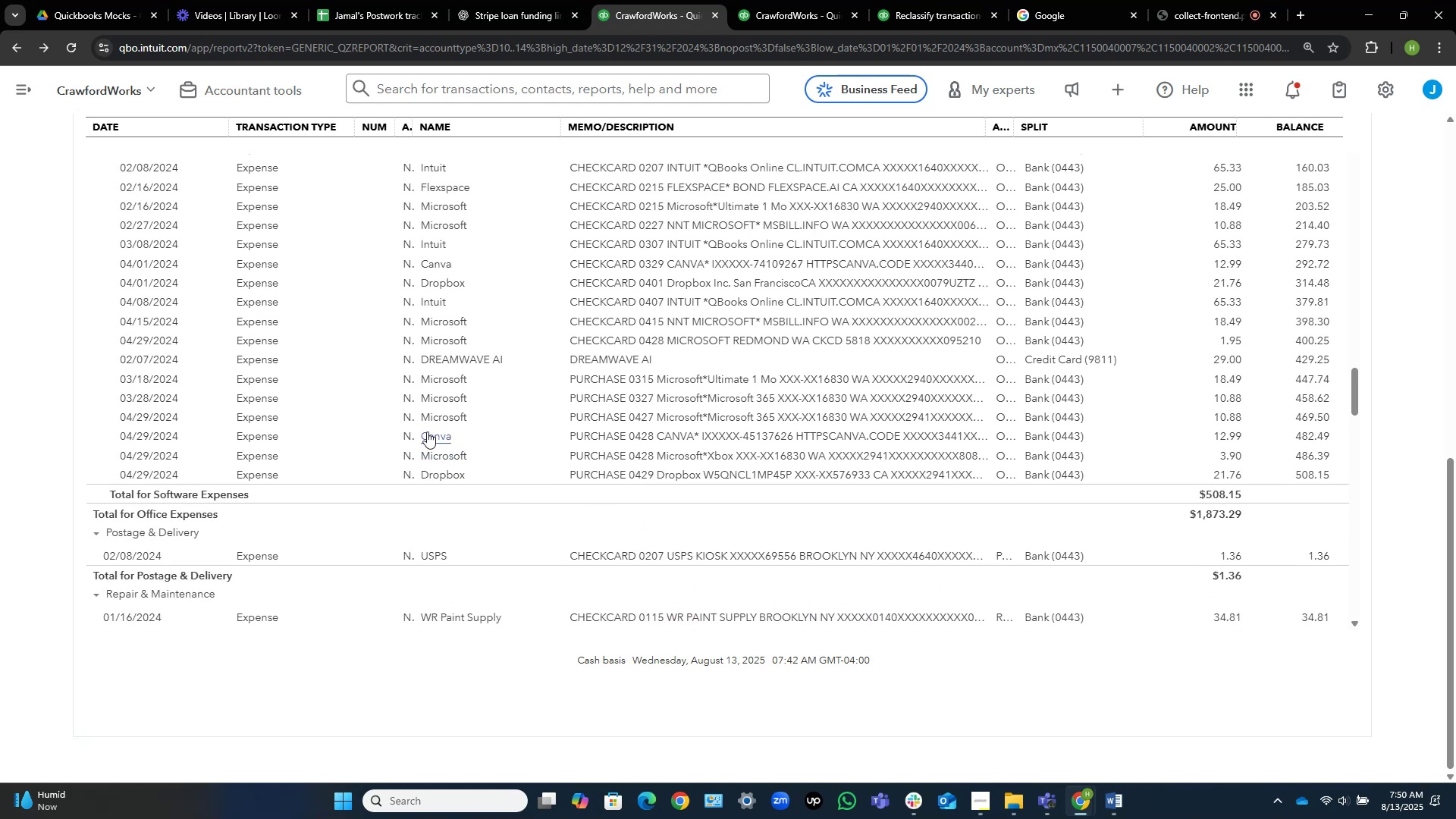 
scroll: coordinate [471, 453], scroll_direction: up, amount: 2.0
 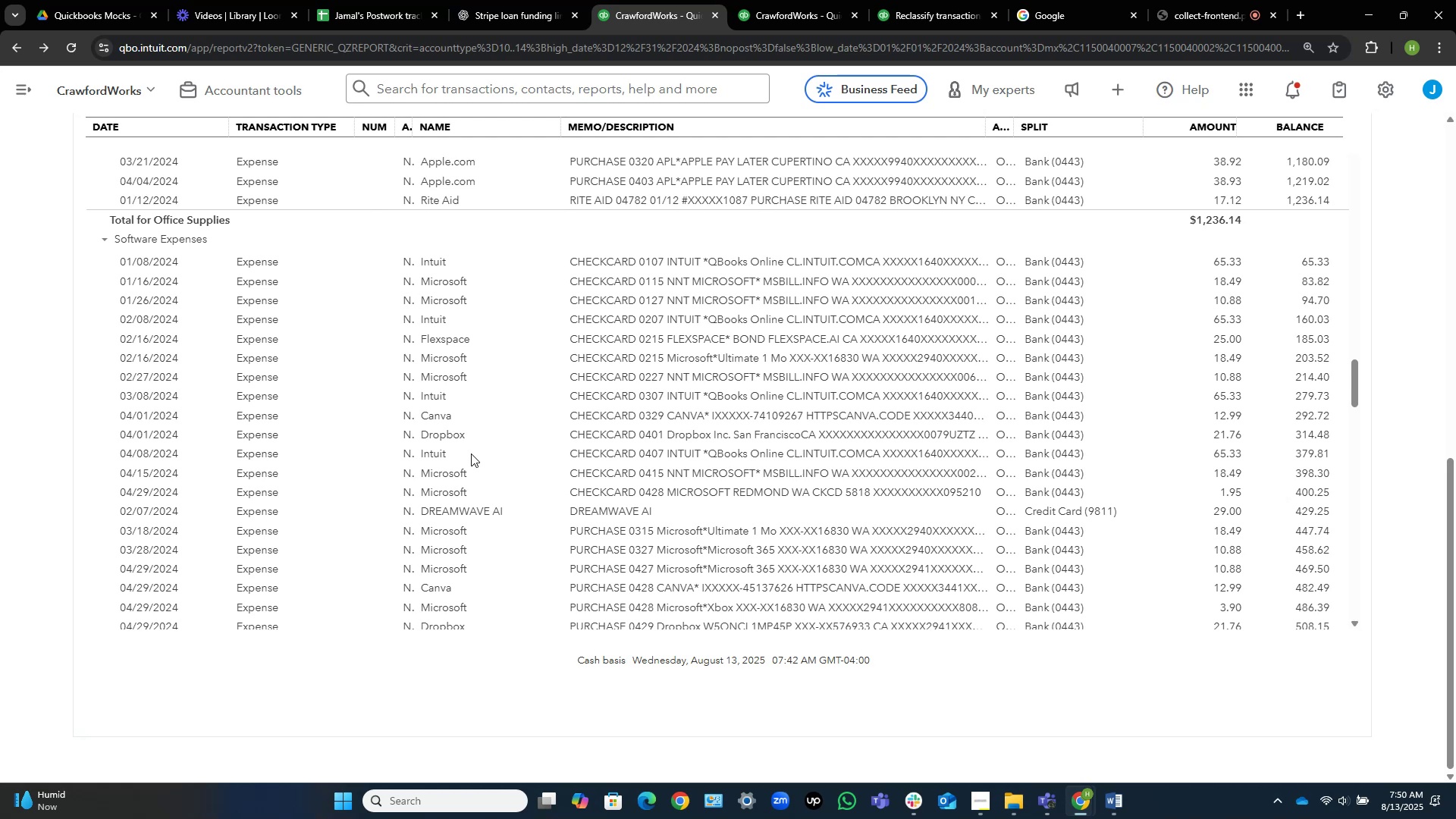 
wait(18.43)
 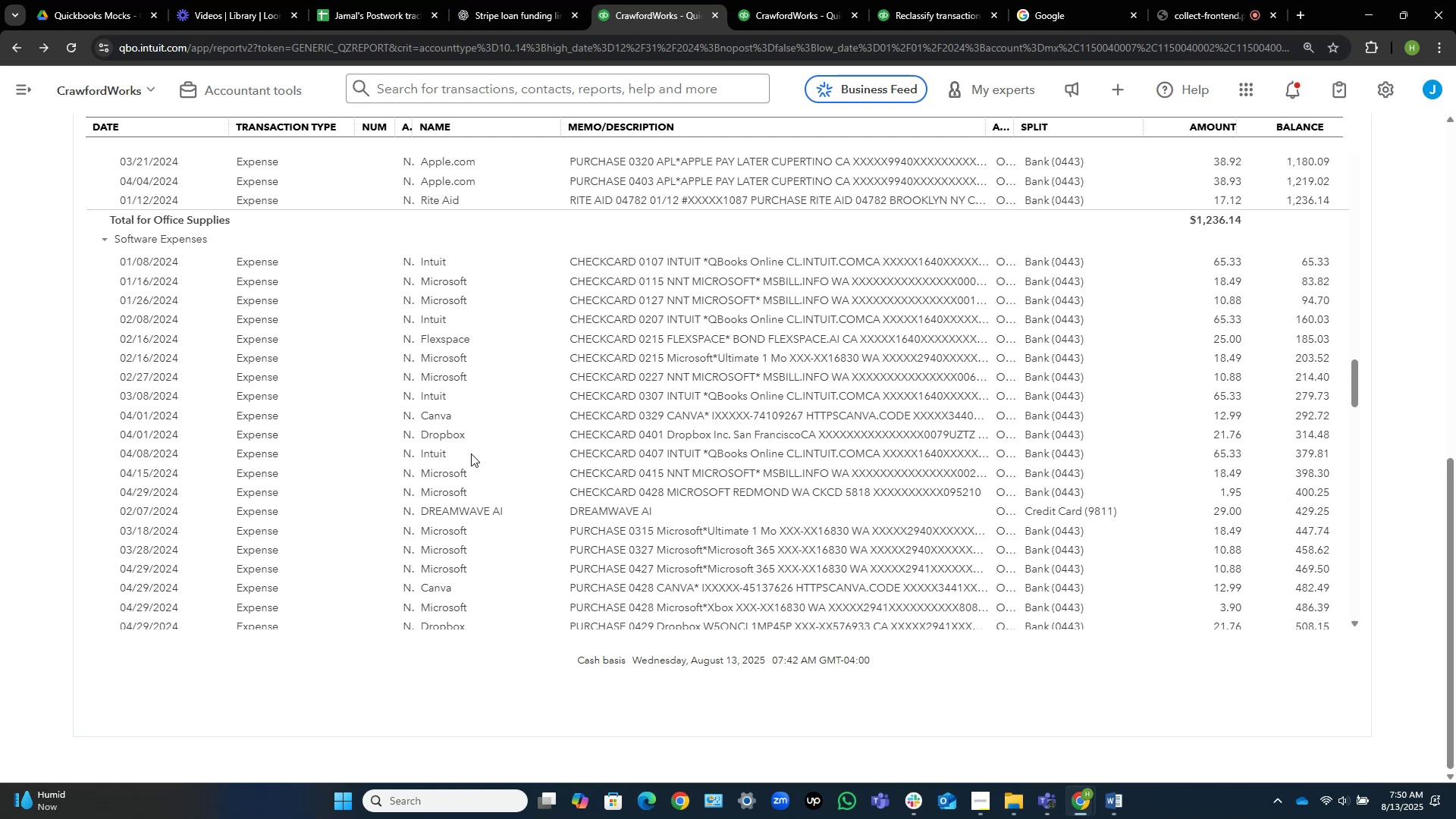 
scroll: coordinate [471, 453], scroll_direction: up, amount: 2.0
 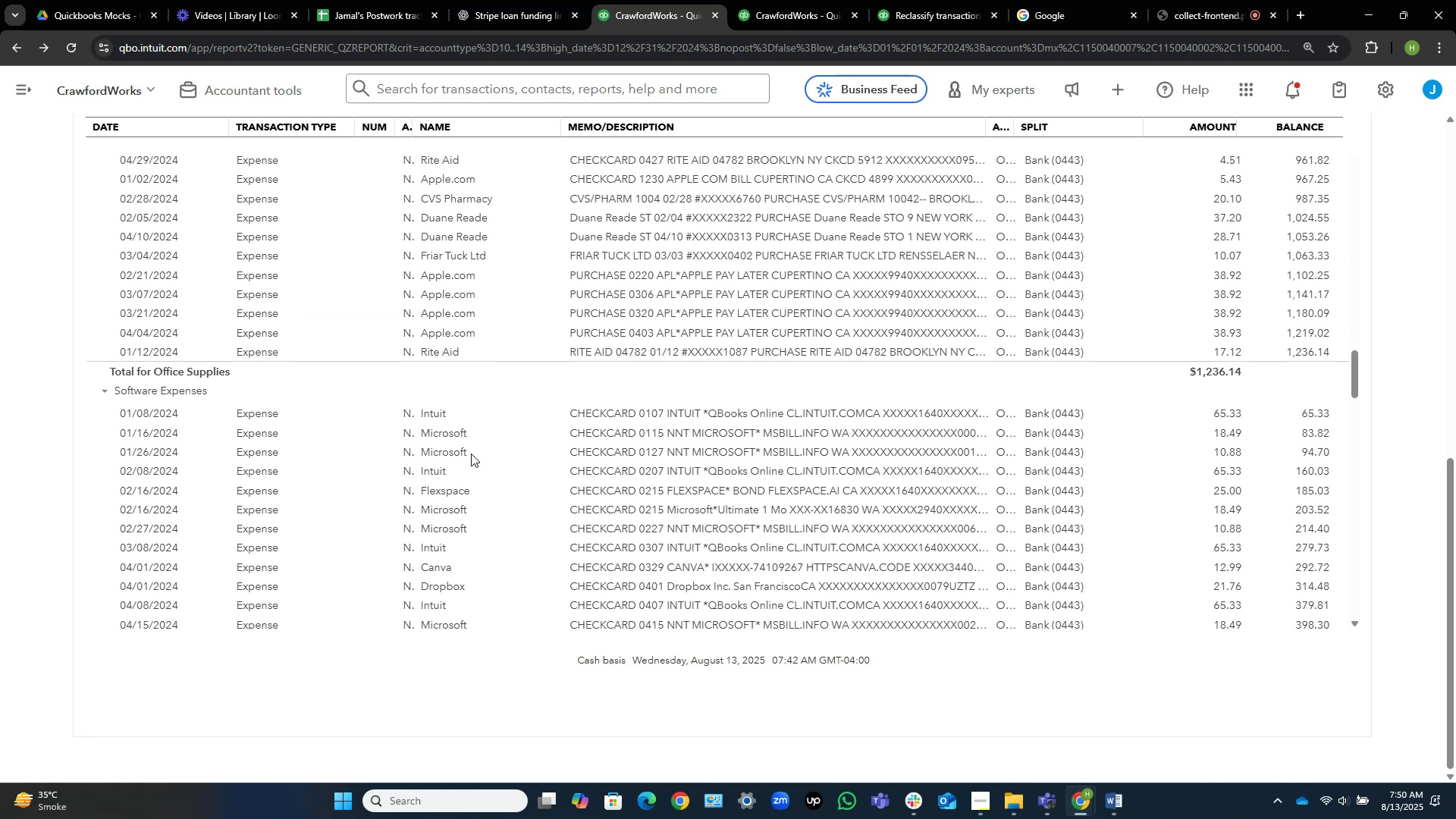 
wait(5.38)
 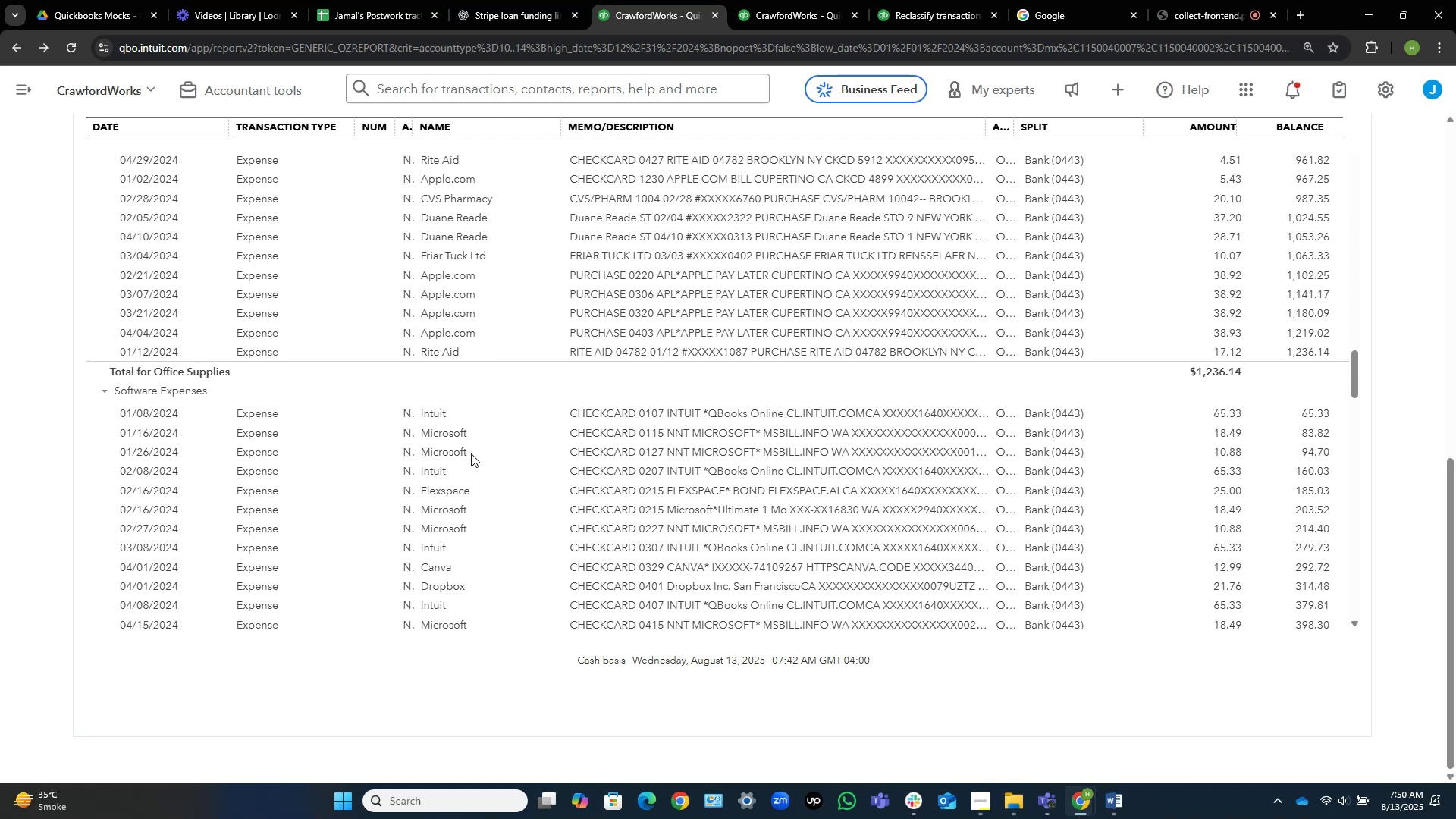 
left_click([376, 0])
 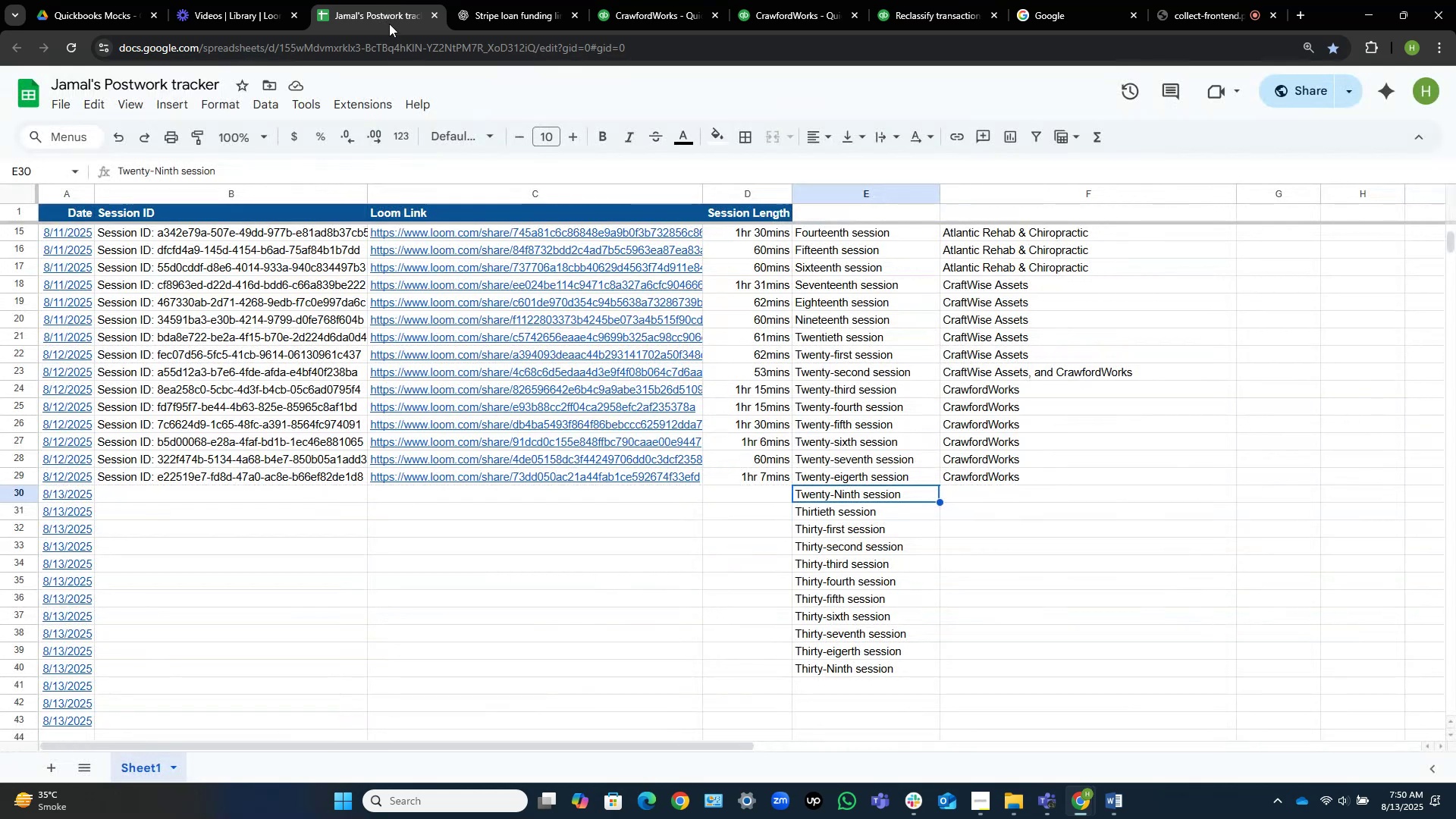 
scroll: coordinate [136, 289], scroll_direction: up, amount: 4.0
 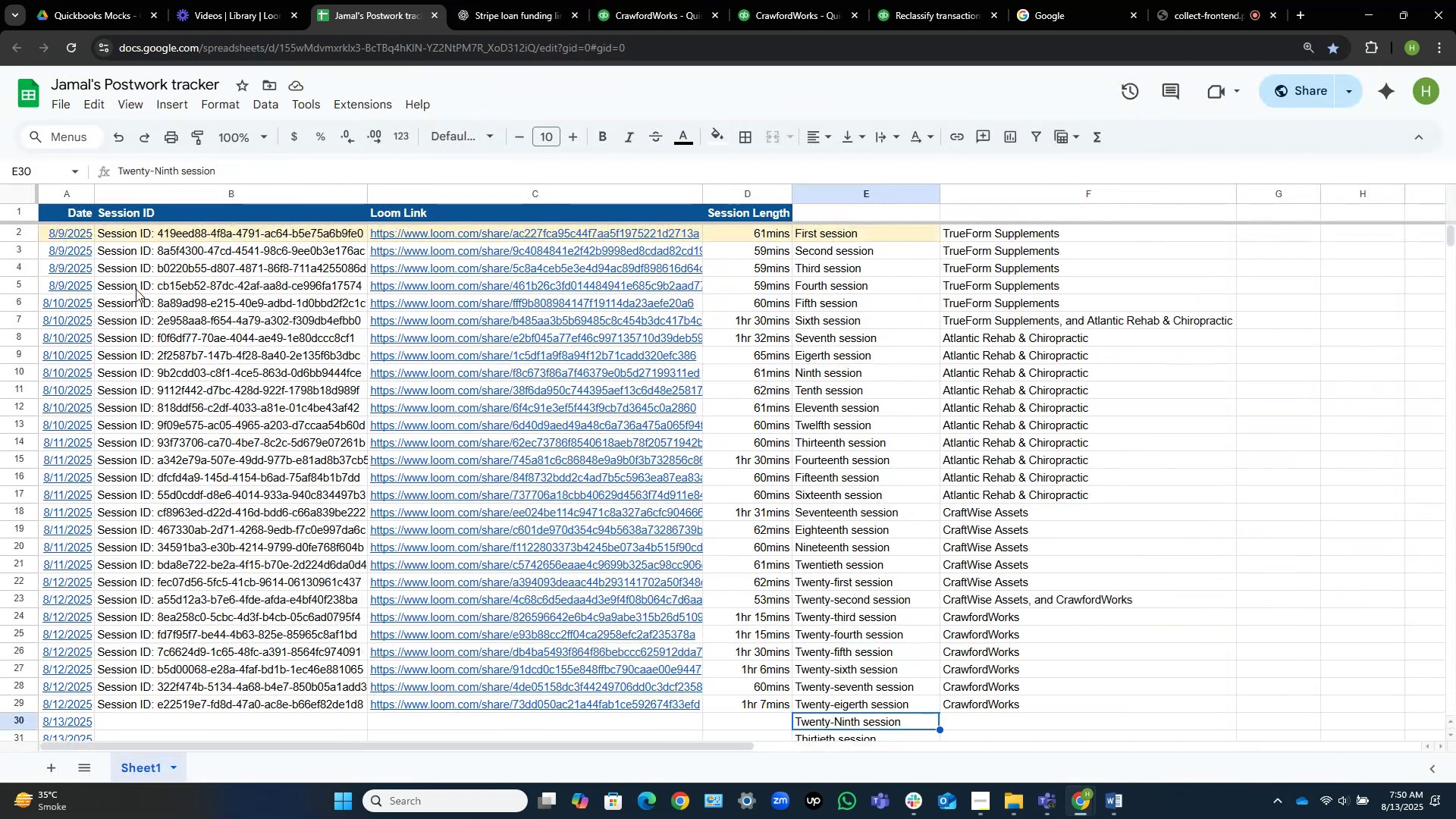 
scroll: coordinate [136, 289], scroll_direction: down, amount: 6.0
 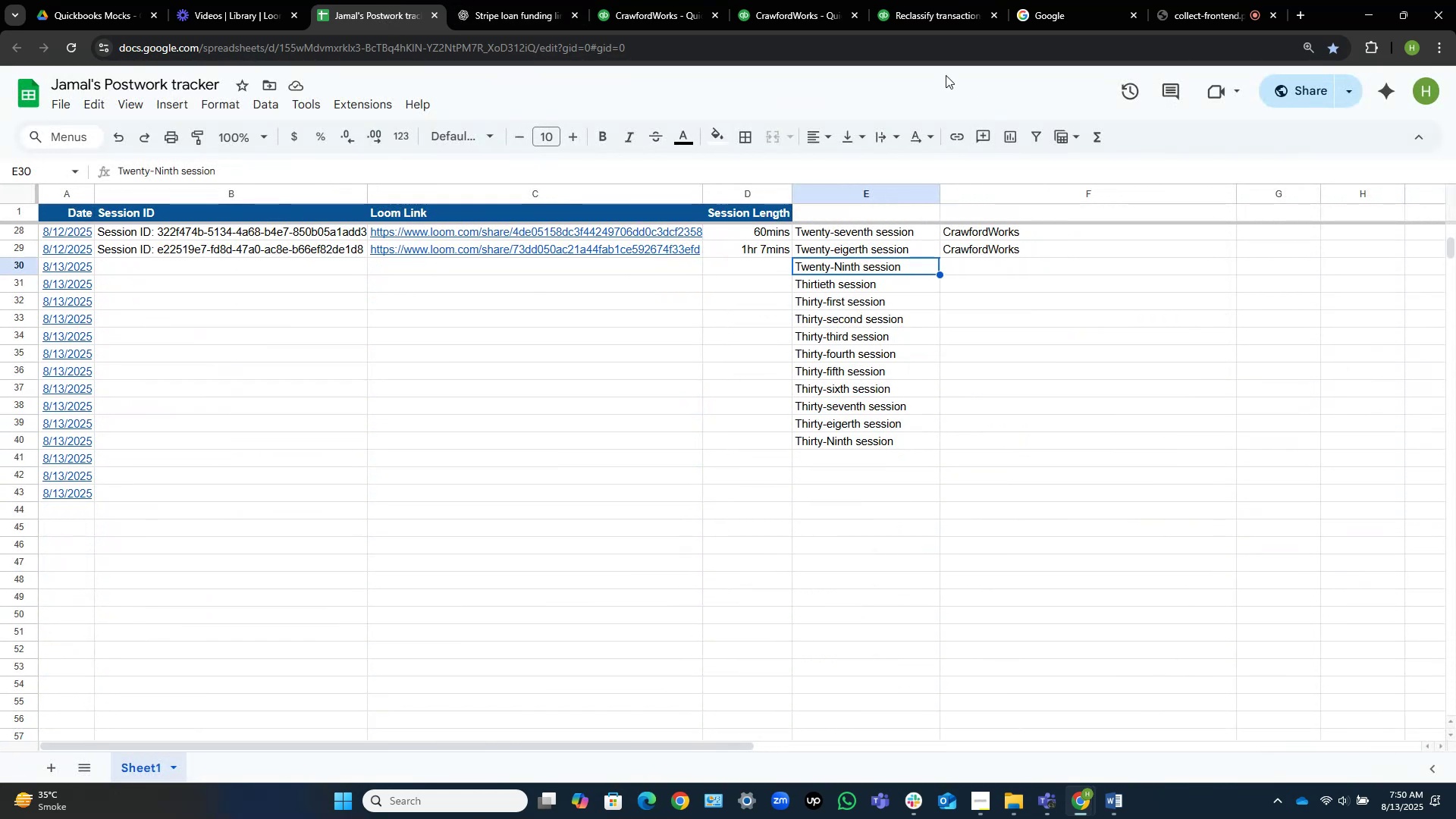 
mouse_move([907, 6])
 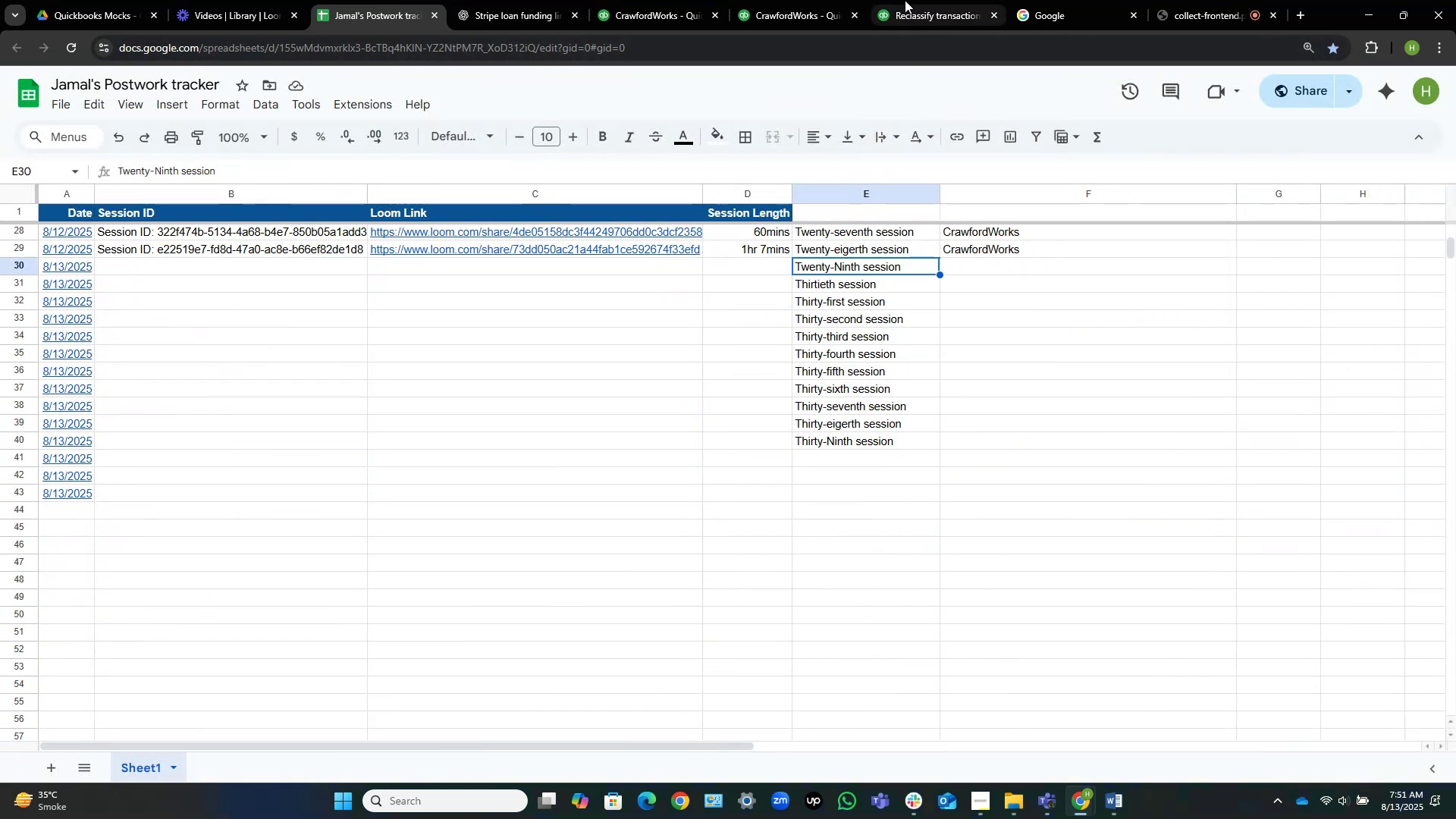 
mouse_move([926, -2])
 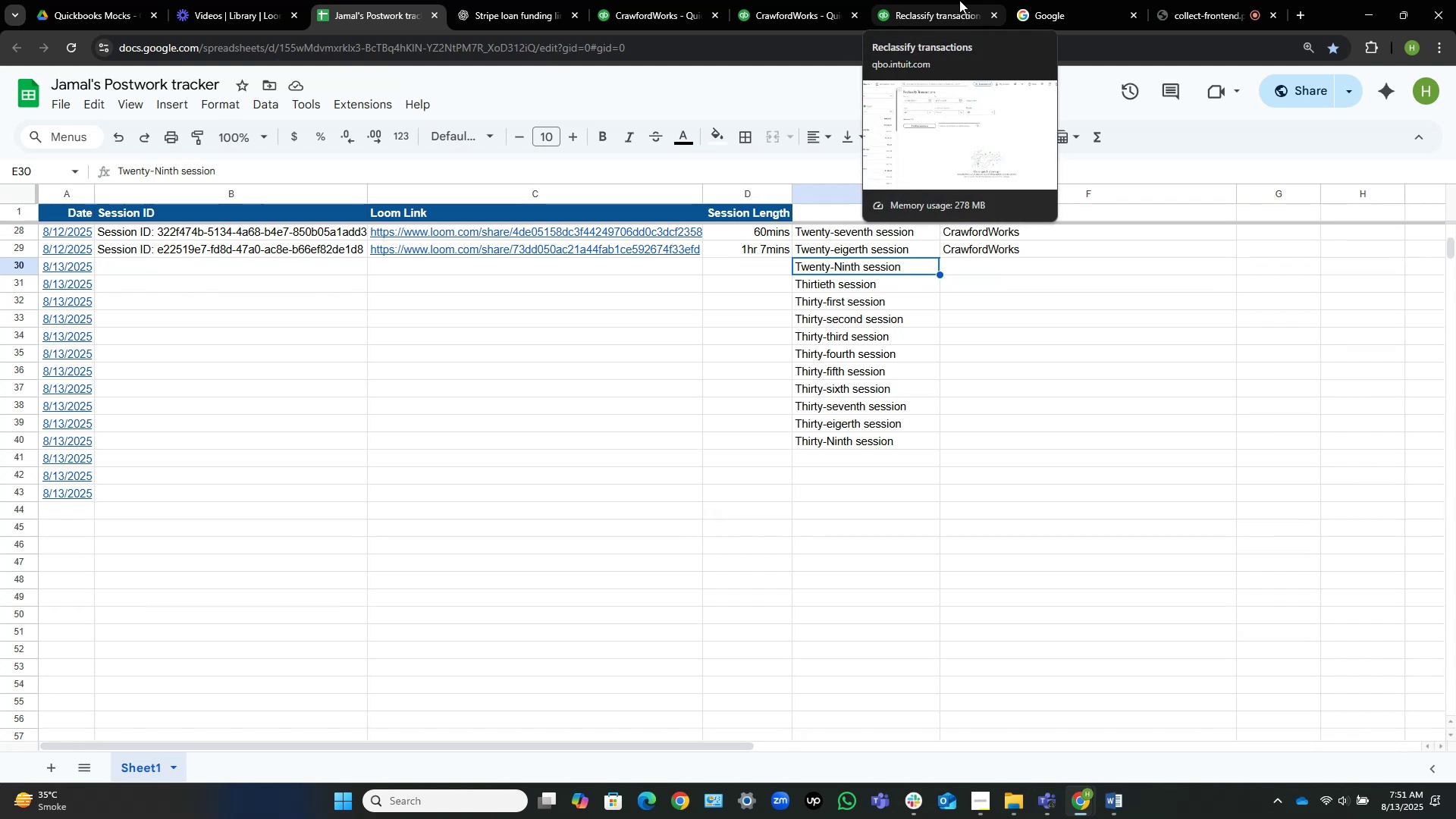 
scroll: coordinate [342, 308], scroll_direction: up, amount: 6.0
 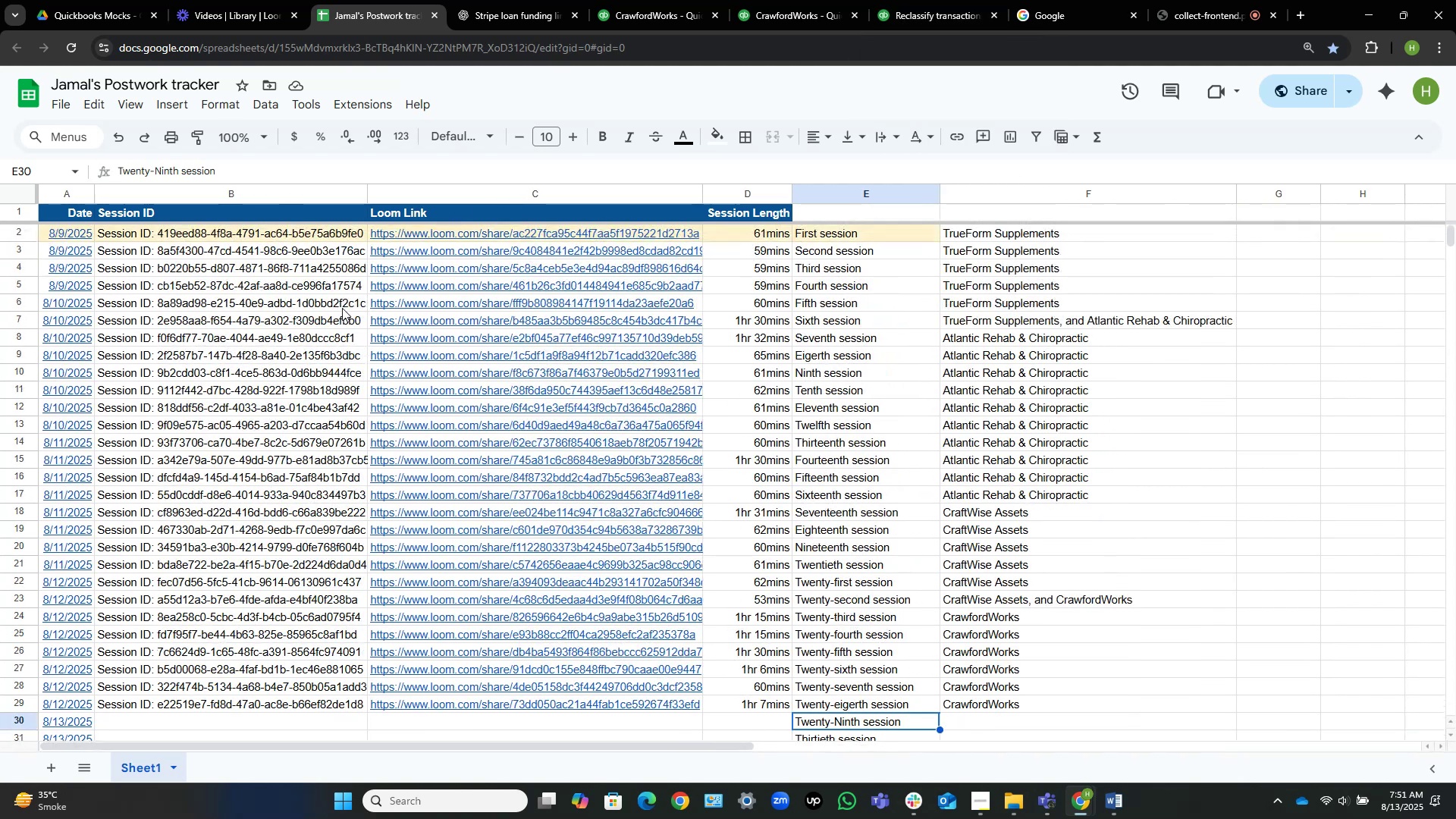 
scroll: coordinate [342, 308], scroll_direction: down, amount: 2.0
 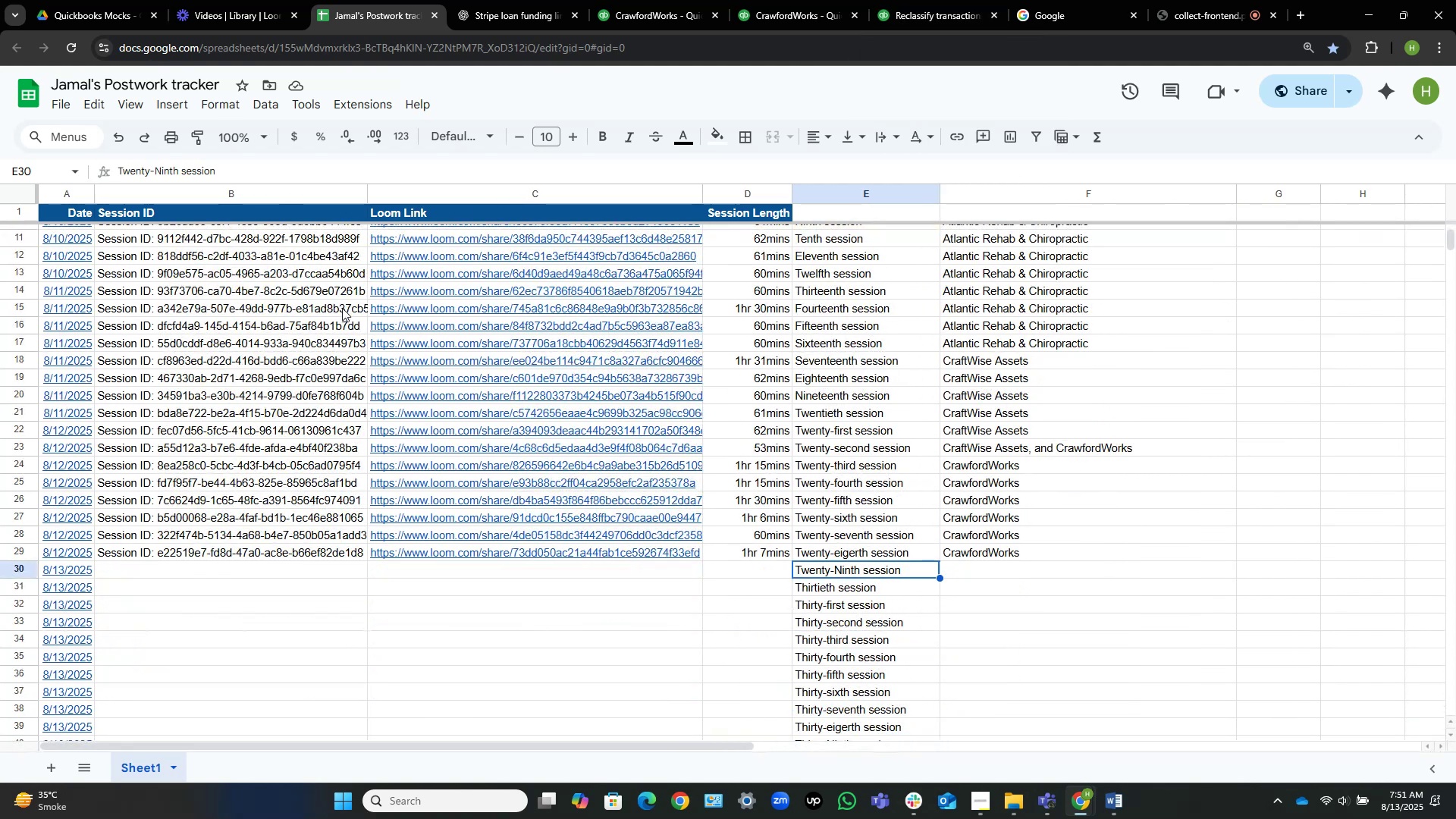 
left_click([918, 0])
 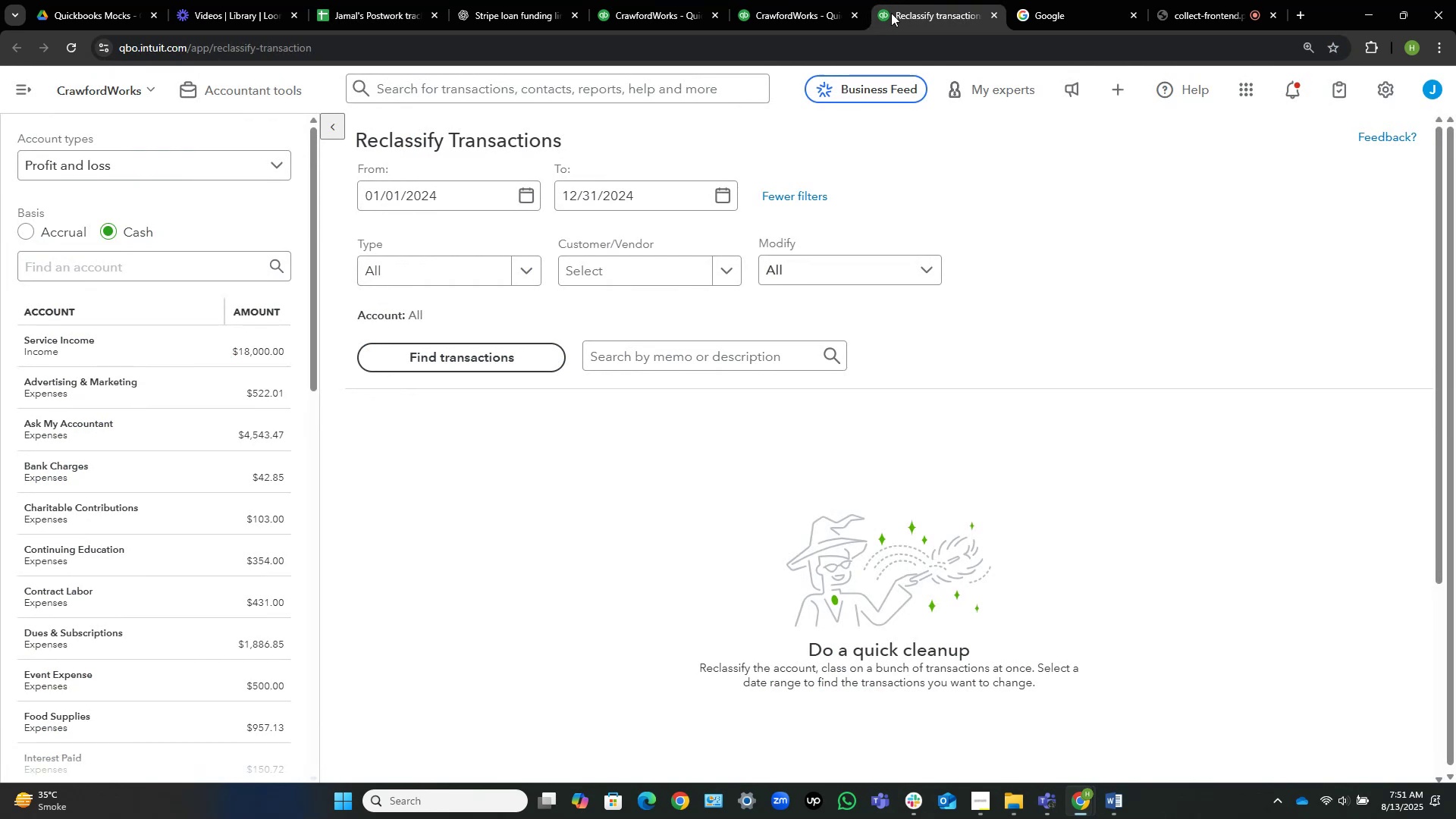 
mouse_move([811, 4])
 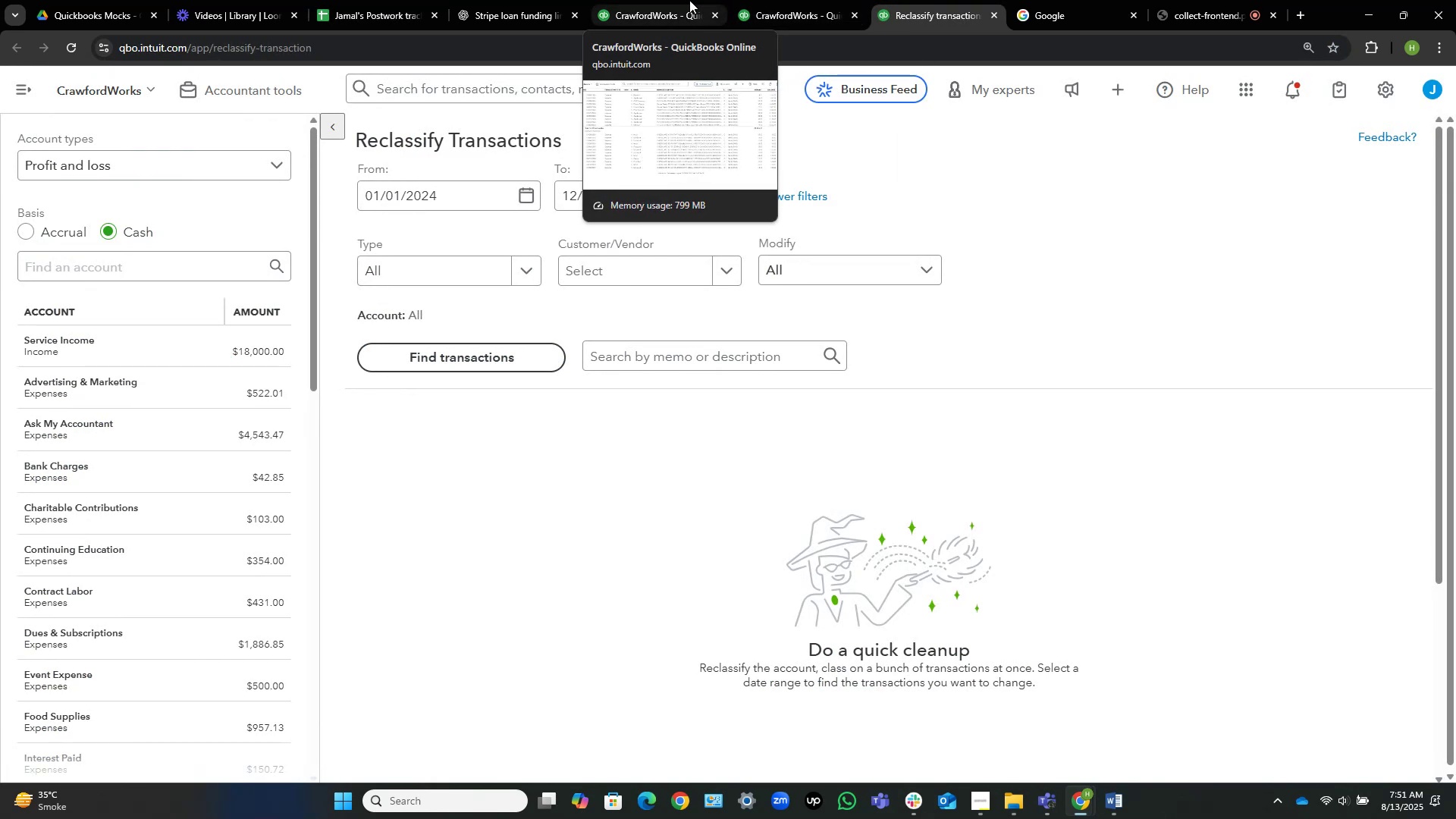 
left_click([689, 0])
 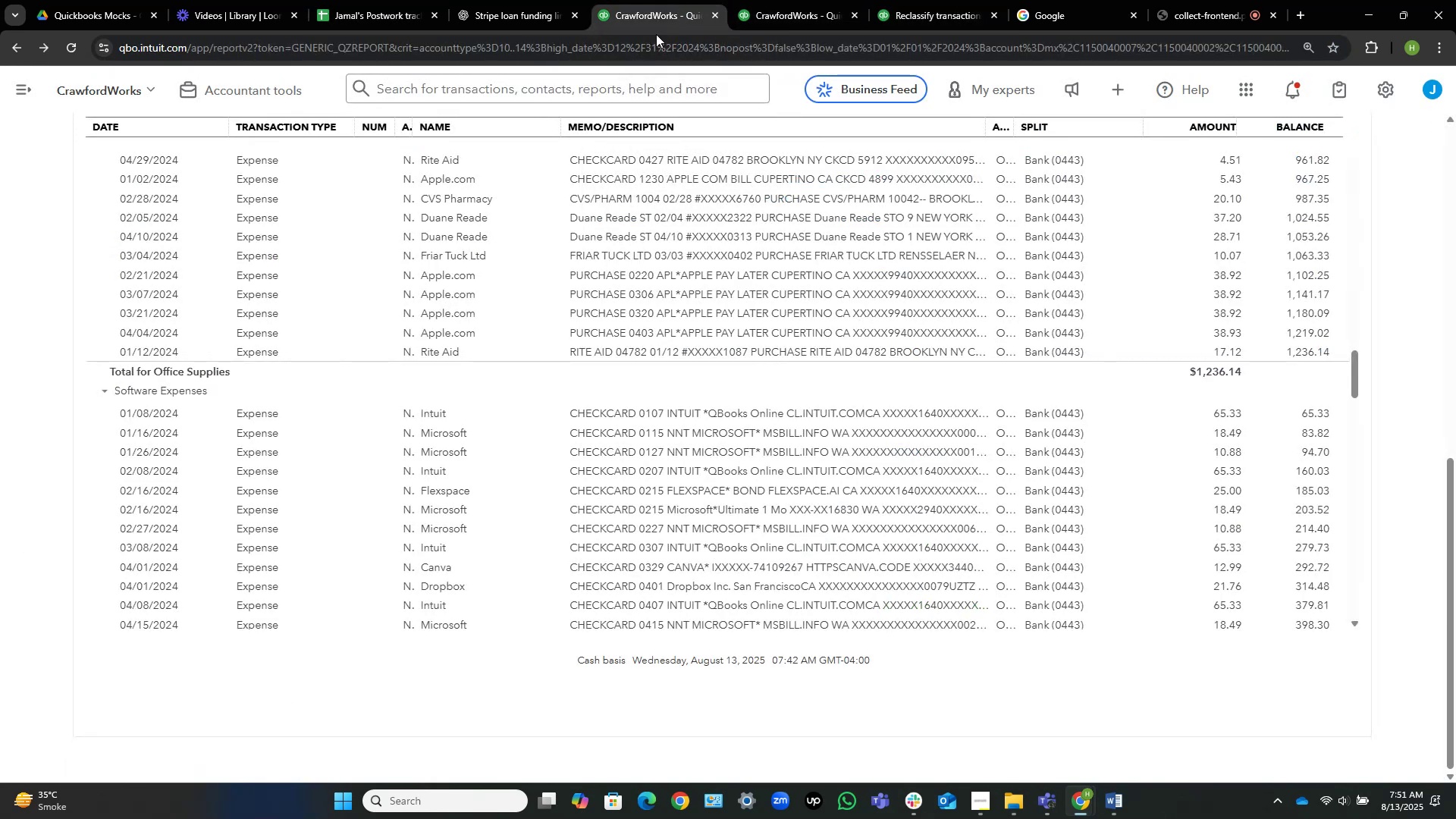 
scroll: coordinate [491, 438], scroll_direction: up, amount: 5.0
 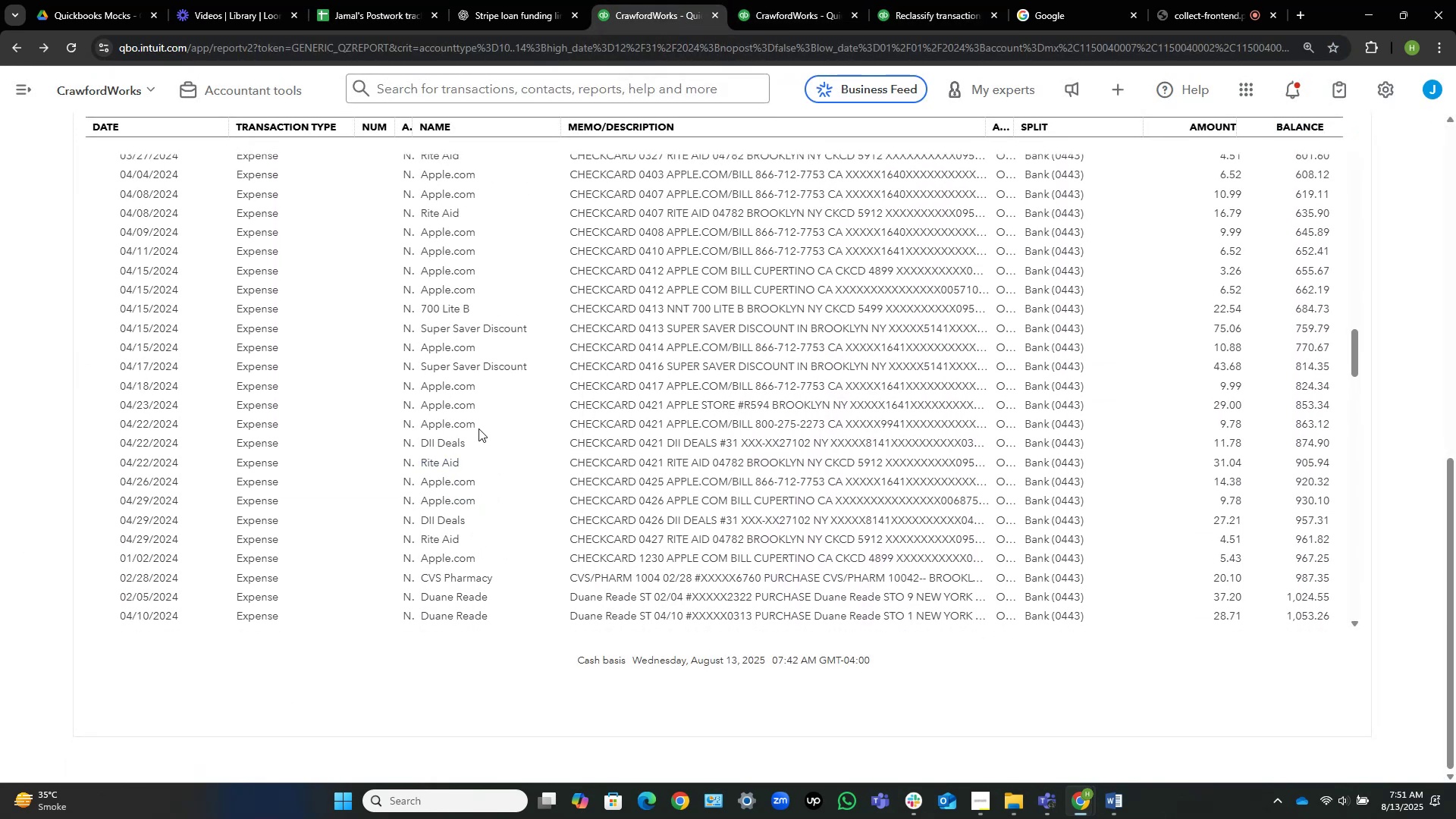 
left_click_drag(start_coordinate=[492, 431], to_coordinate=[421, 423])
 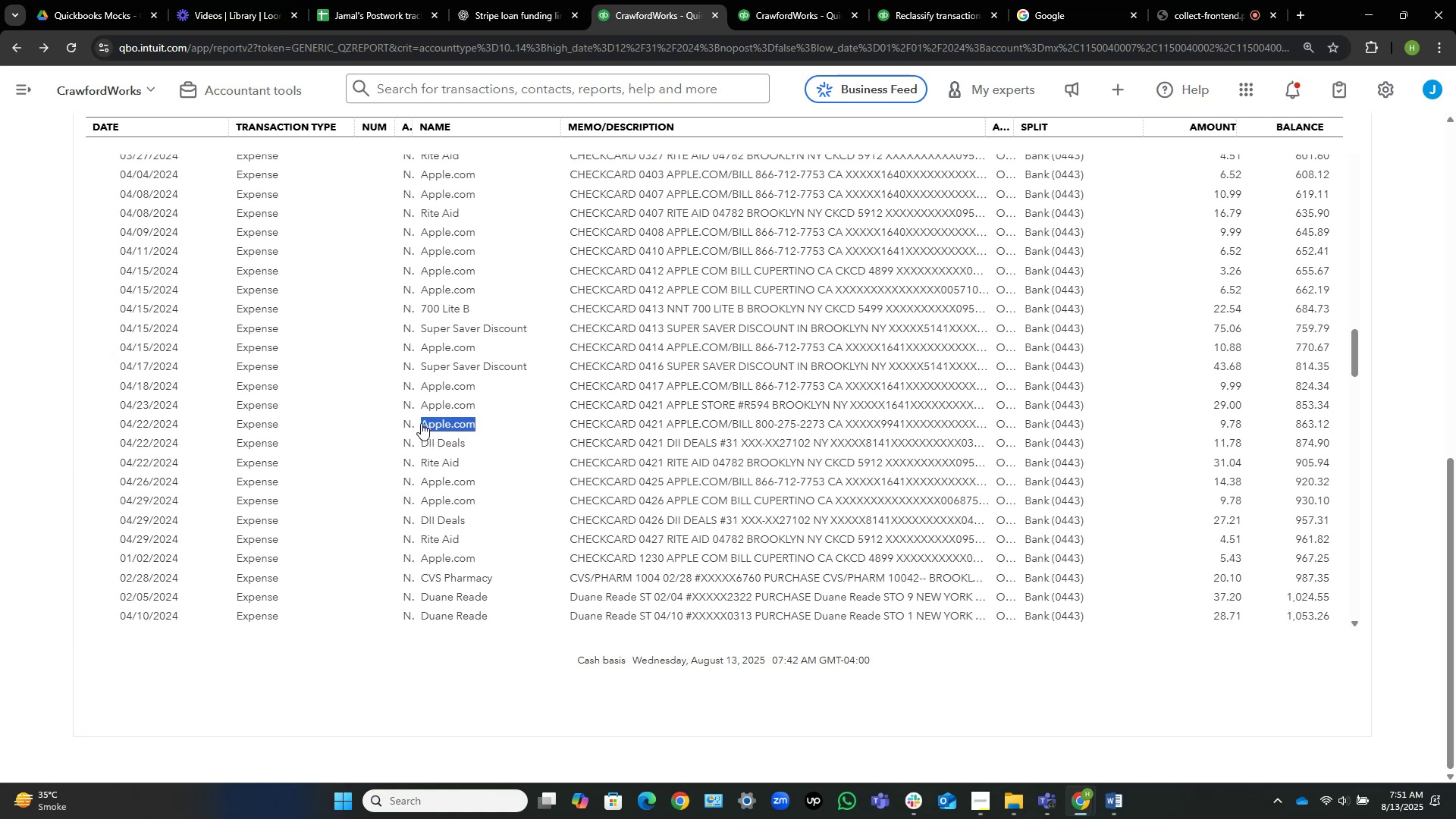 
key(Control+C)
 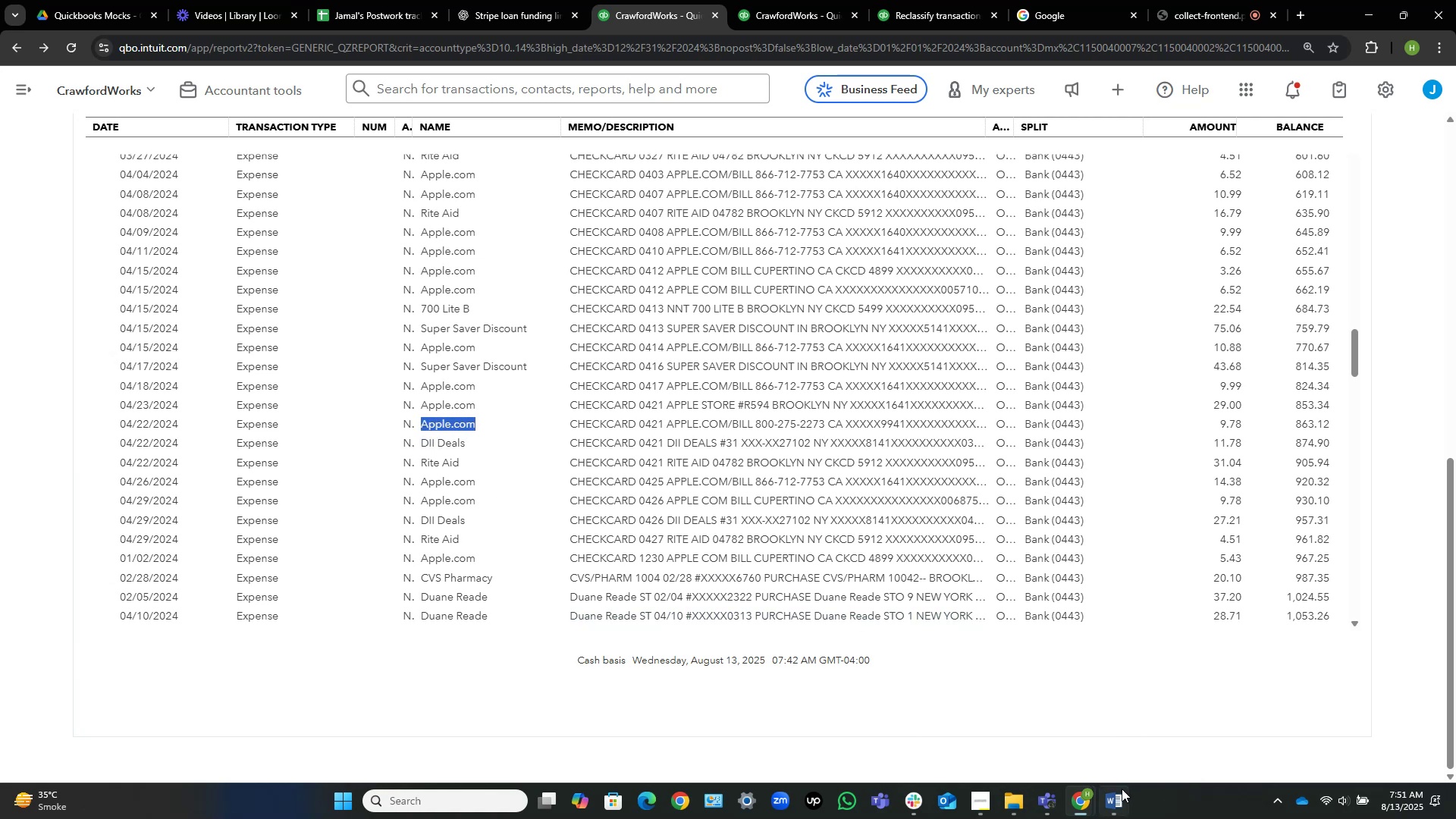 
left_click([1114, 792])
 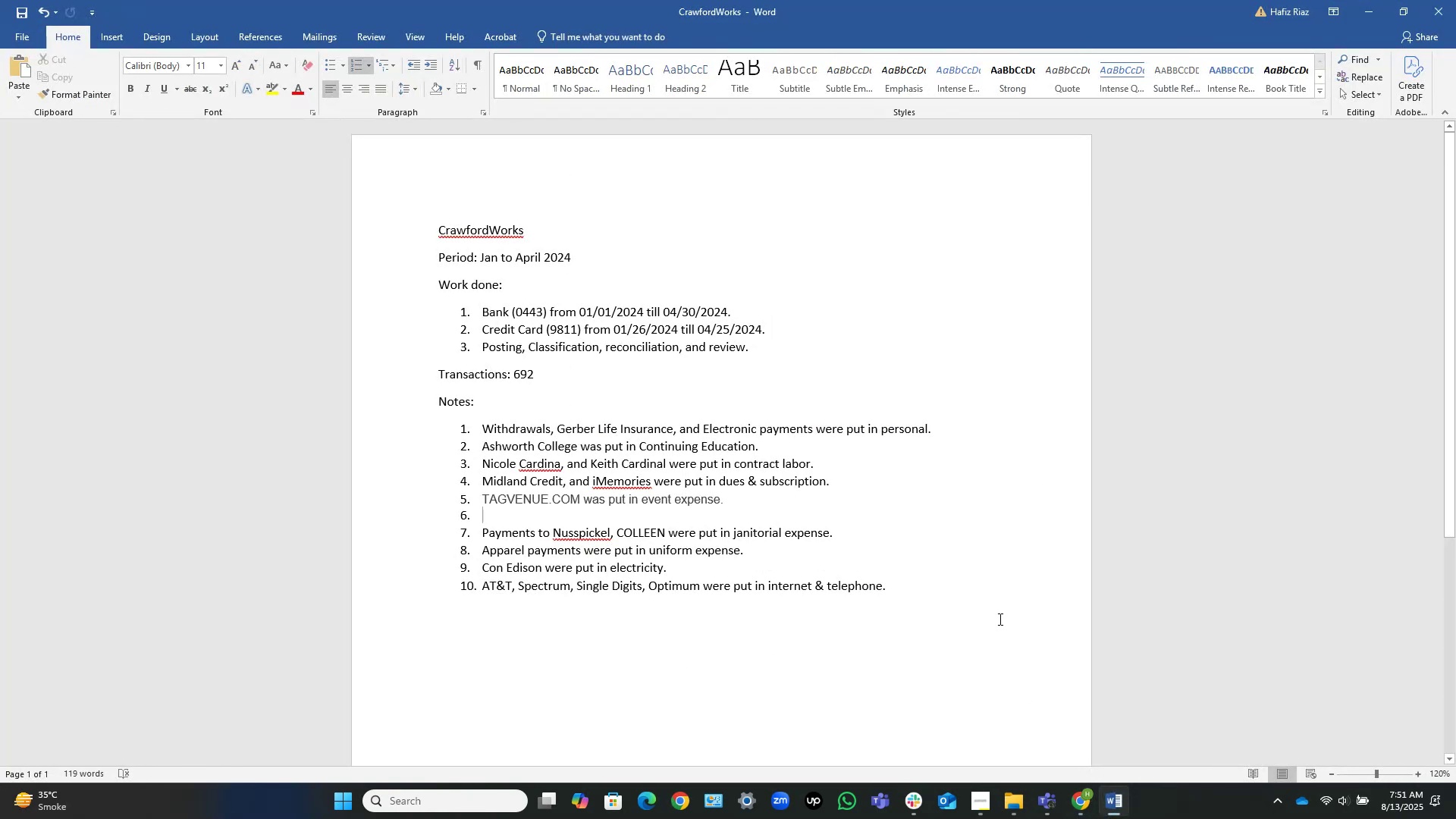 
key(Control+V)
 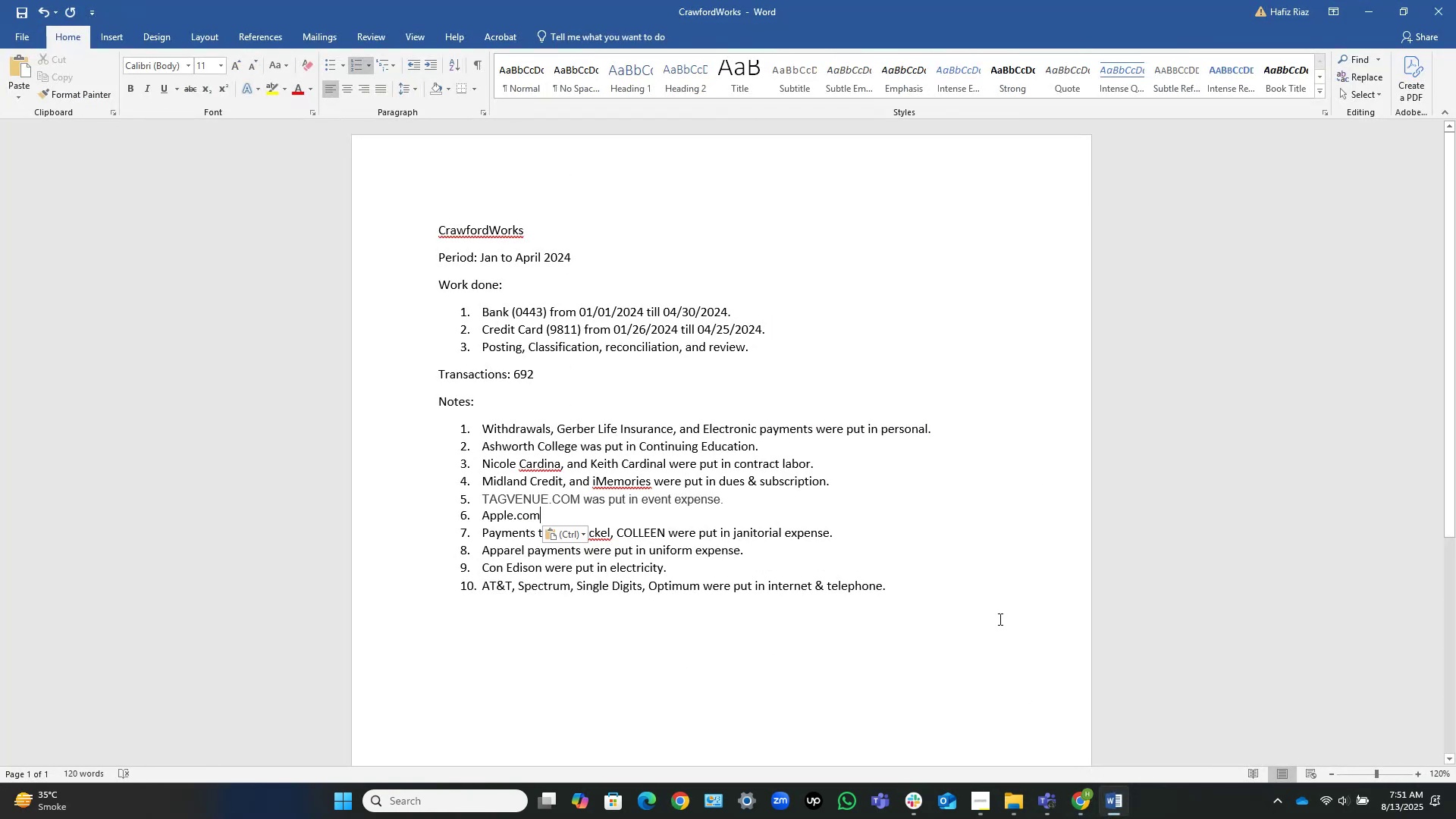 
key(Space)
 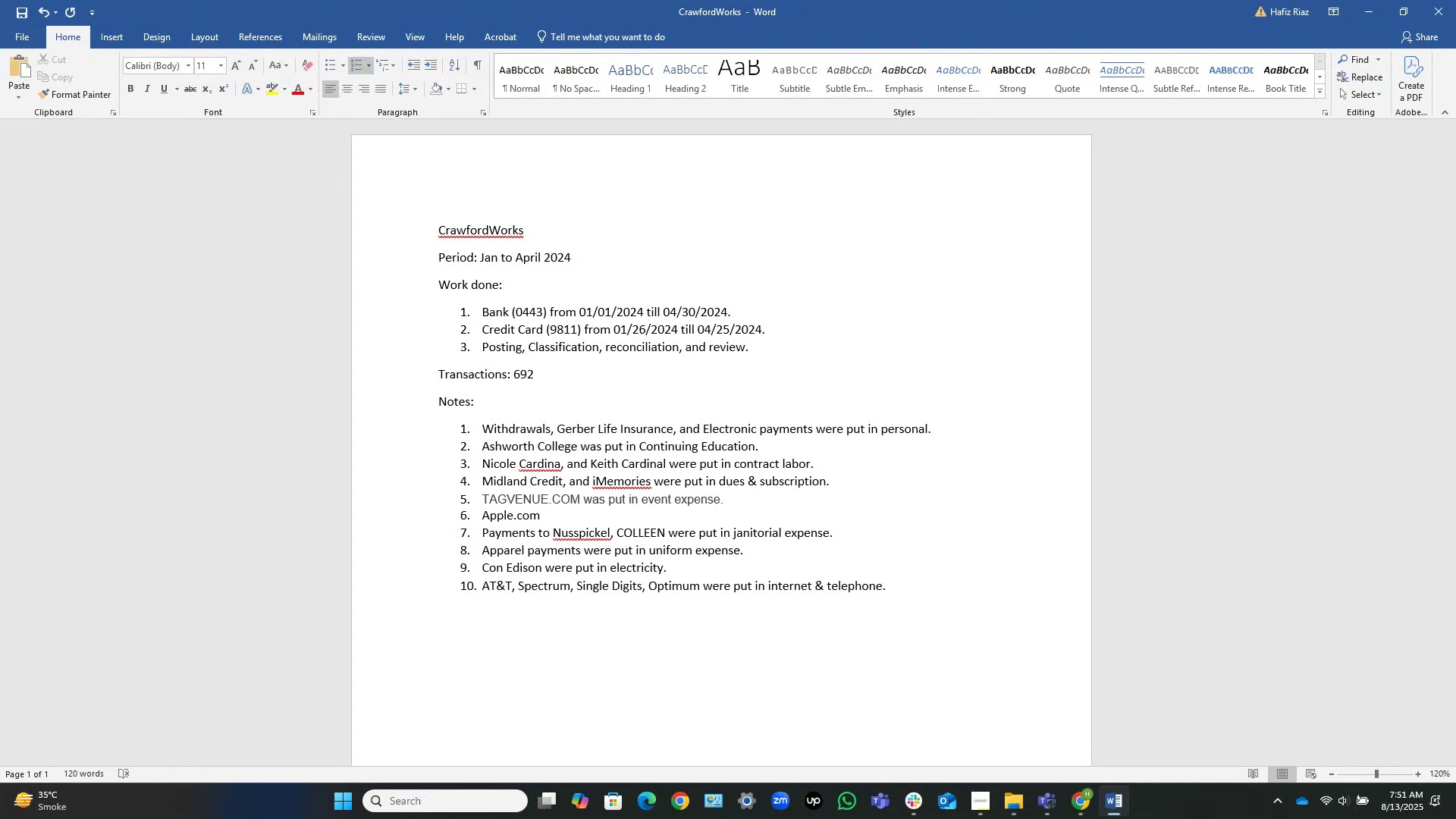 
wait(14.55)
 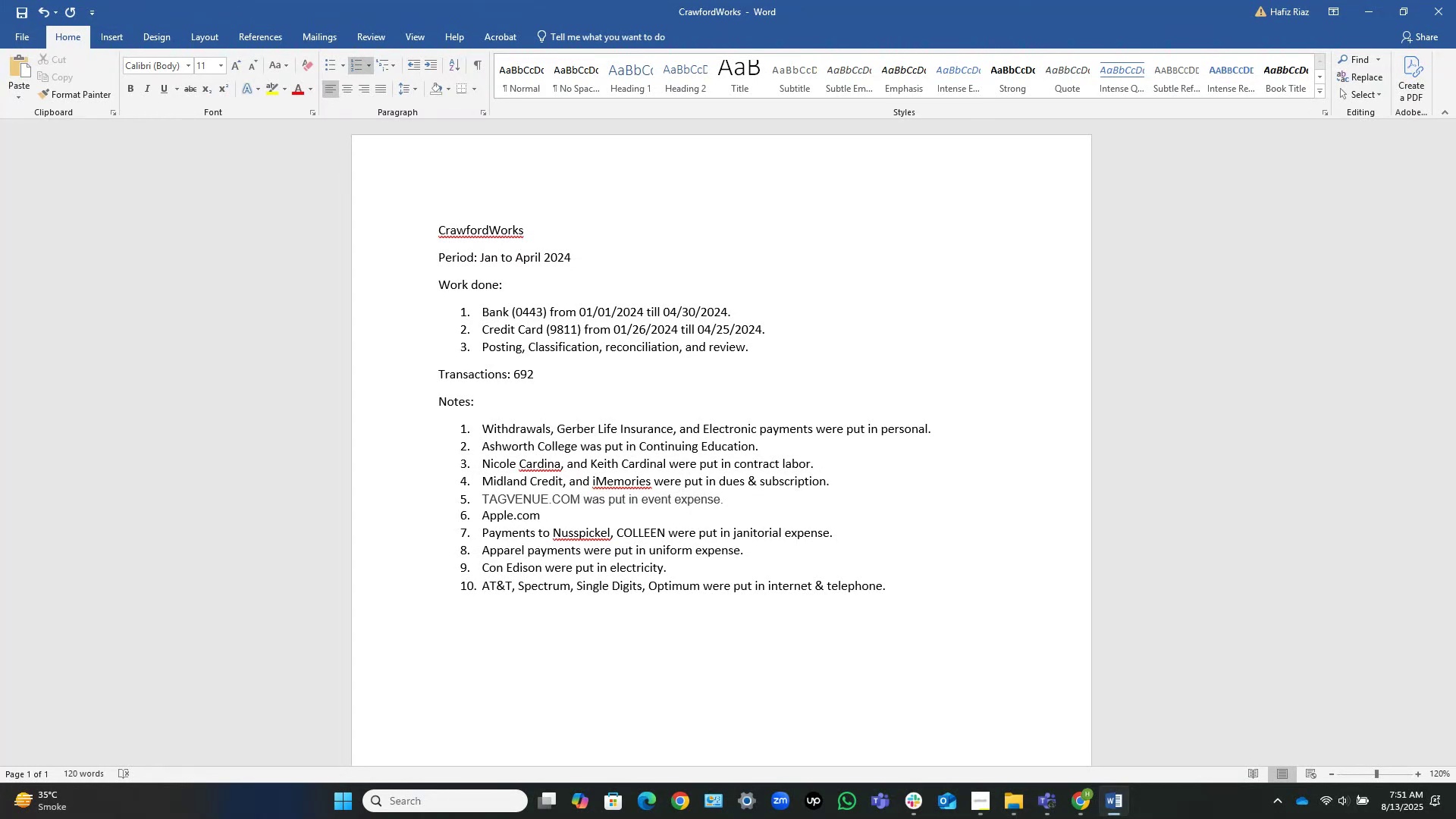 
type(were )
 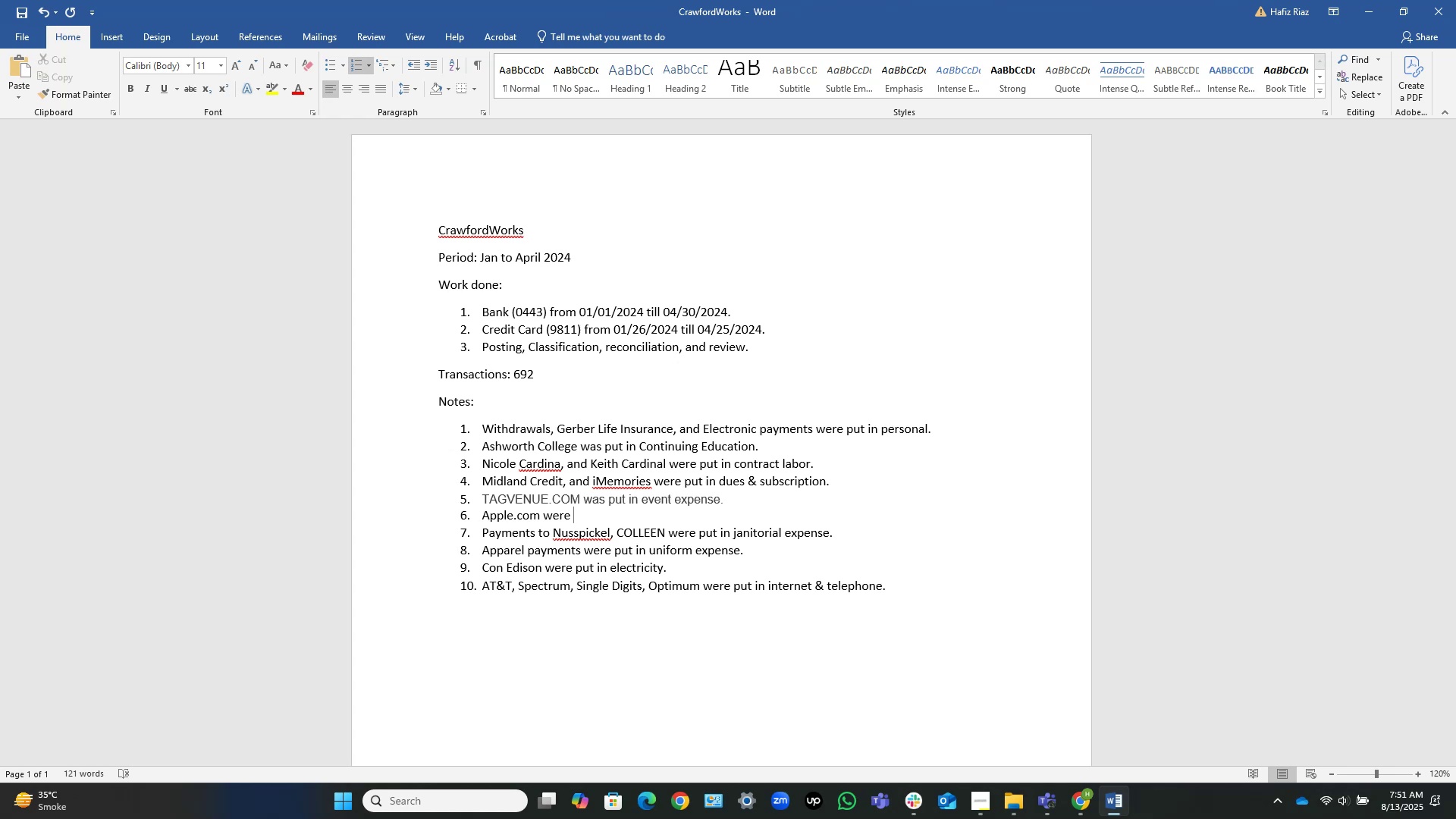 
wait(8.45)
 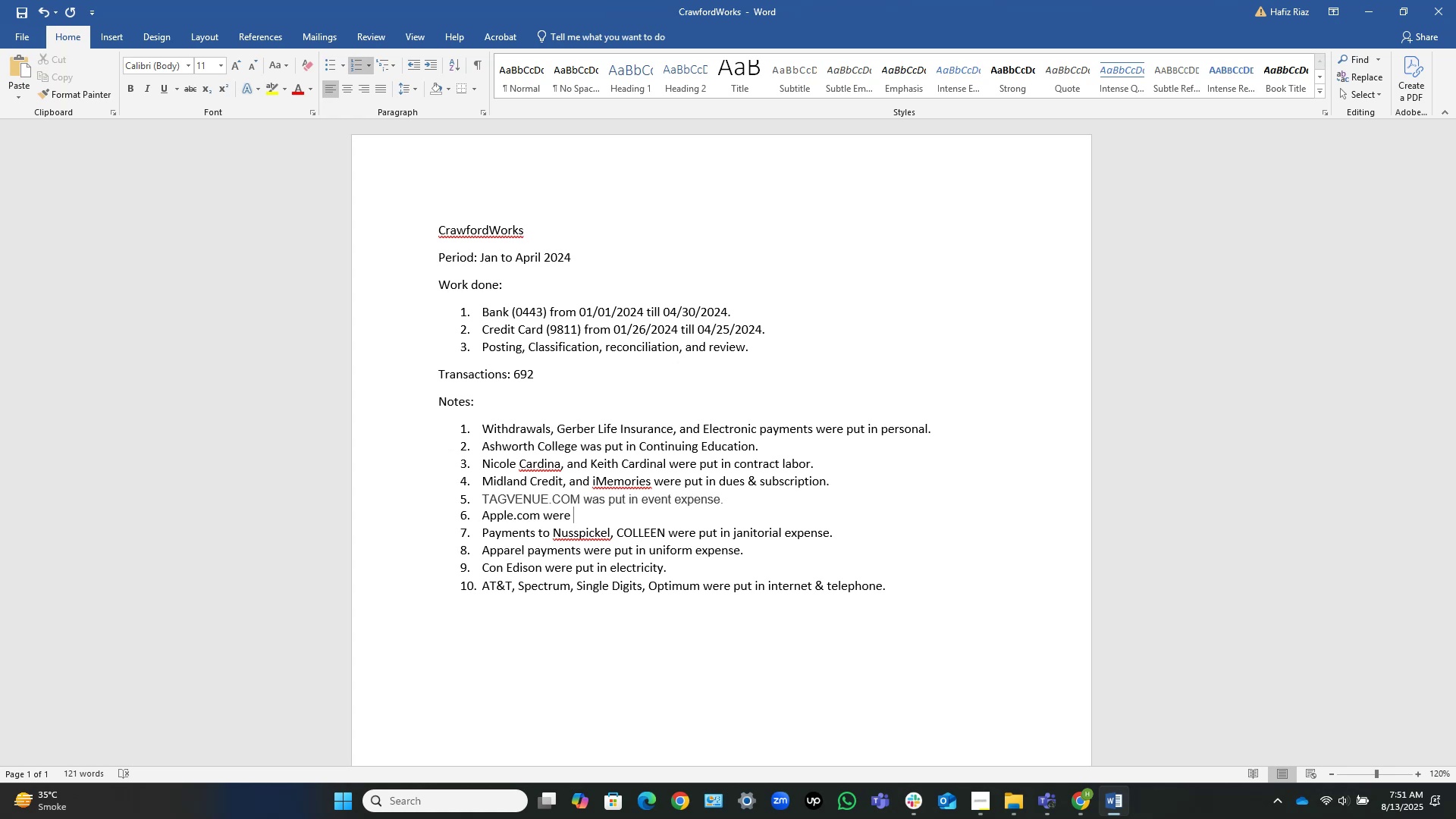 
type(put in office supplies.)
 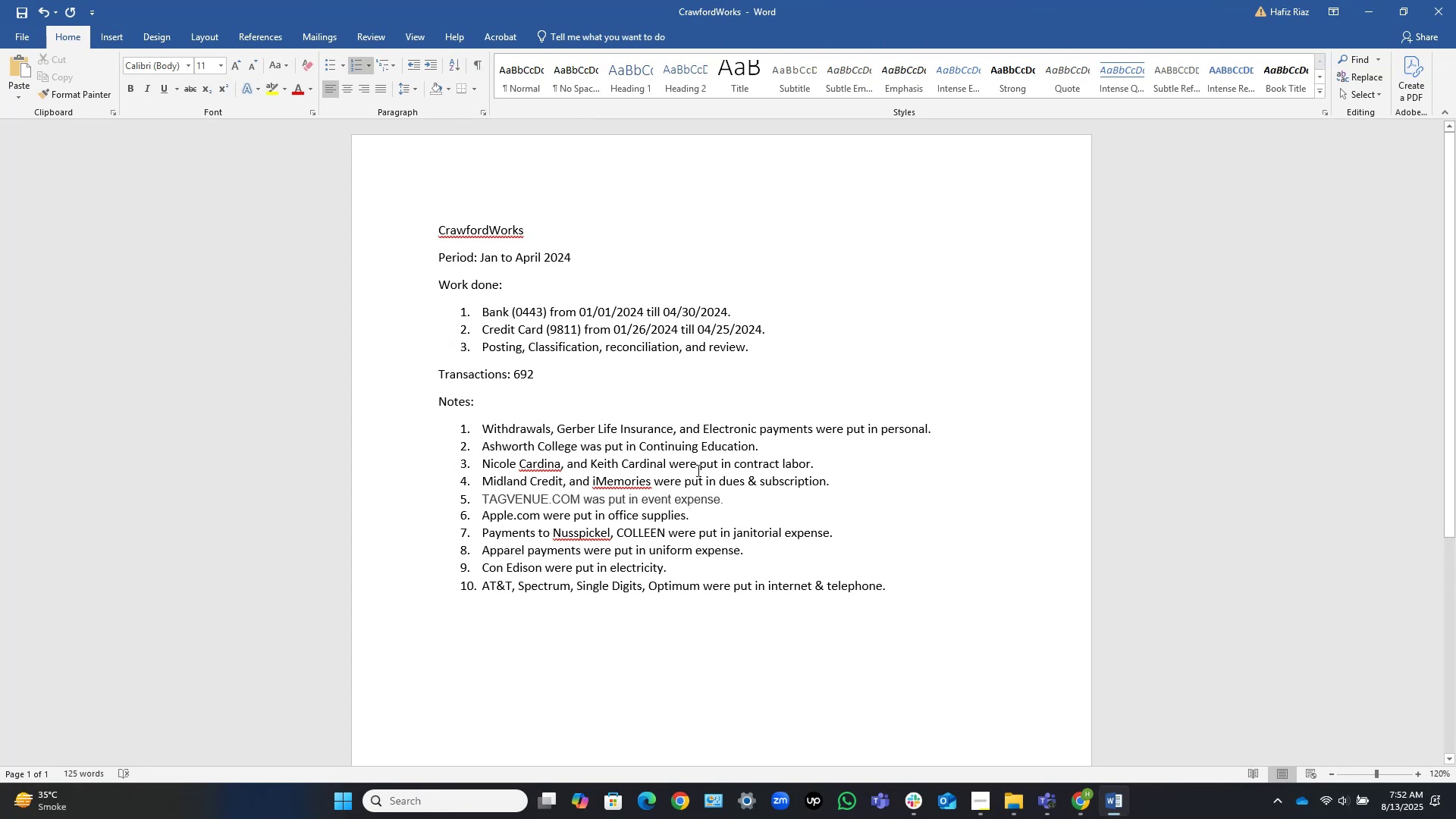 
wait(5.92)
 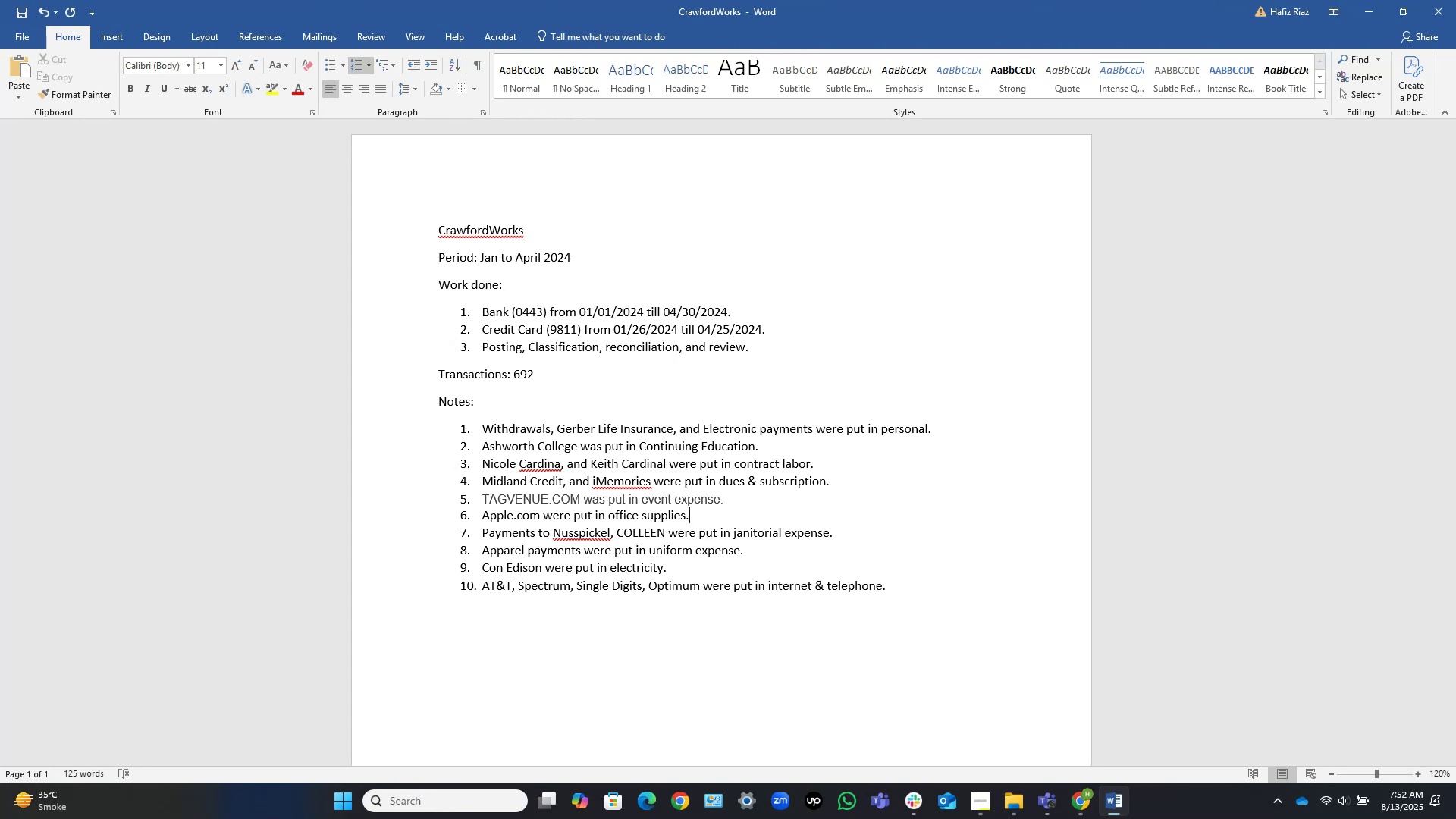 
left_click([1119, 800])
 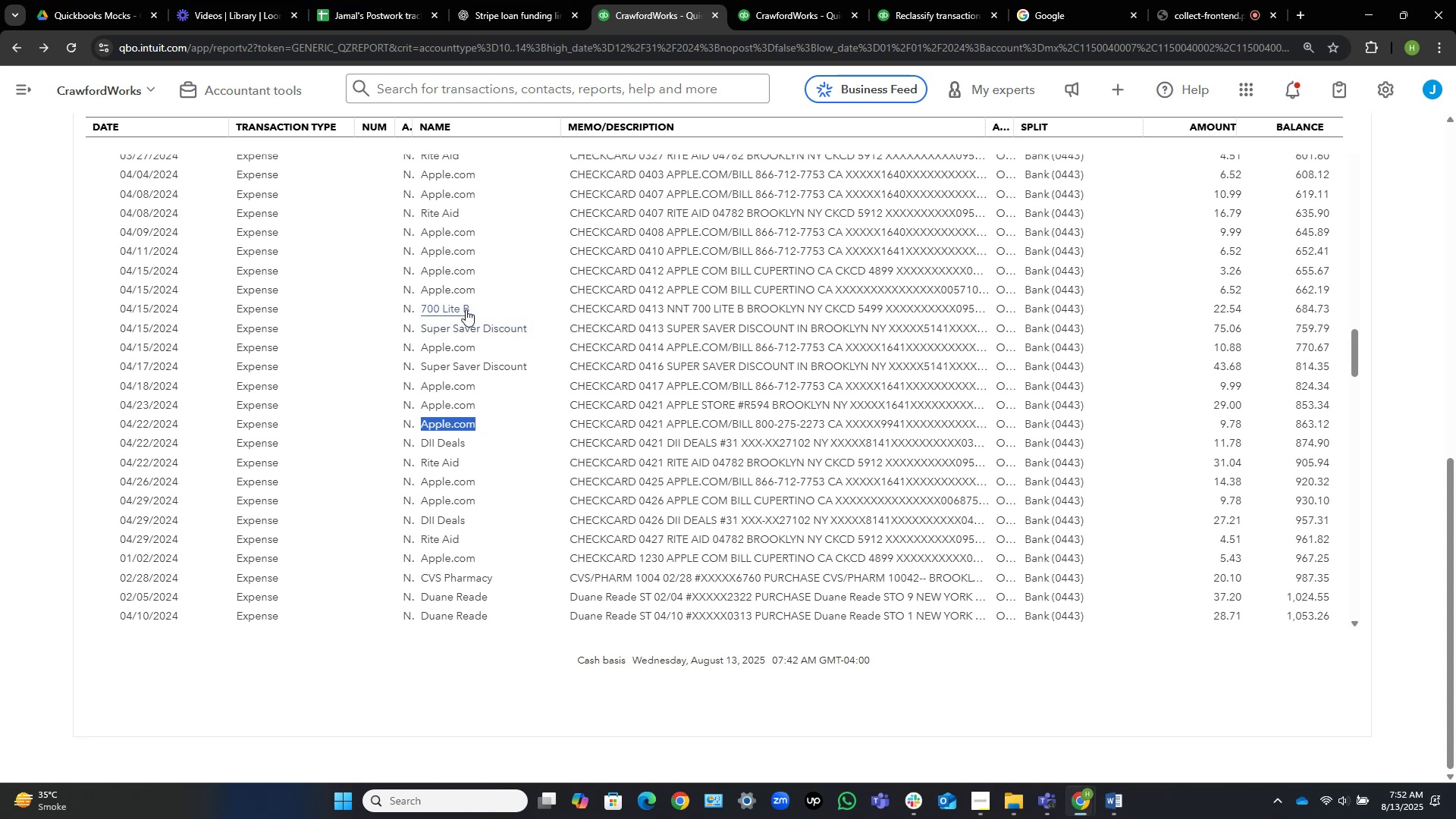 
wait(5.59)
 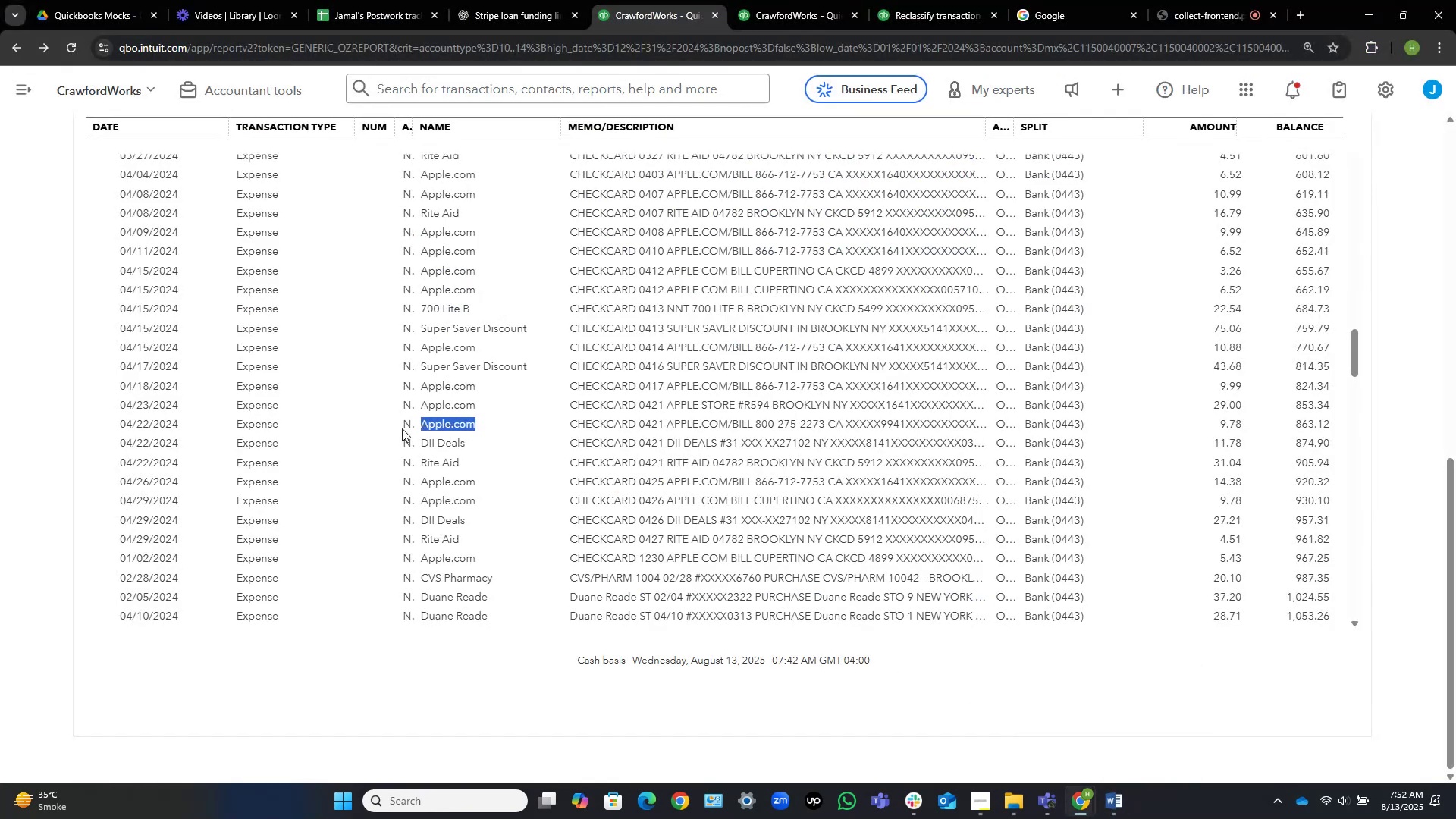 
scroll: coordinate [531, 262], scroll_direction: up, amount: 4.0
 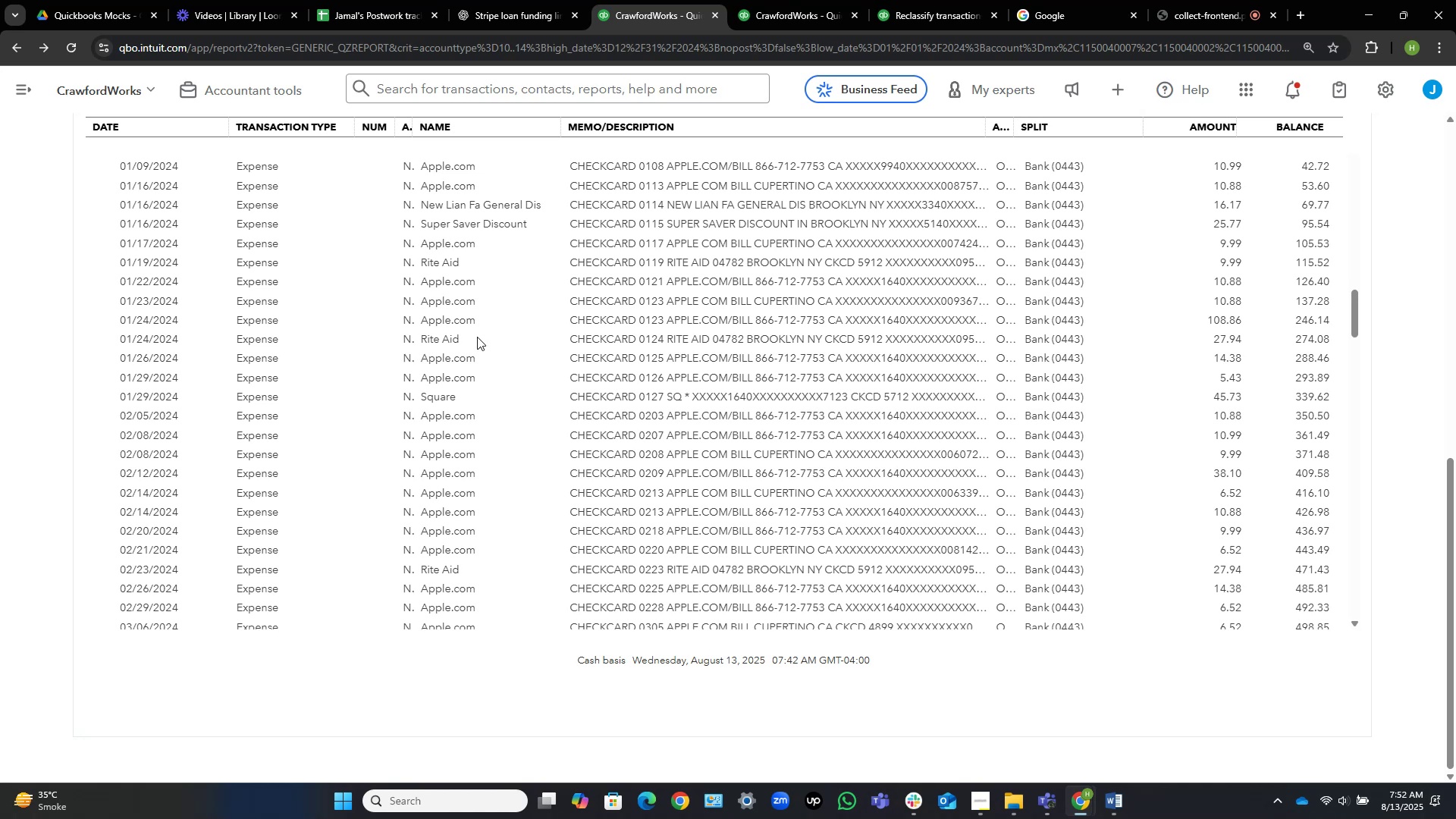 
wait(8.03)
 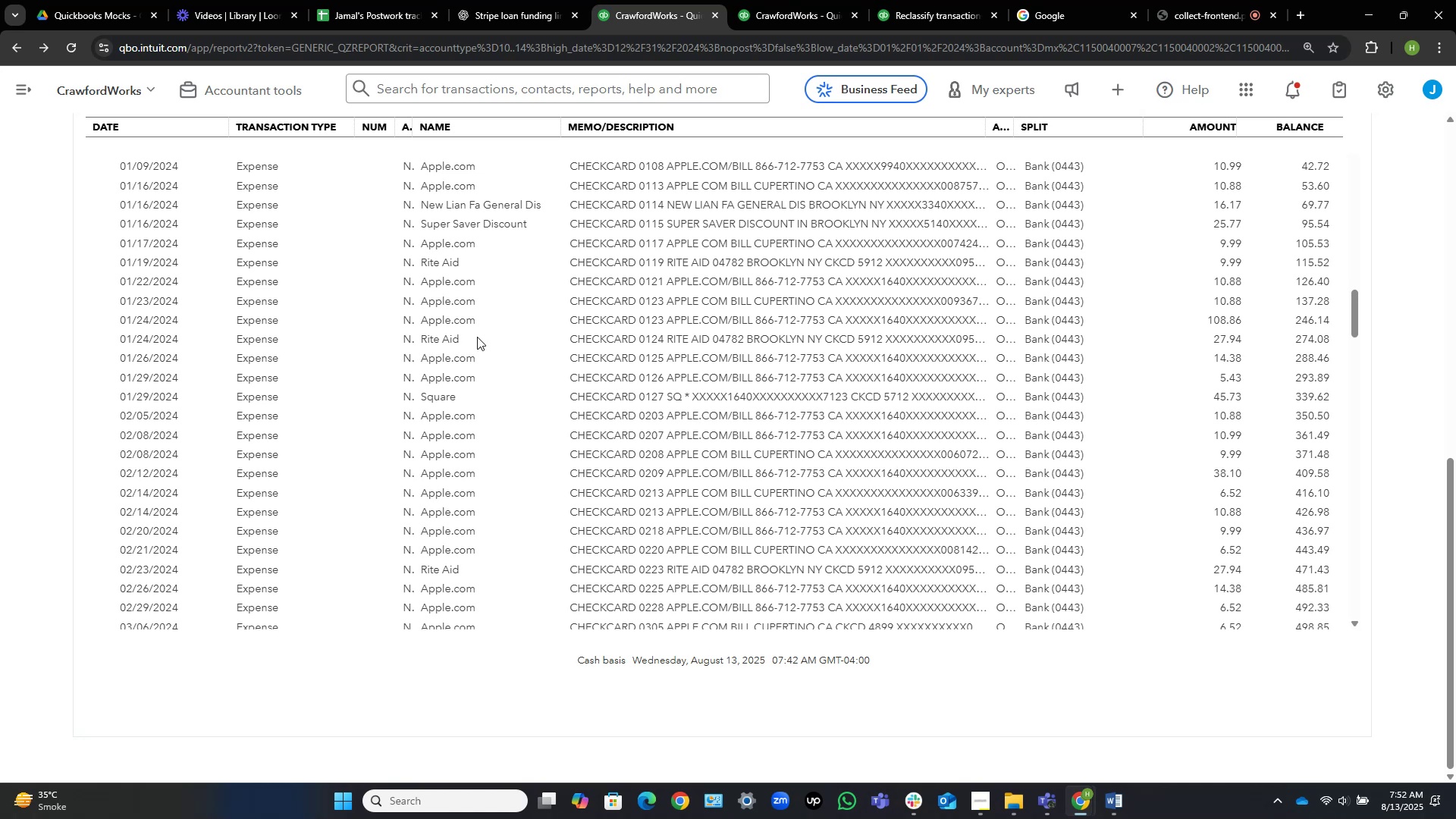 
scroll: coordinate [452, 400], scroll_direction: up, amount: 3.0
 